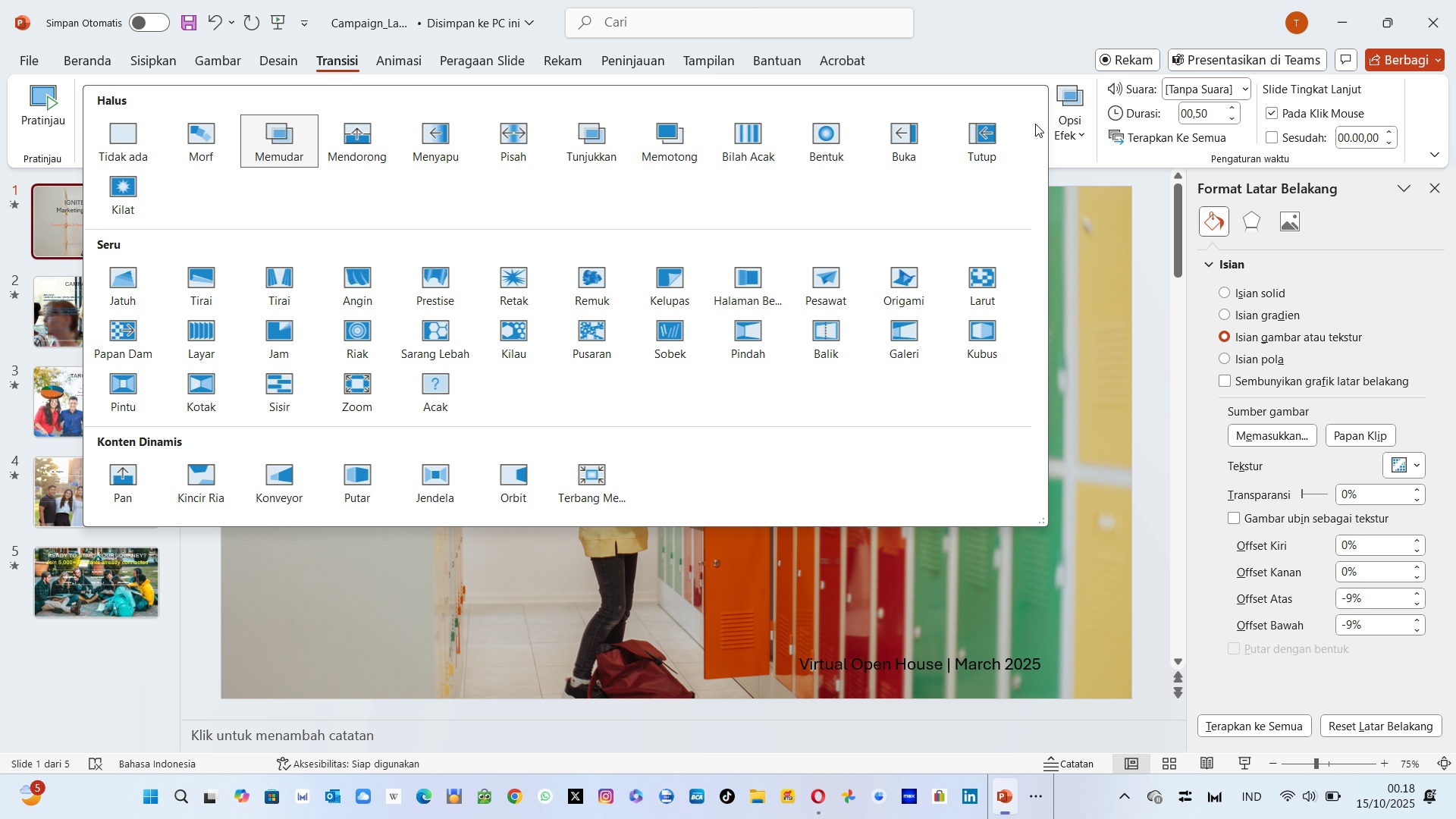 
wait(21.21)
 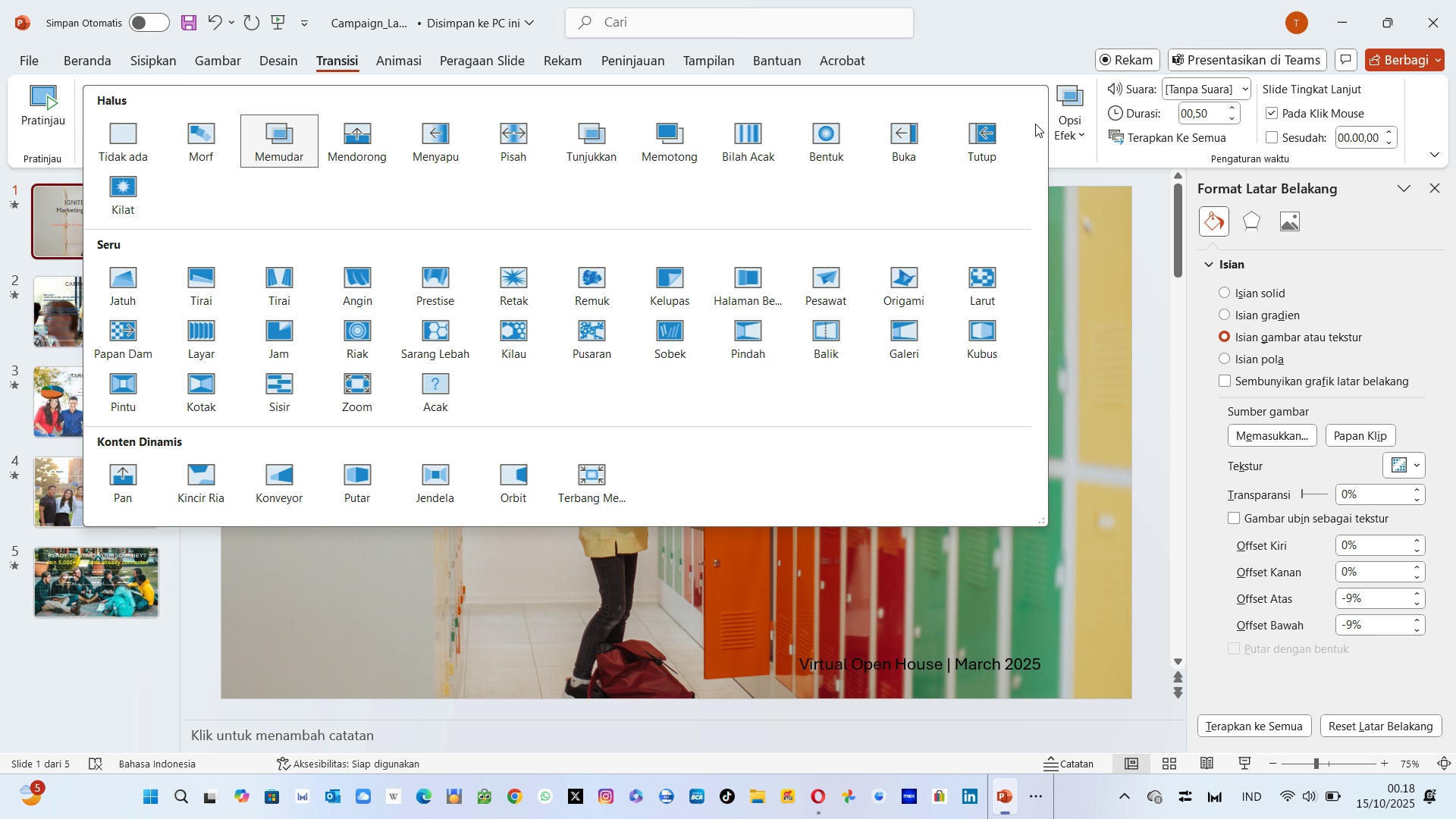 
key(Alt+Tab)
 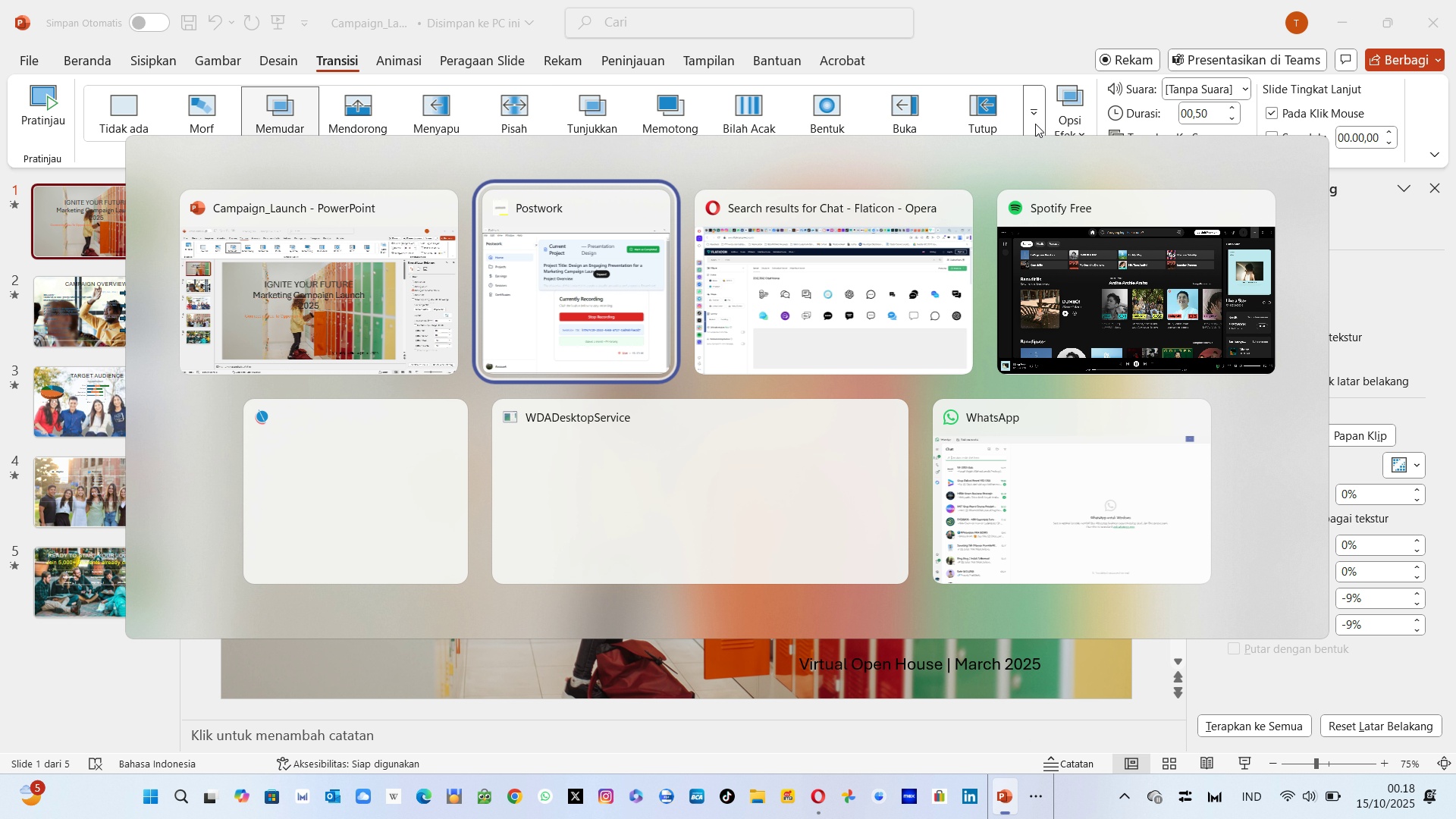 
key(Alt+Tab)
 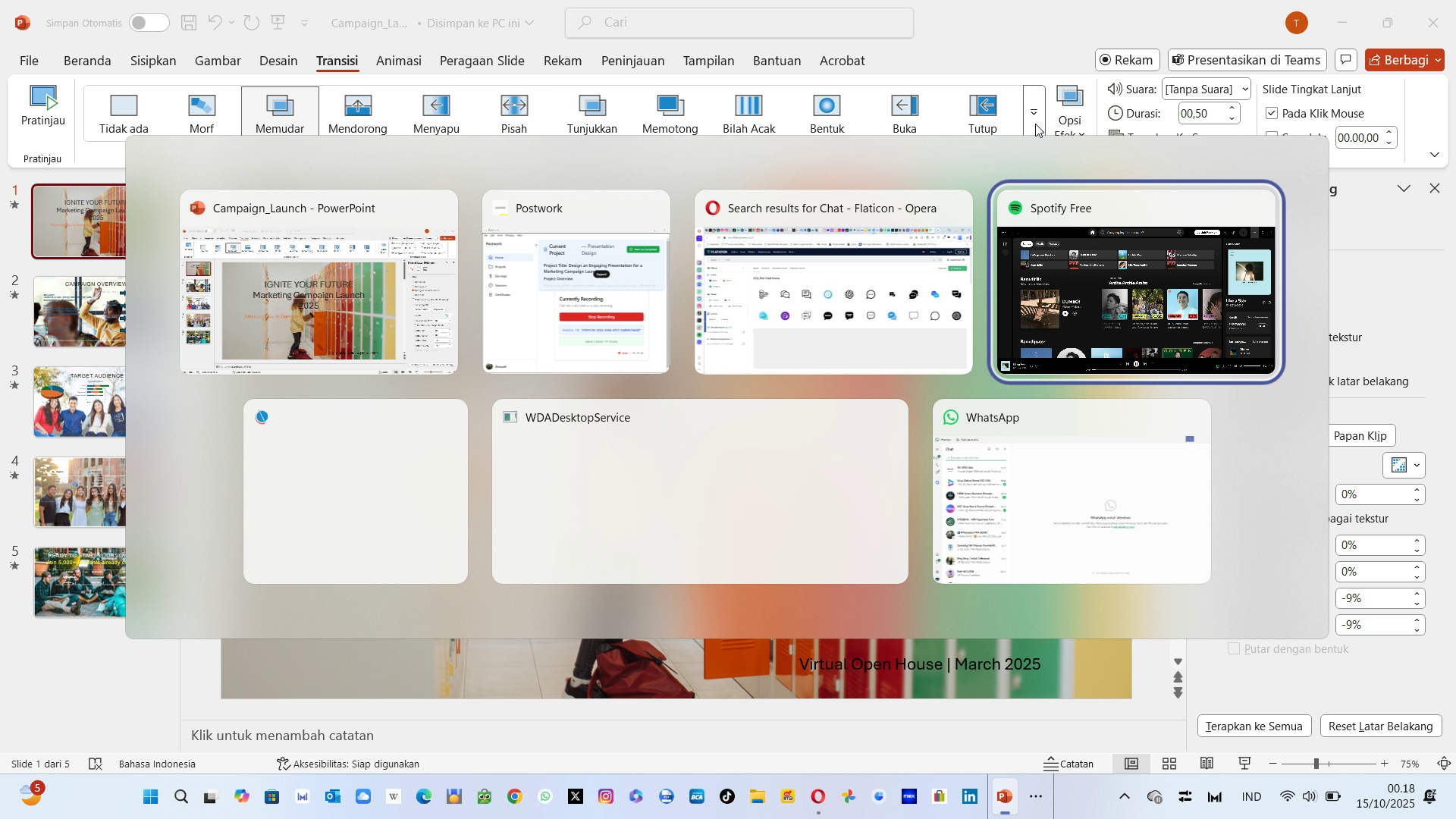 
key(Alt+Tab)
 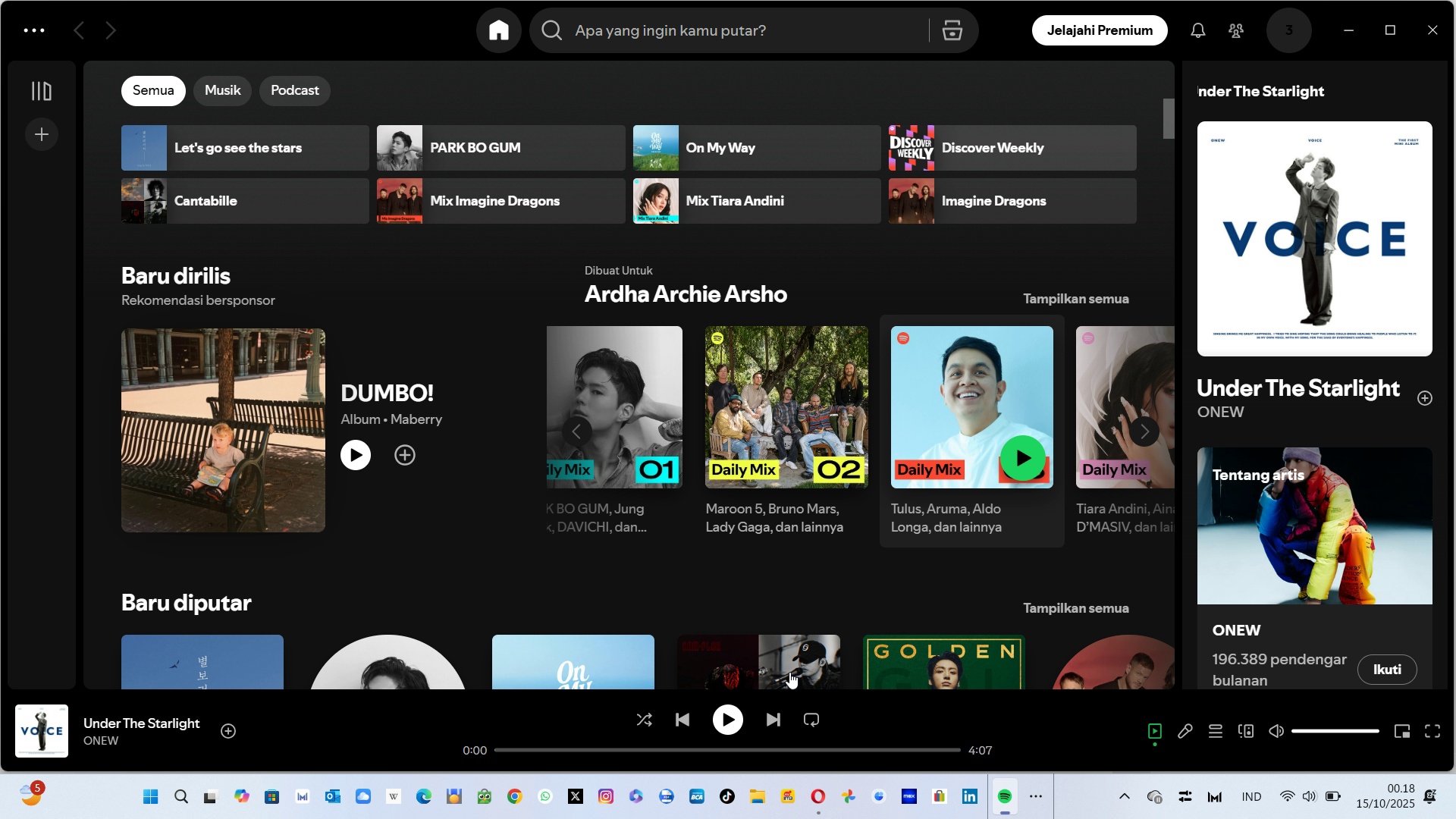 
left_click([730, 711])
 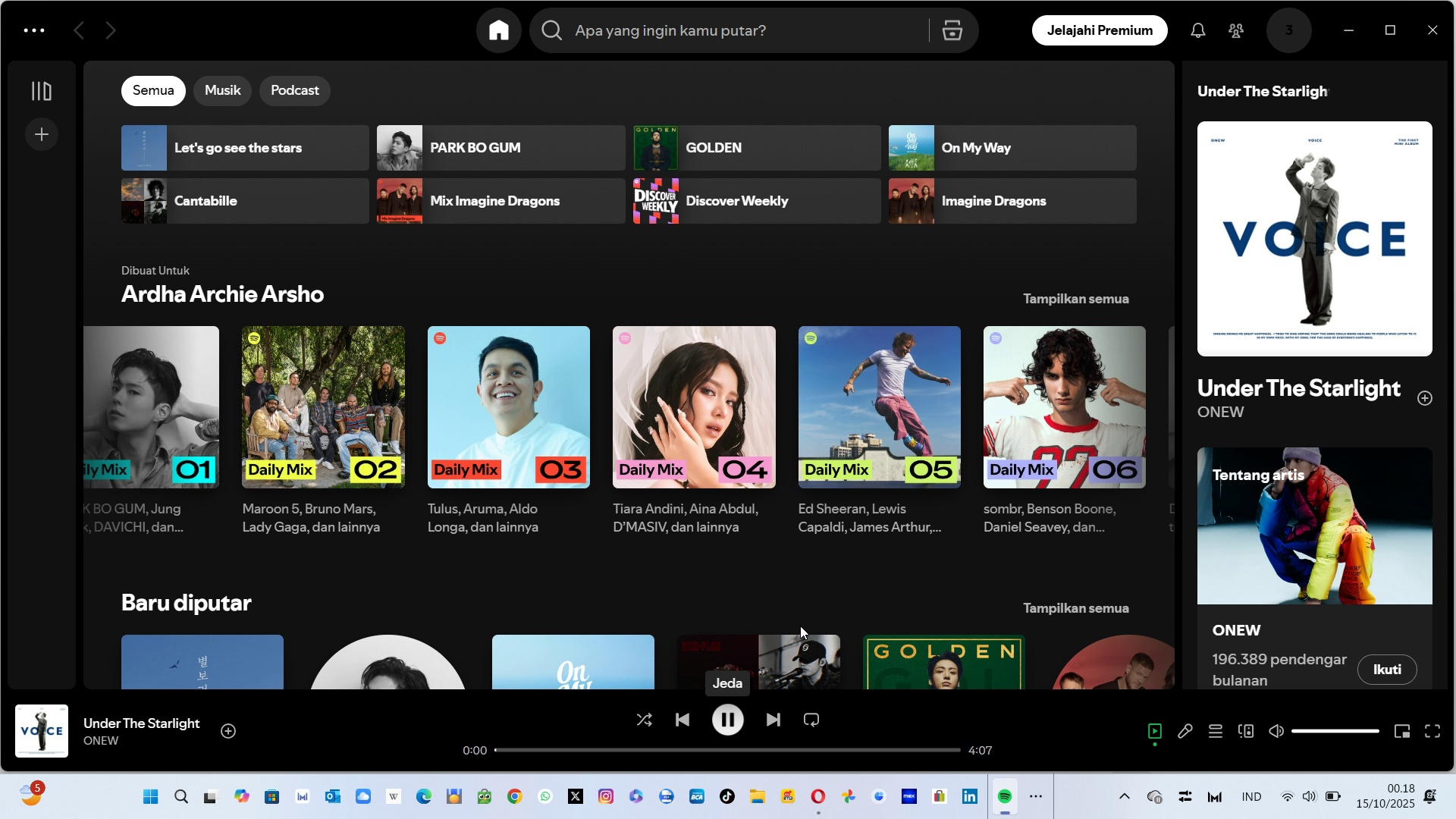 
key(Alt+AltLeft)
 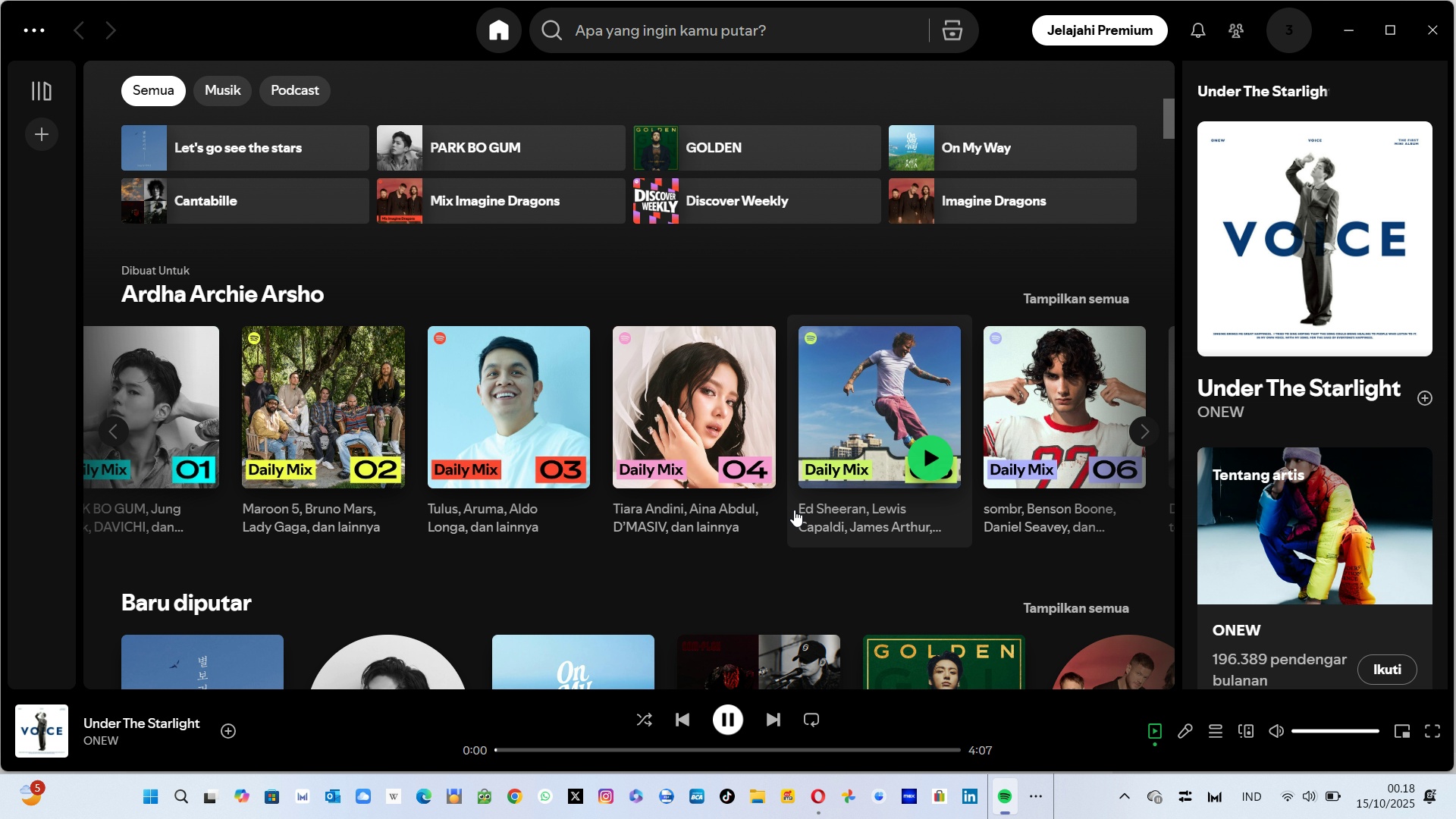 
key(Alt+Tab)
 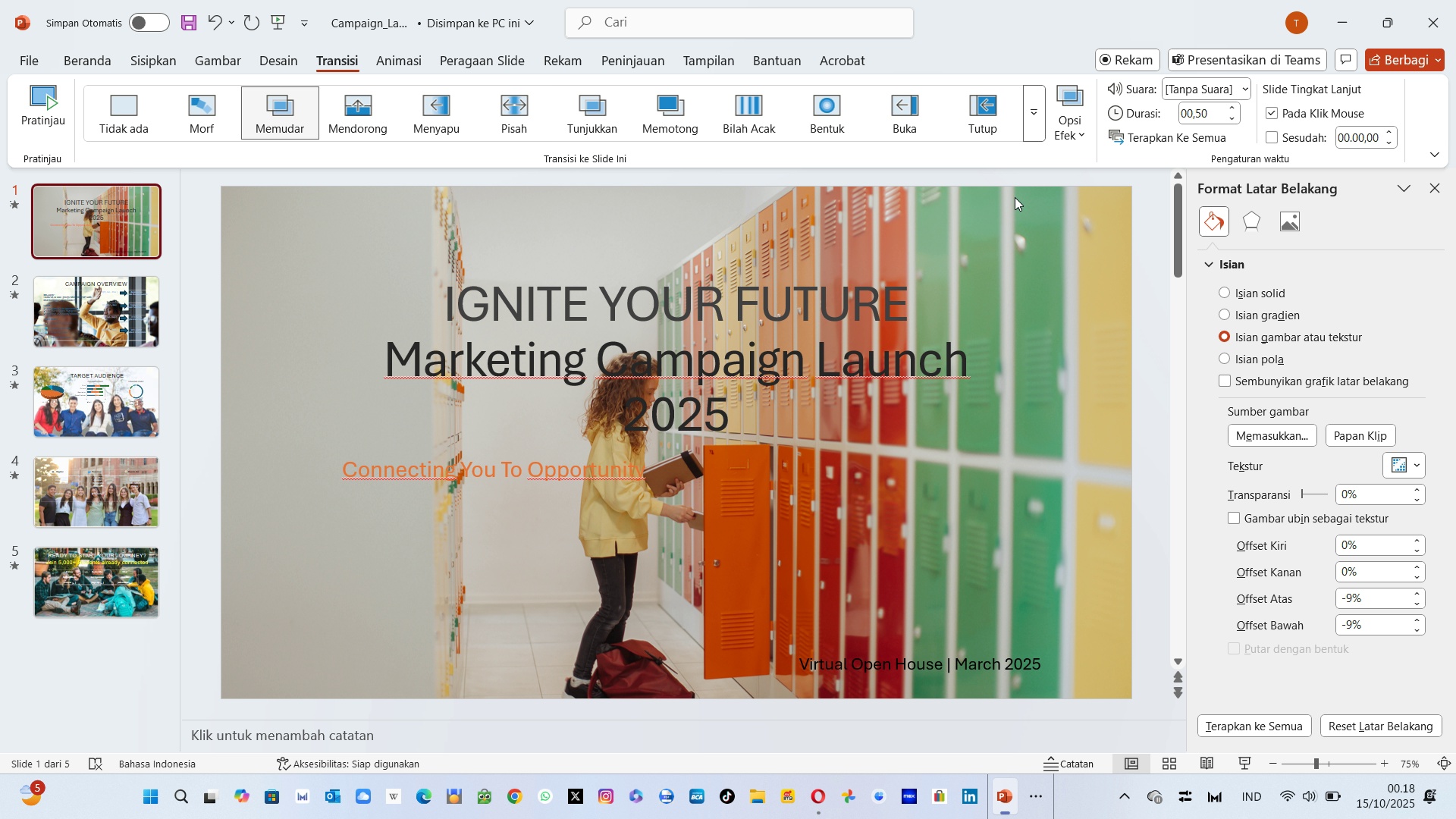 
wait(6.32)
 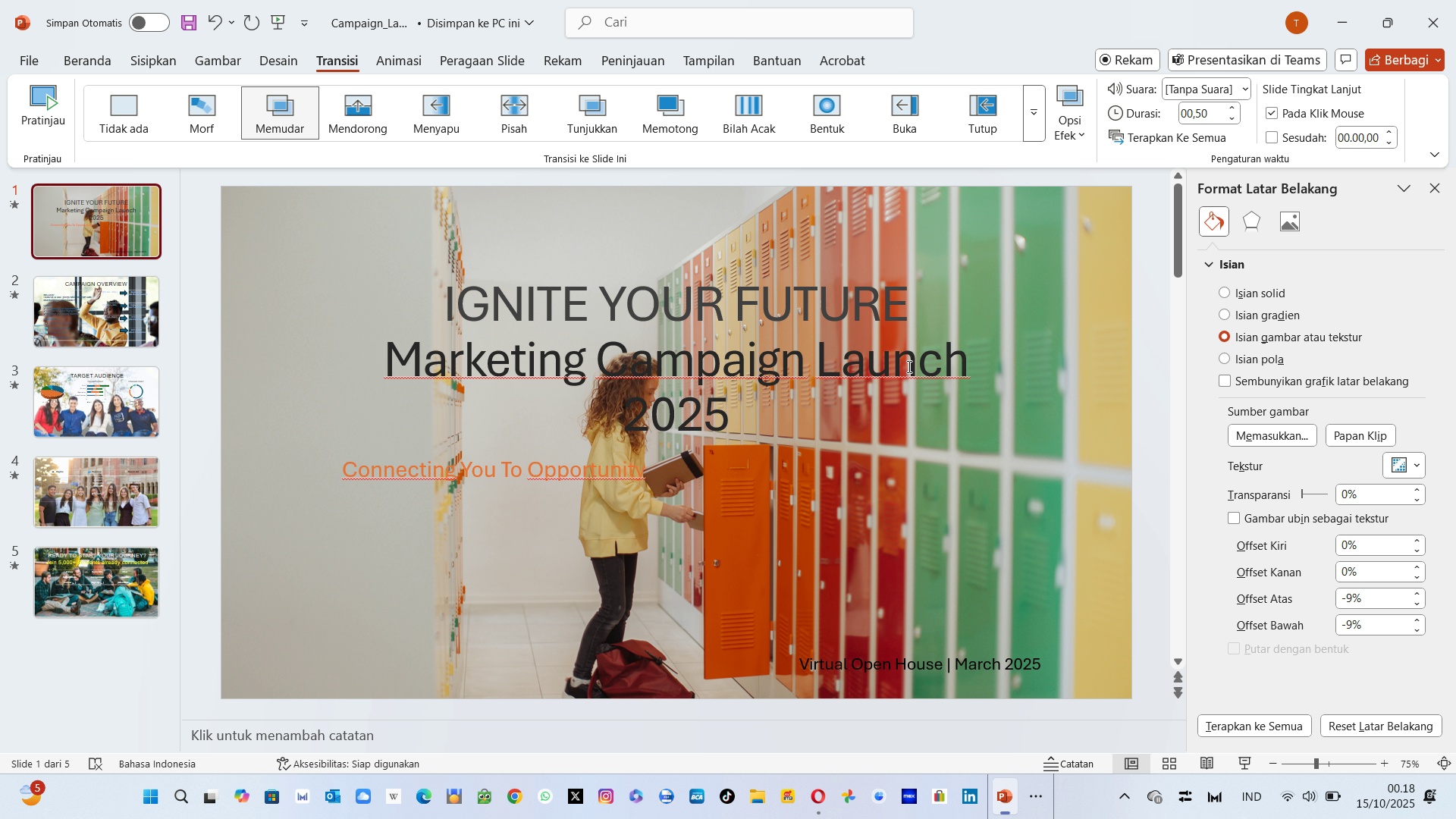 
left_click([106, 333])
 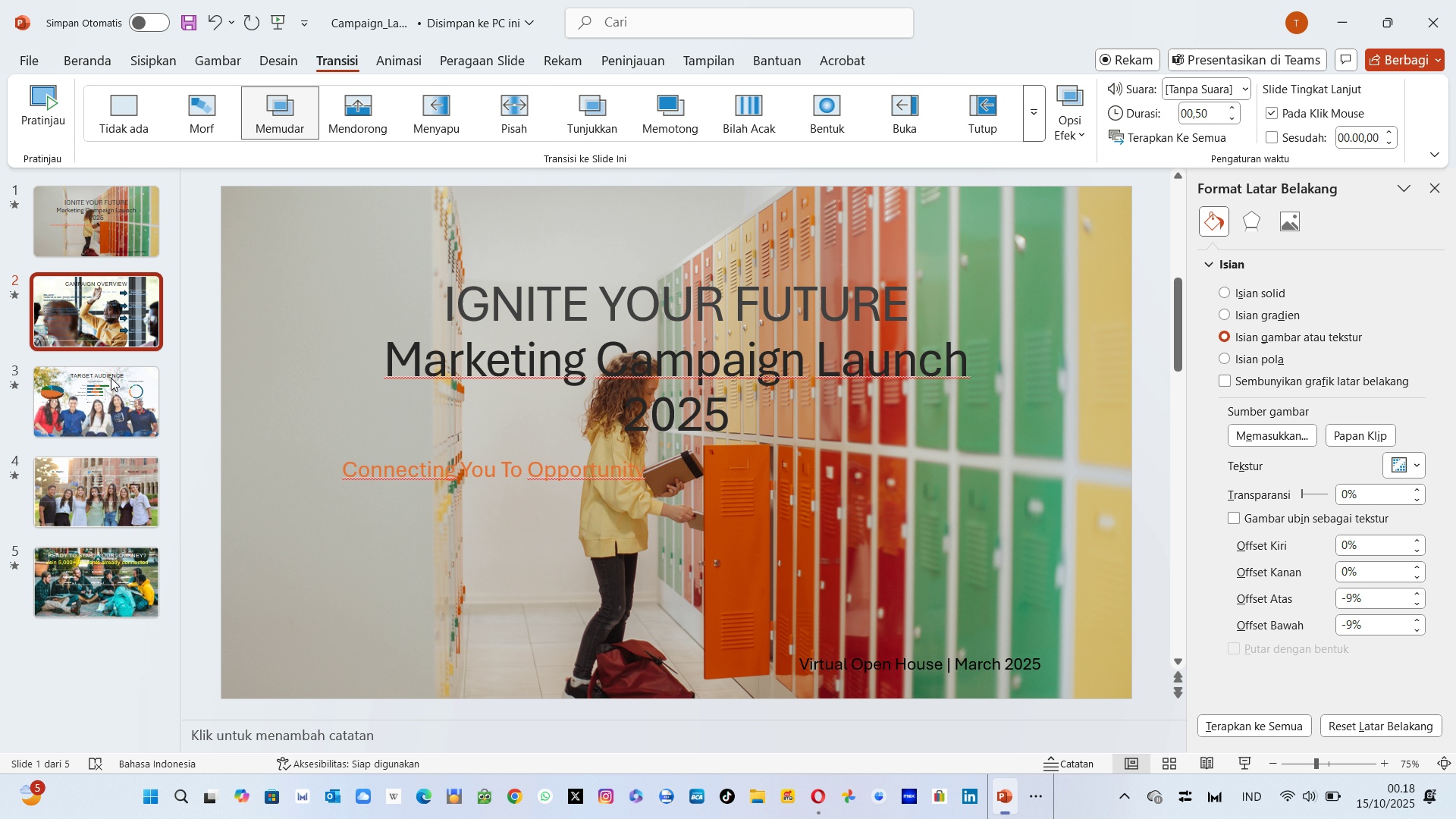 
left_click([110, 410])
 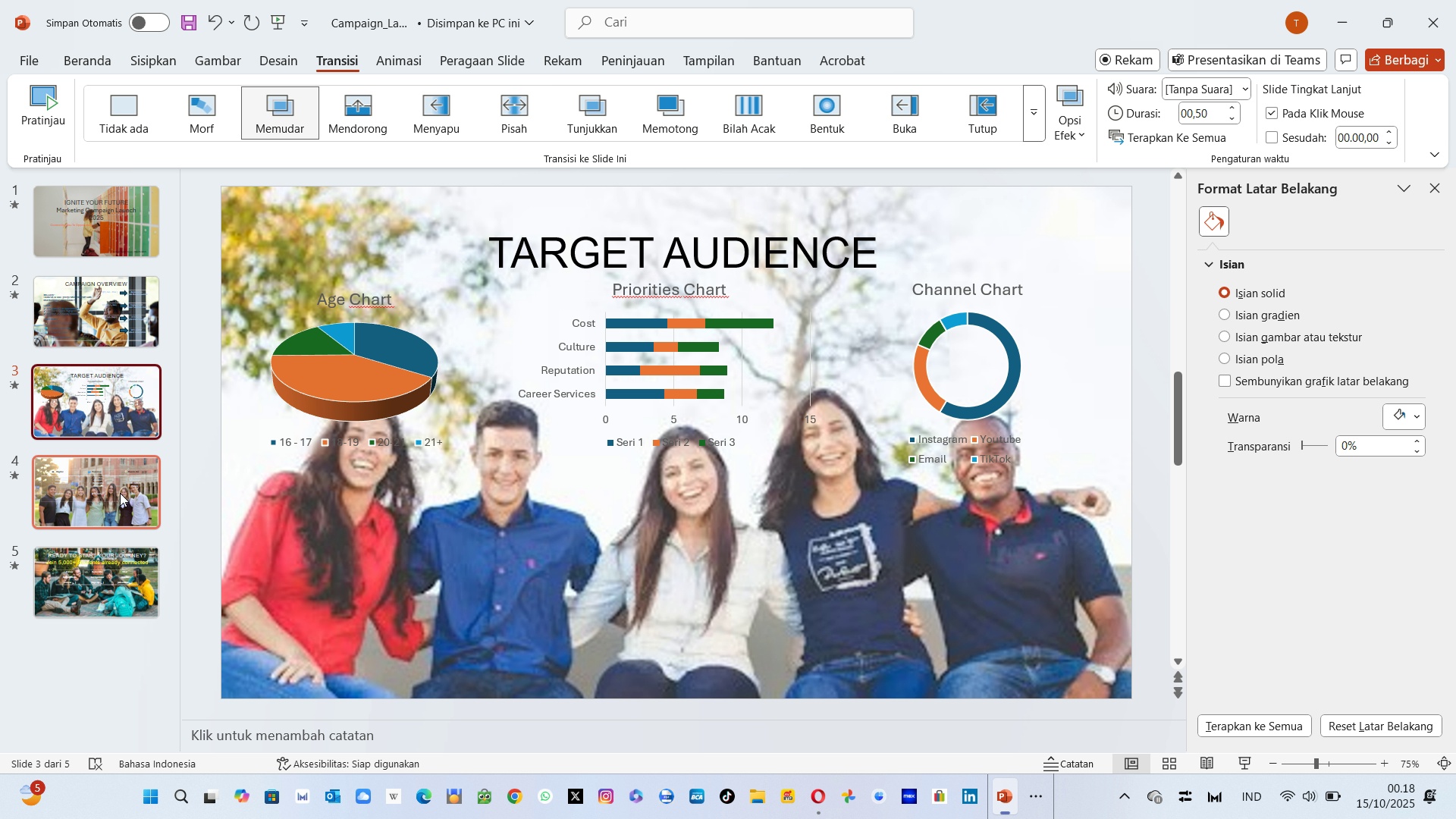 
left_click([120, 502])
 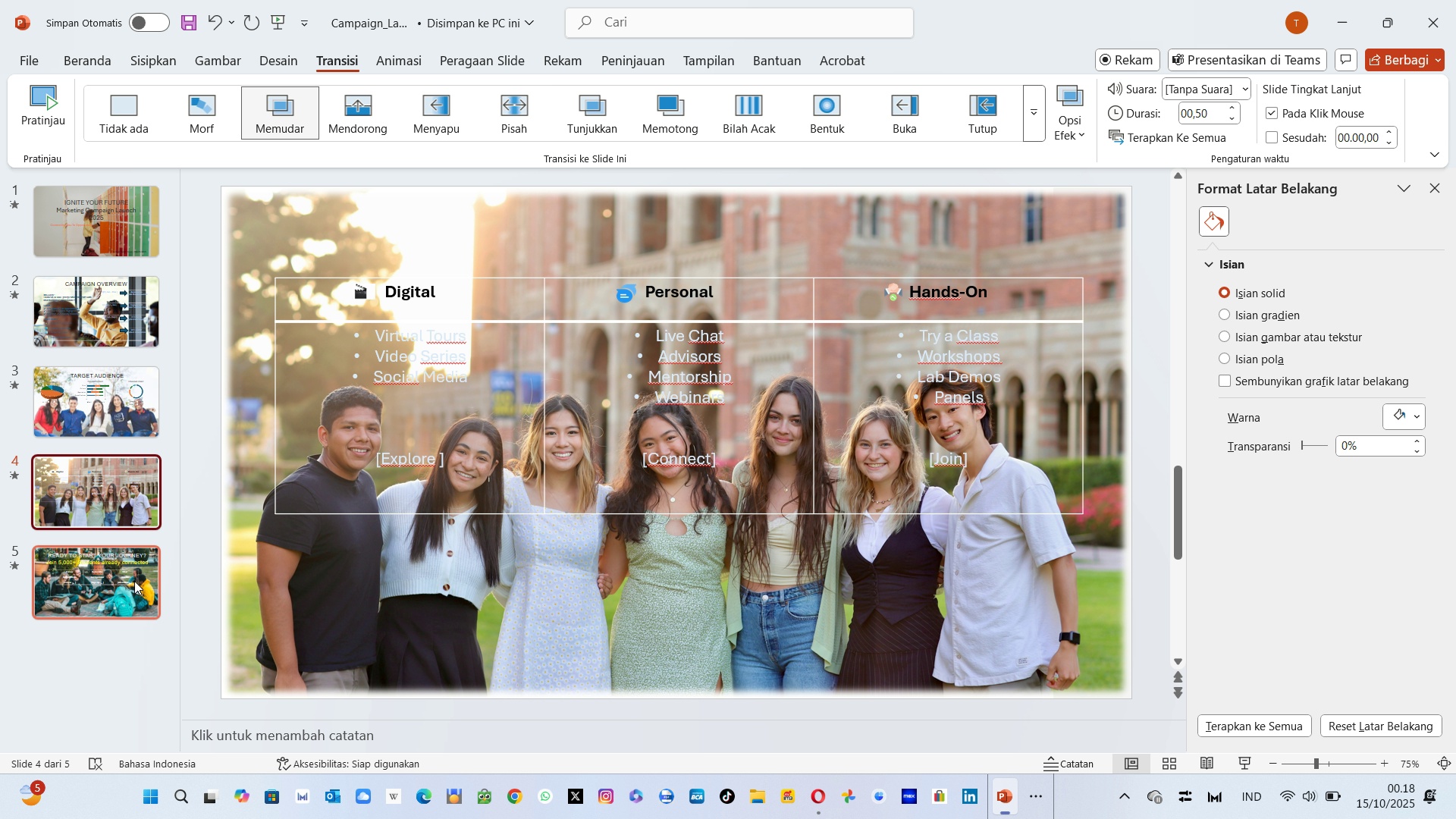 
left_click([134, 581])
 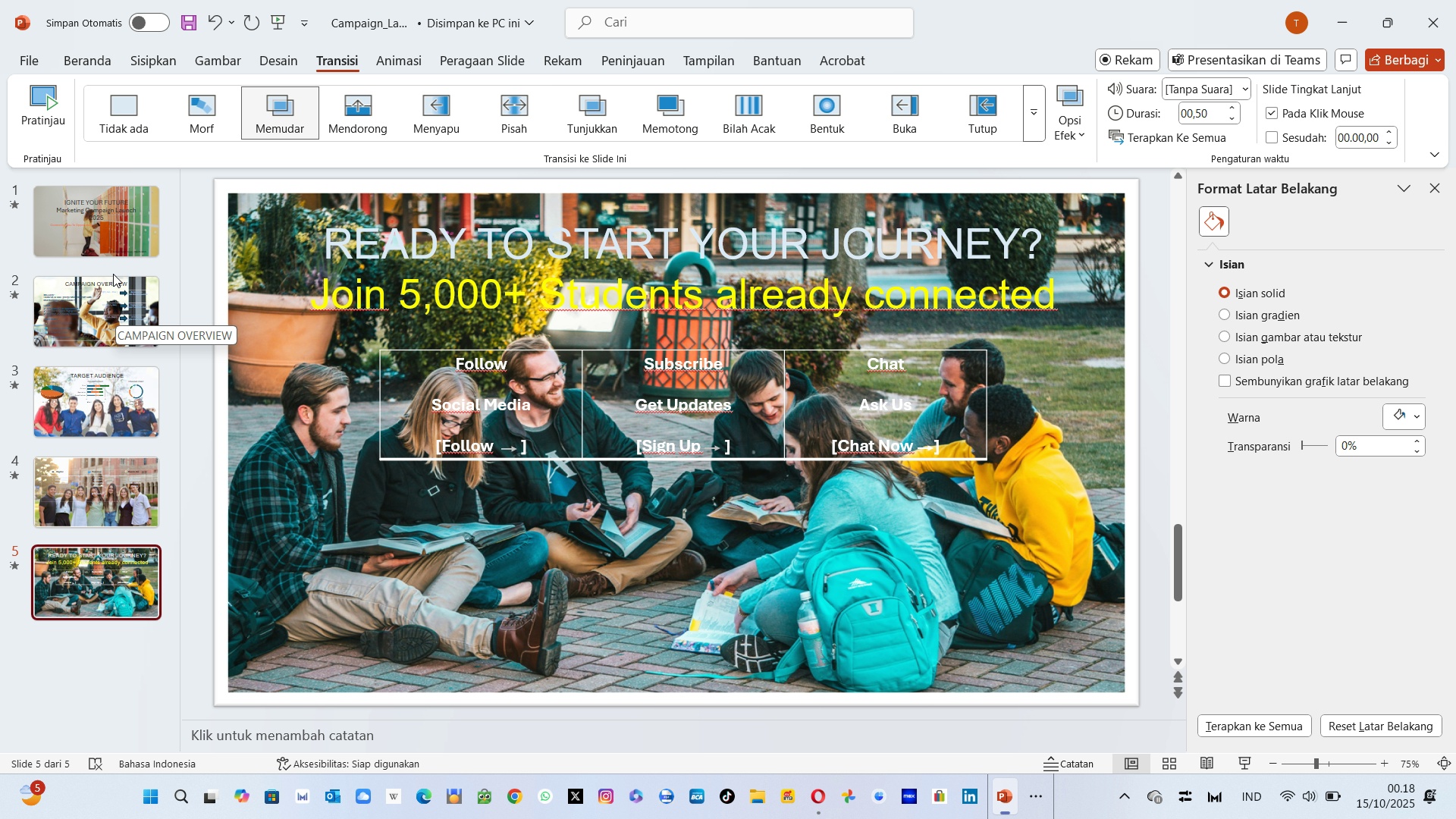 
left_click([137, 481])
 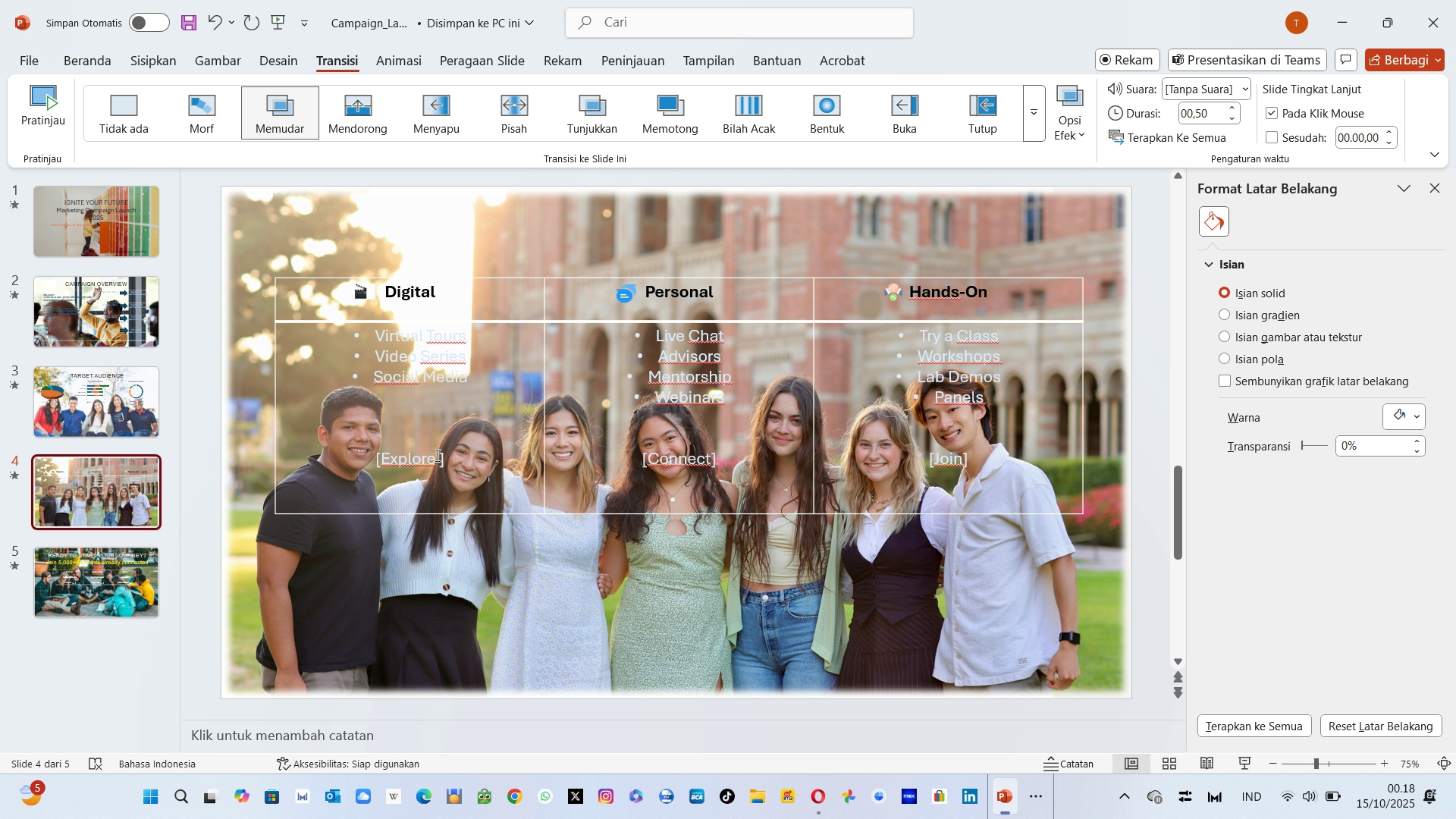 
left_click([436, 455])
 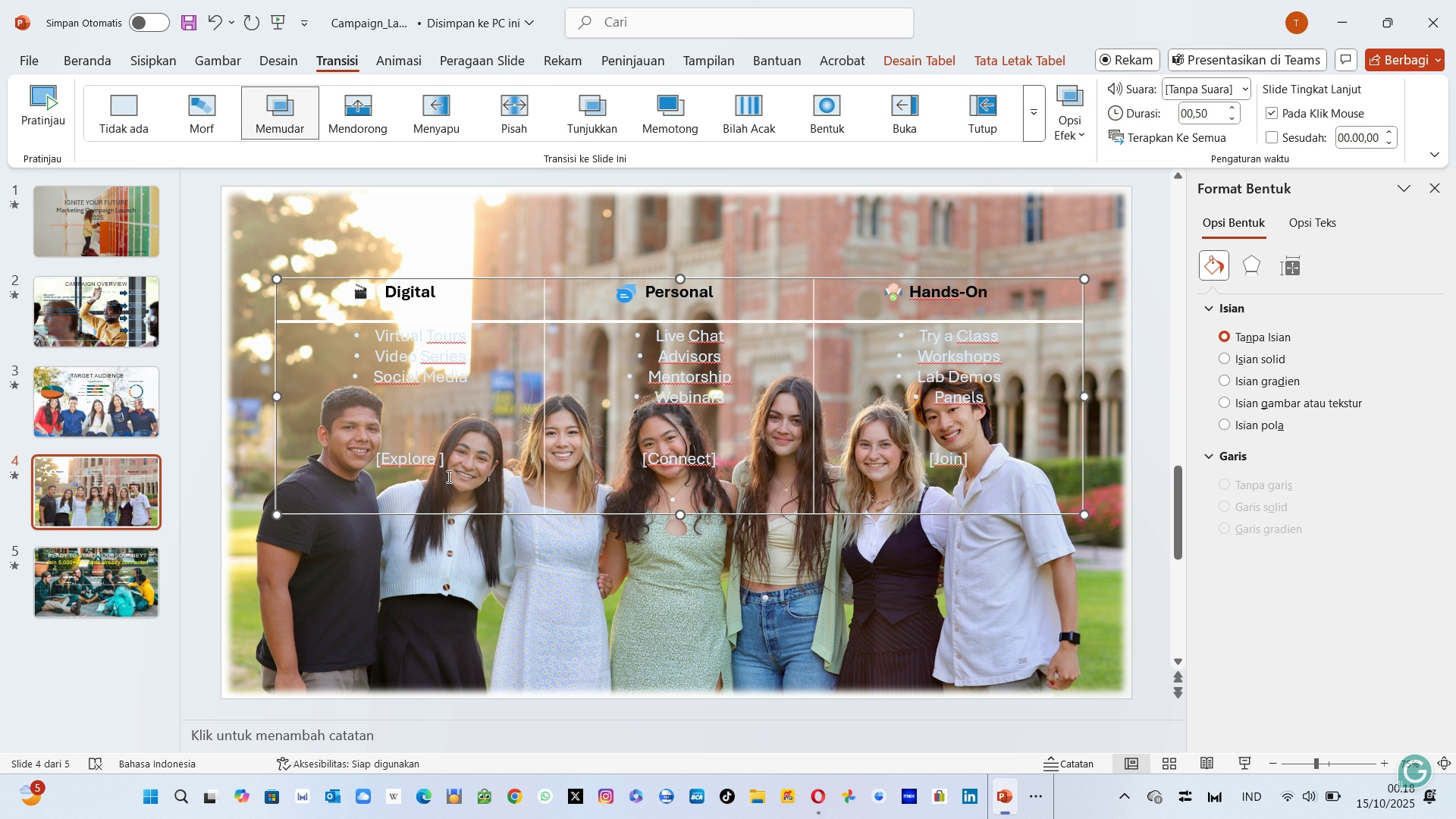 
key(Space)
 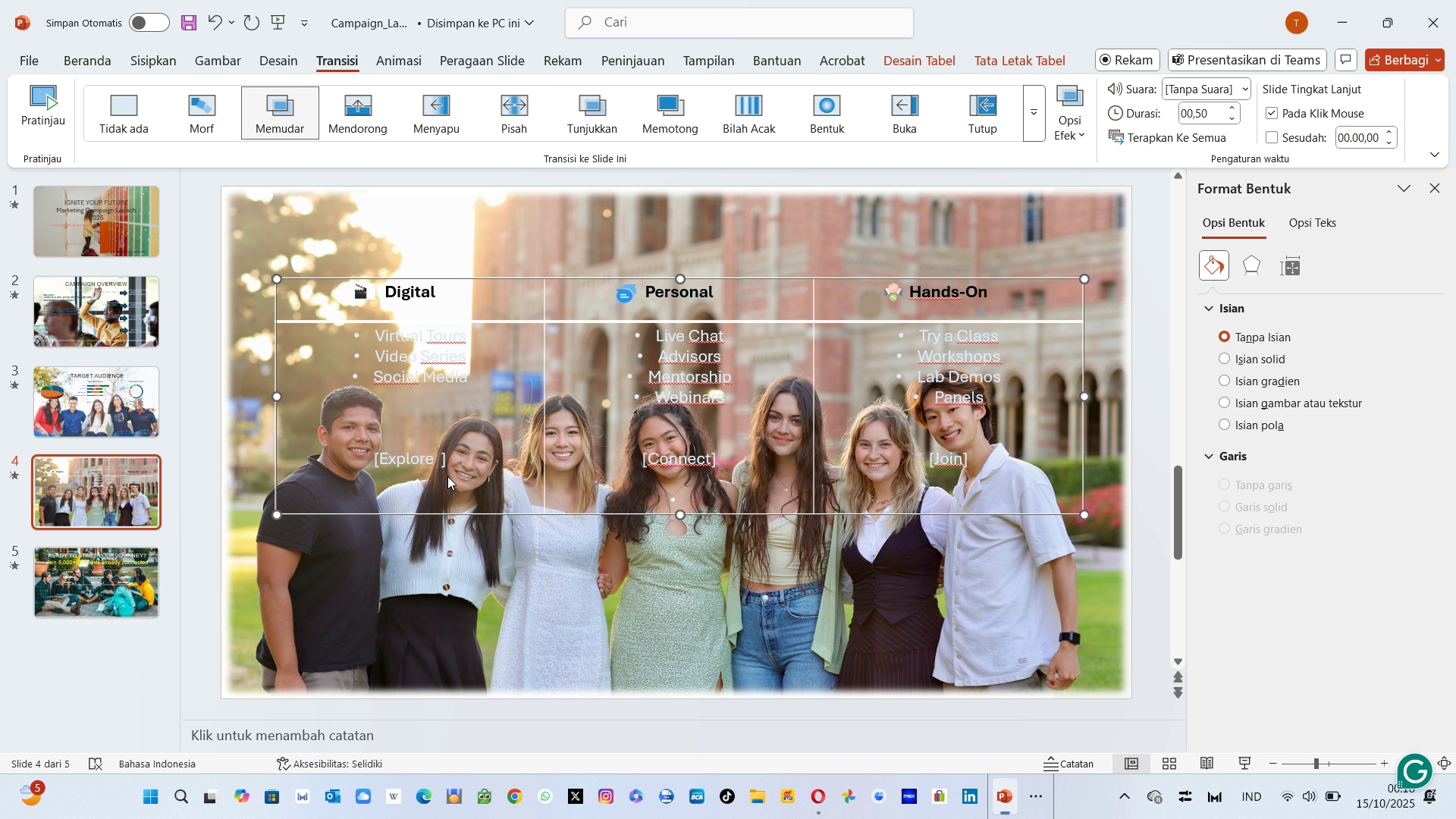 
key(Space)
 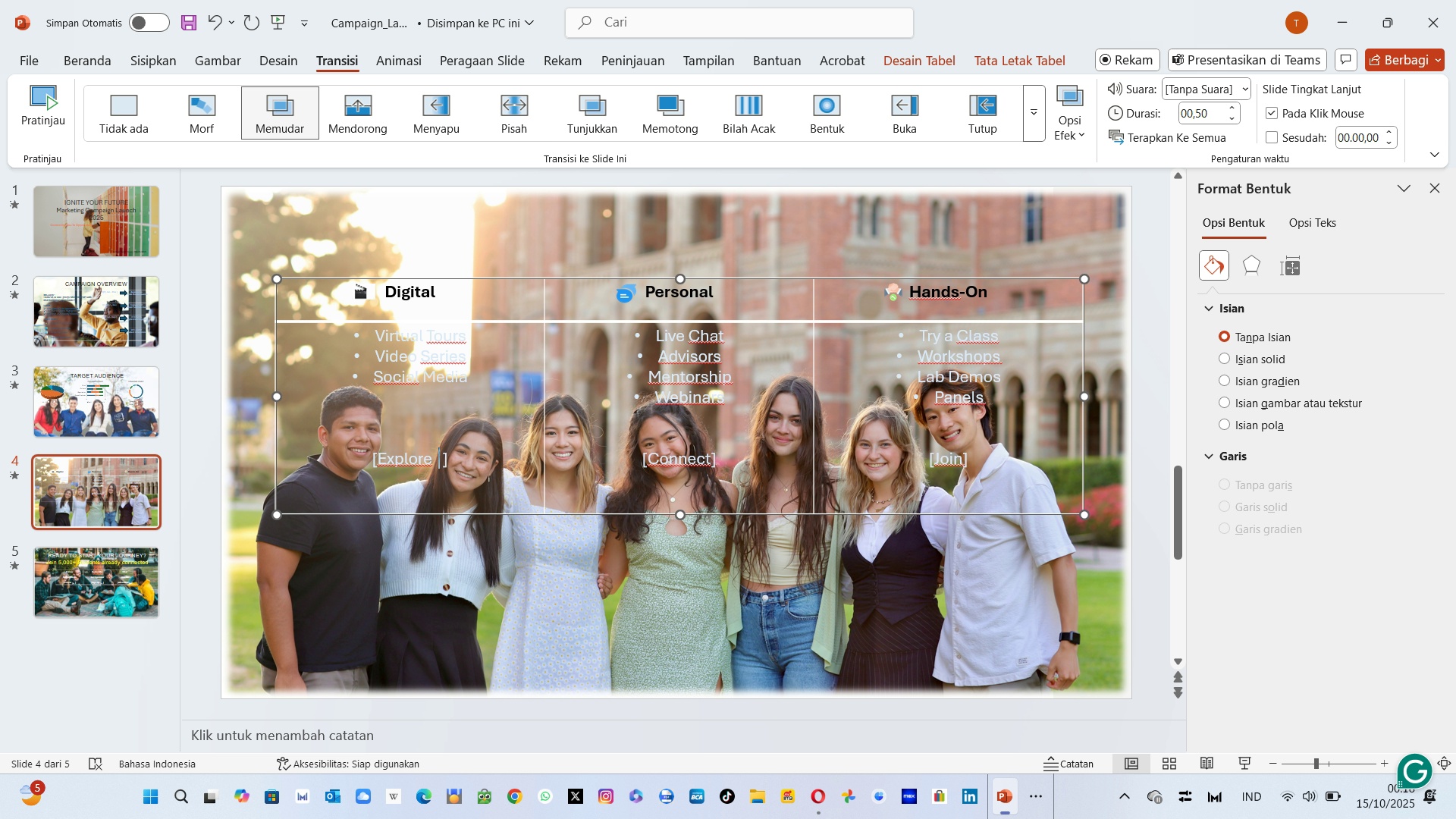 
key(Space)
 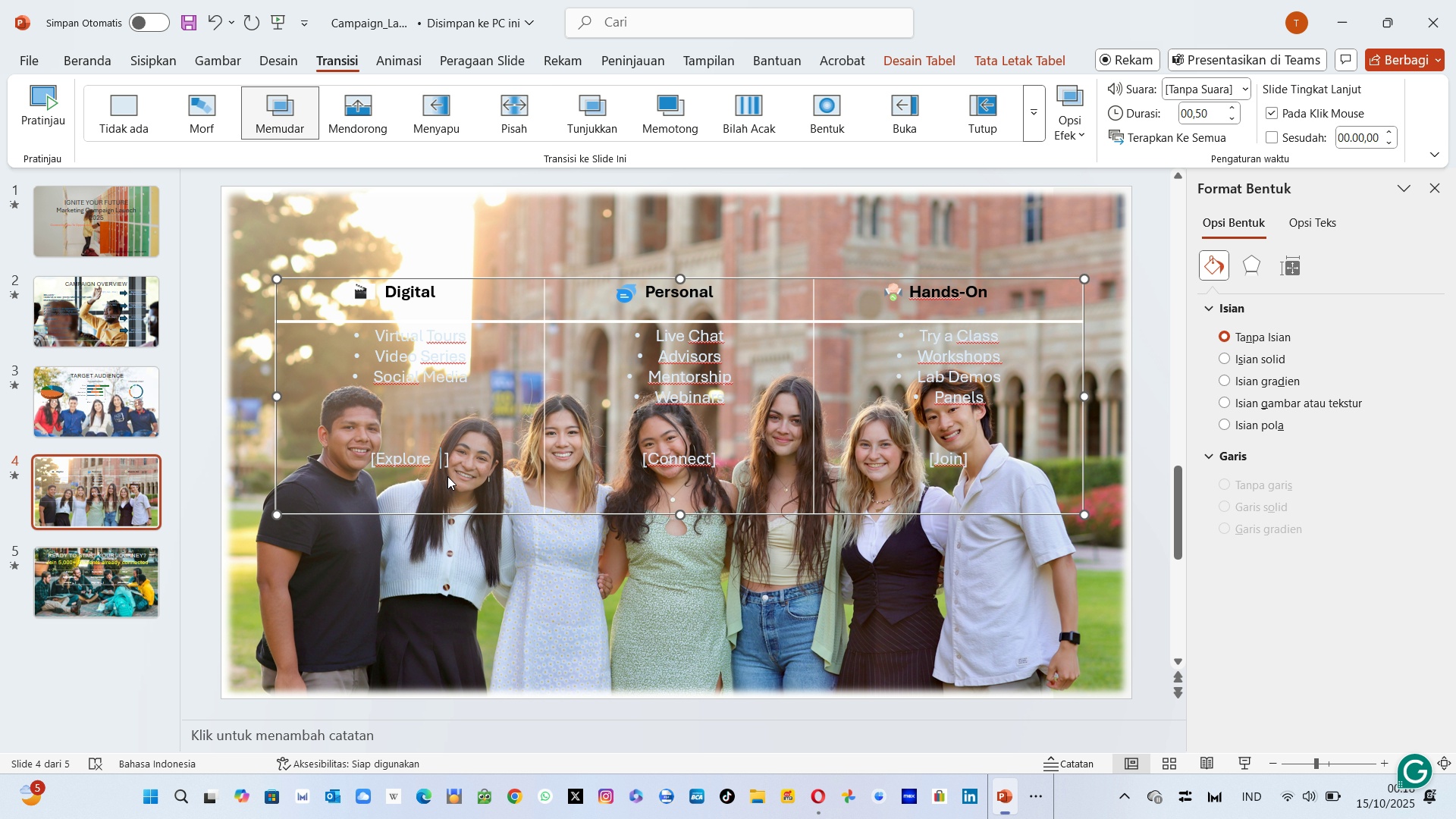 
key(Space)
 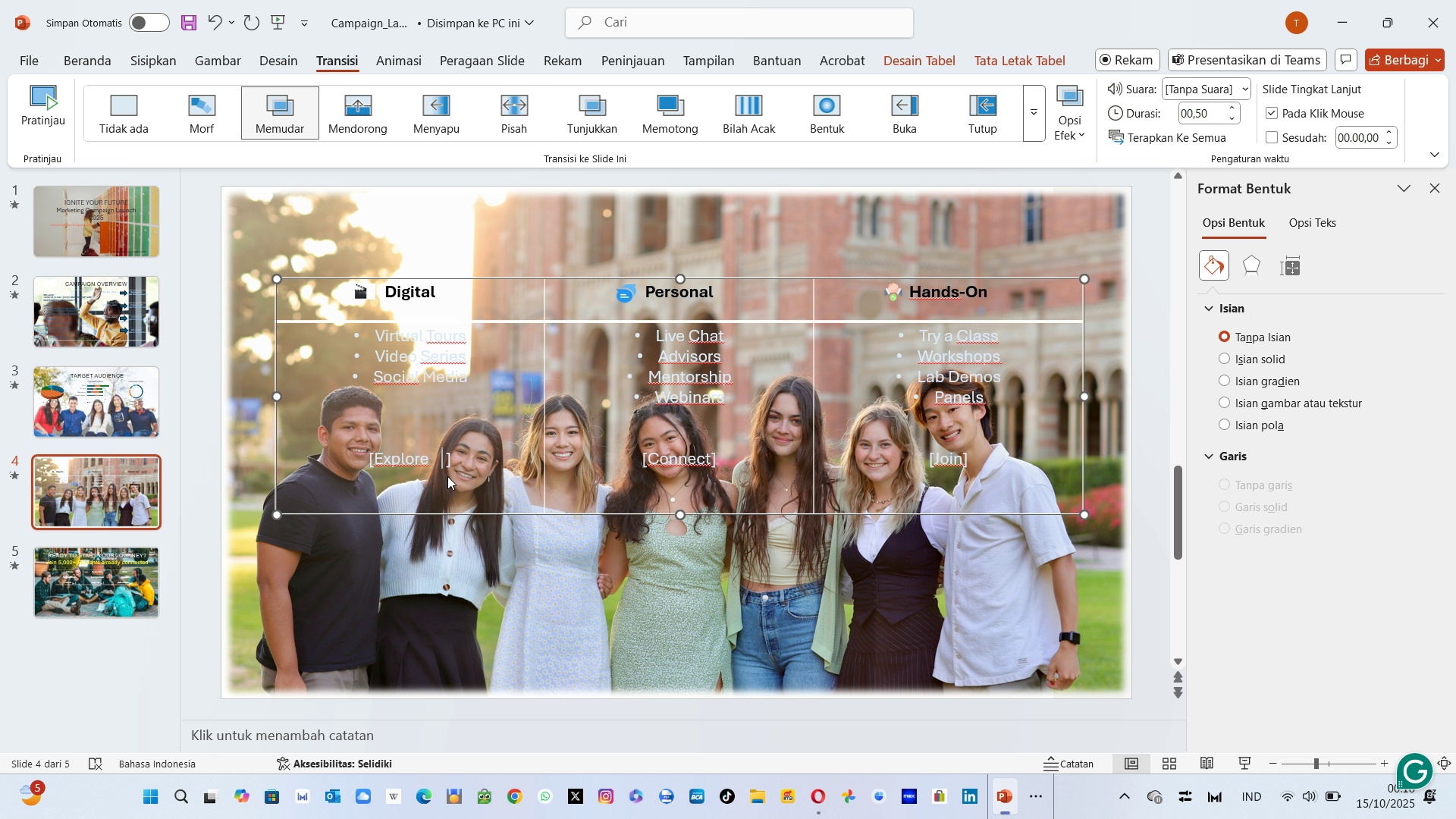 
key(Space)
 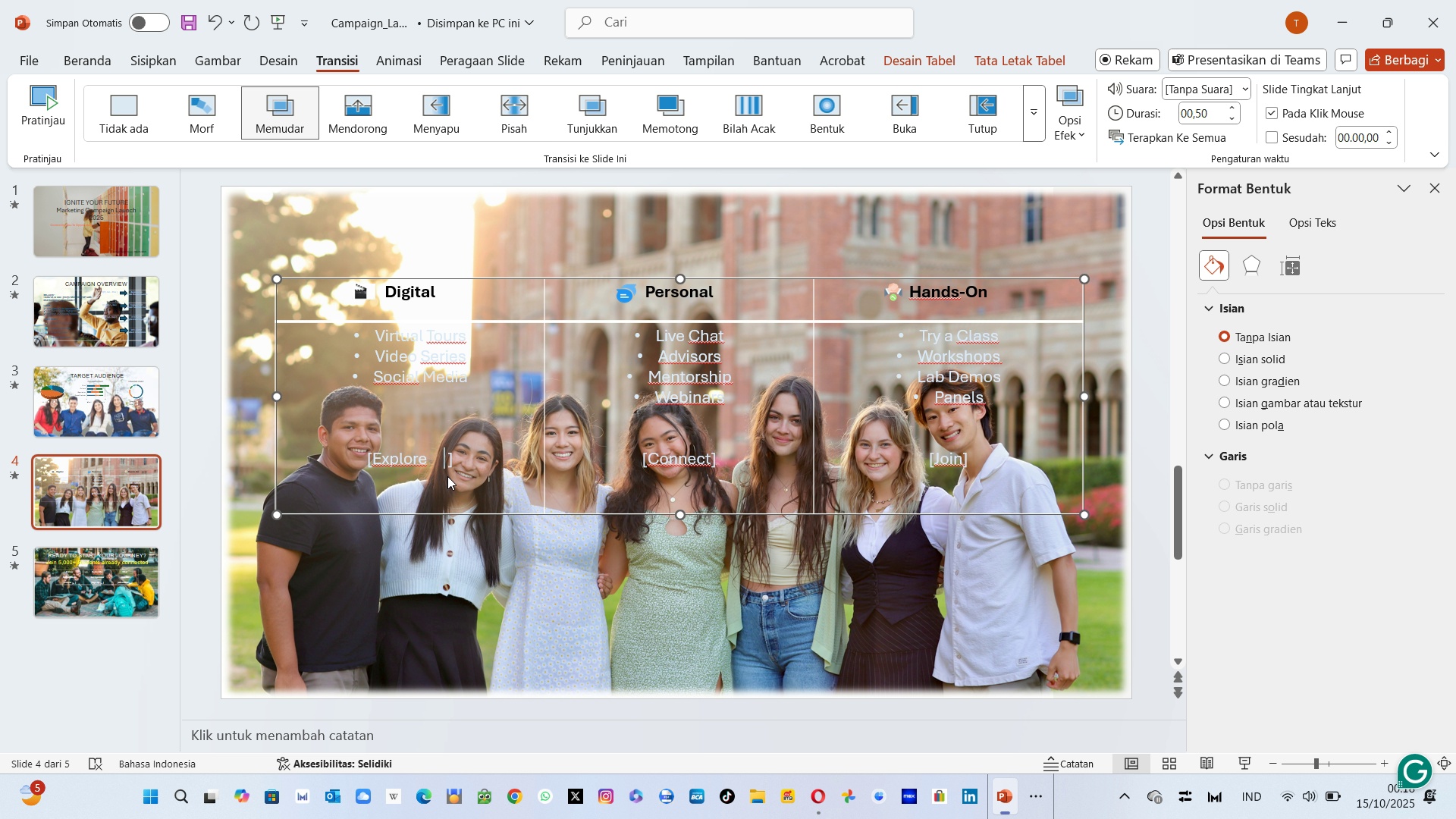 
key(Space)
 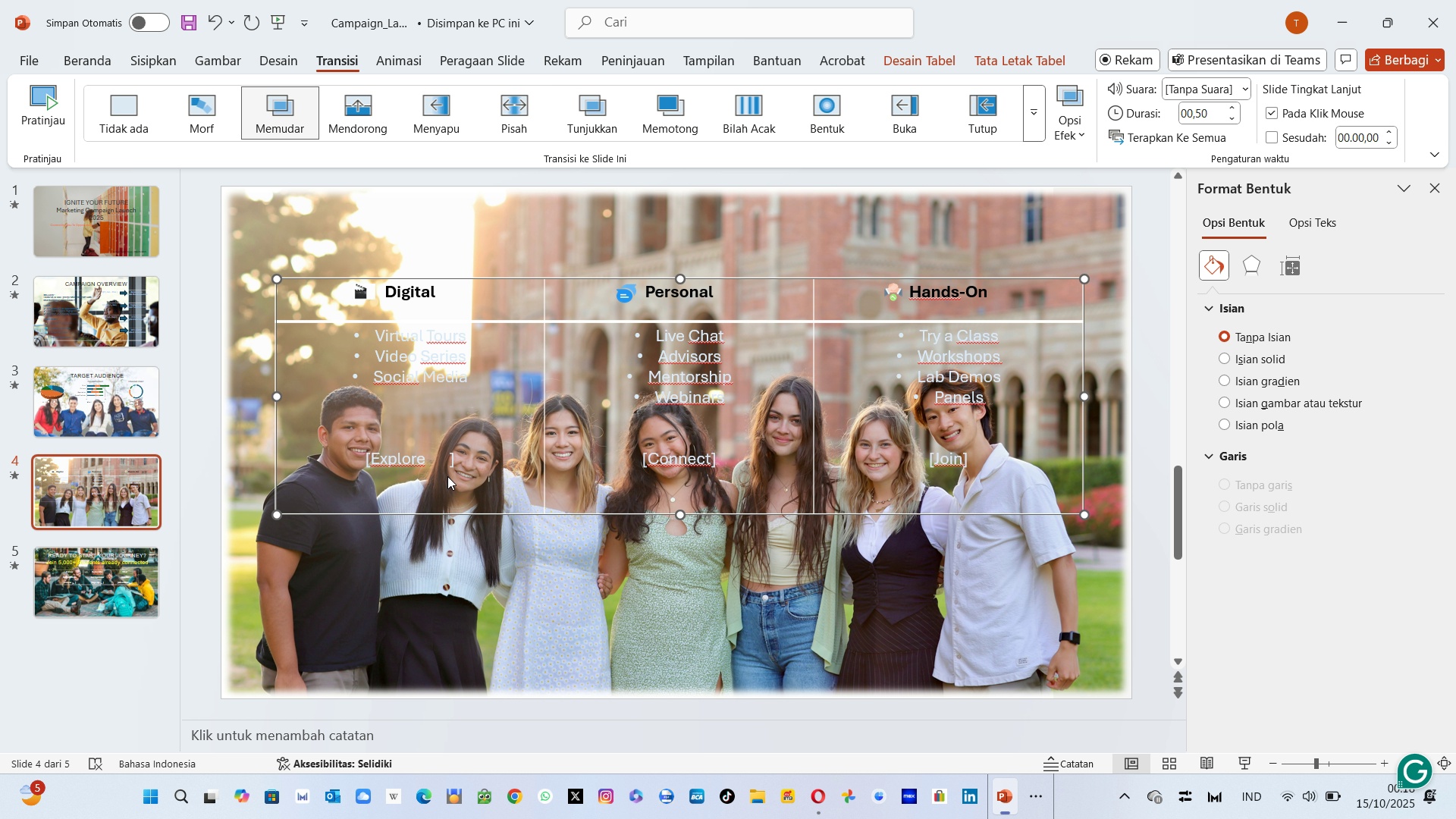 
key(Space)
 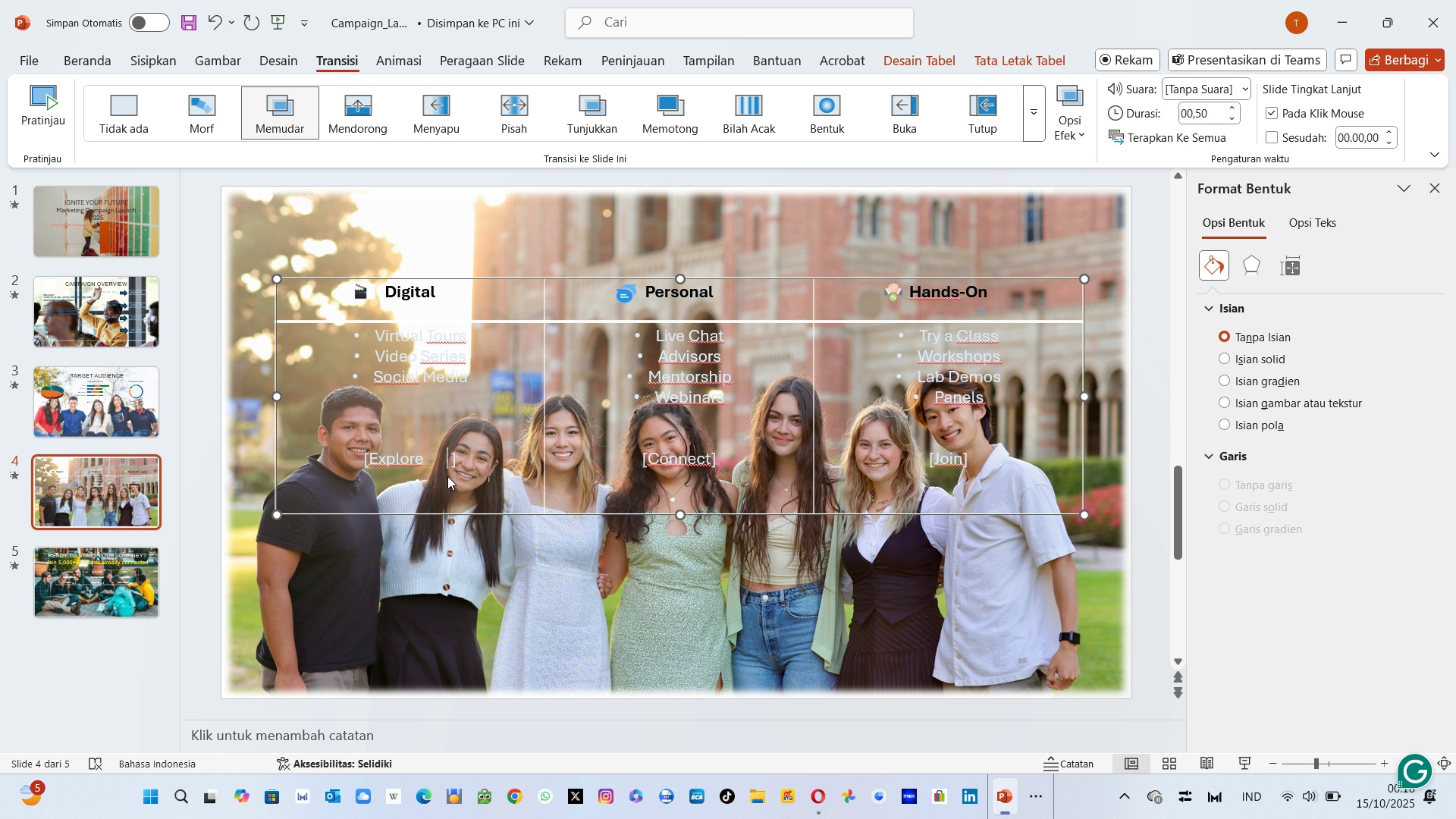 
key(Space)
 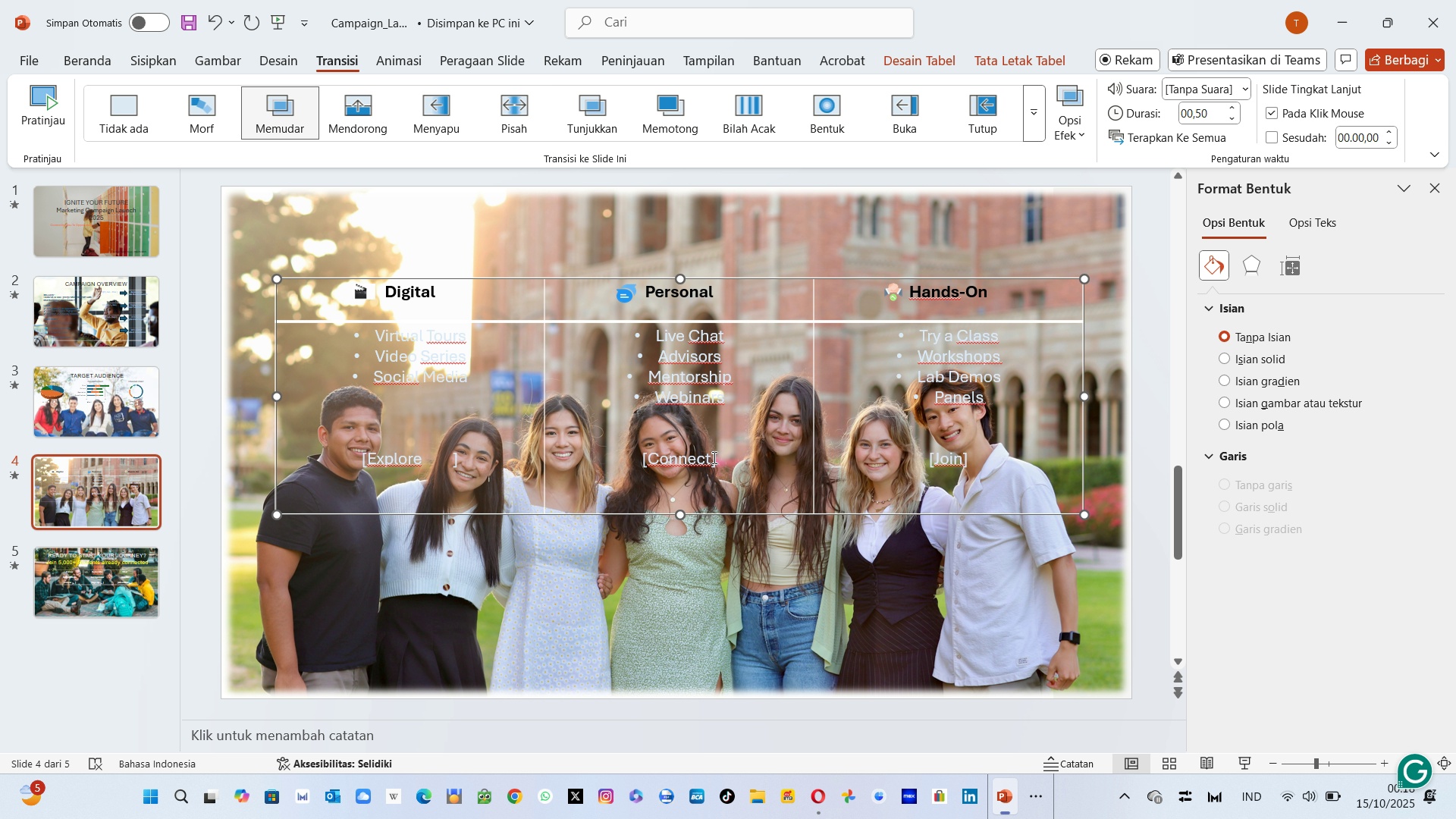 
left_click([714, 457])
 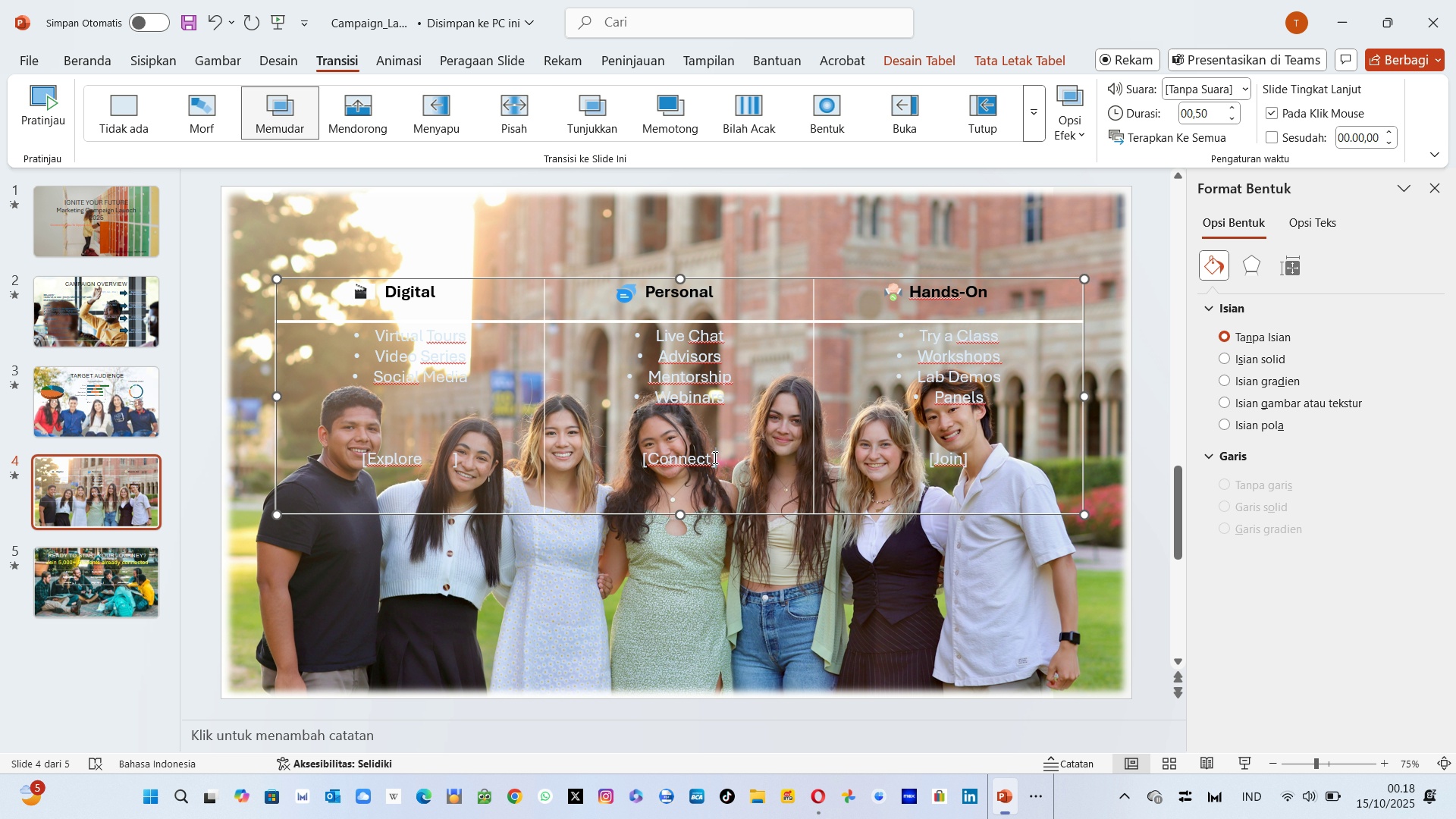 
key(ArrowLeft)
 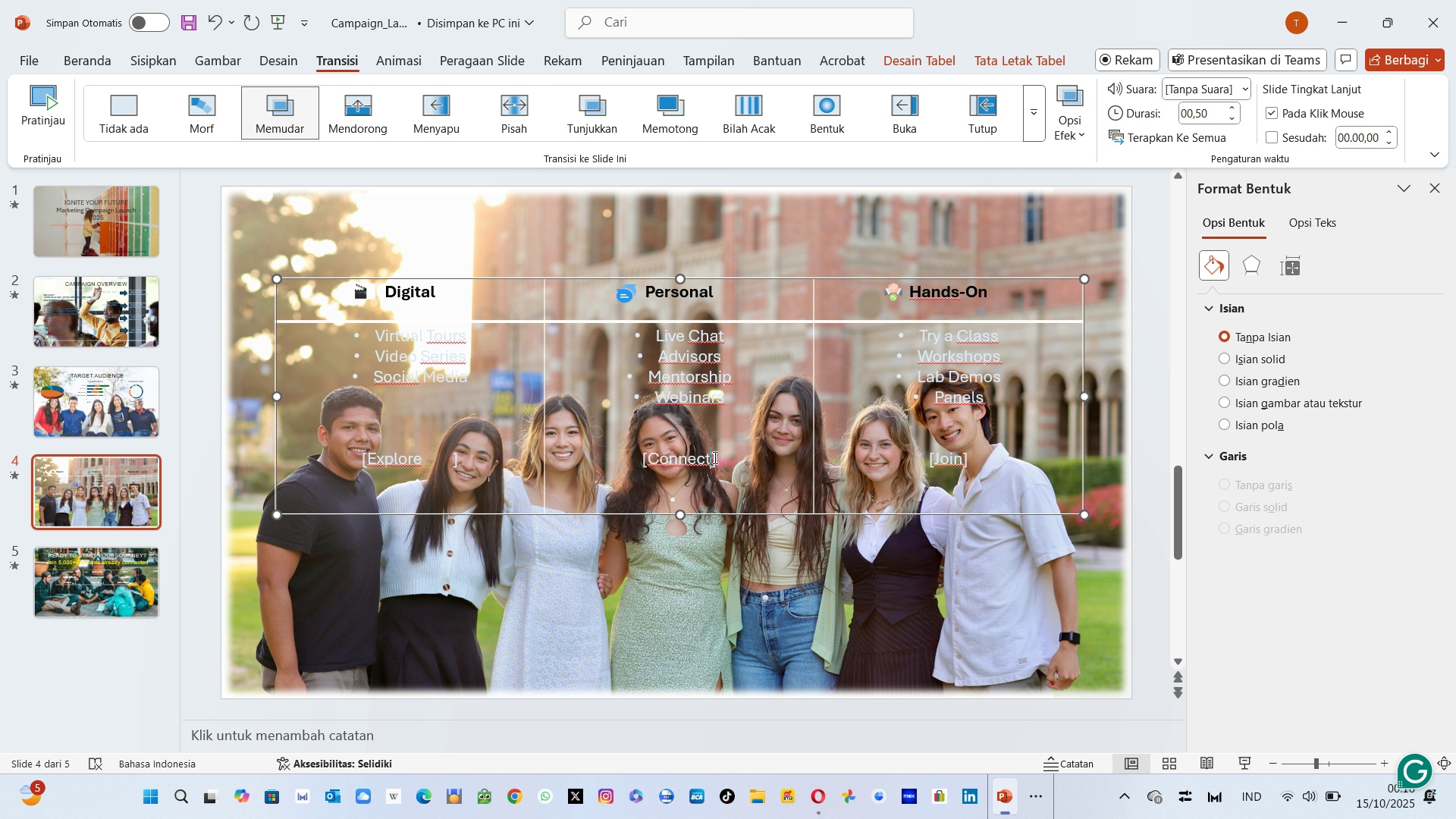 
key(Space)
 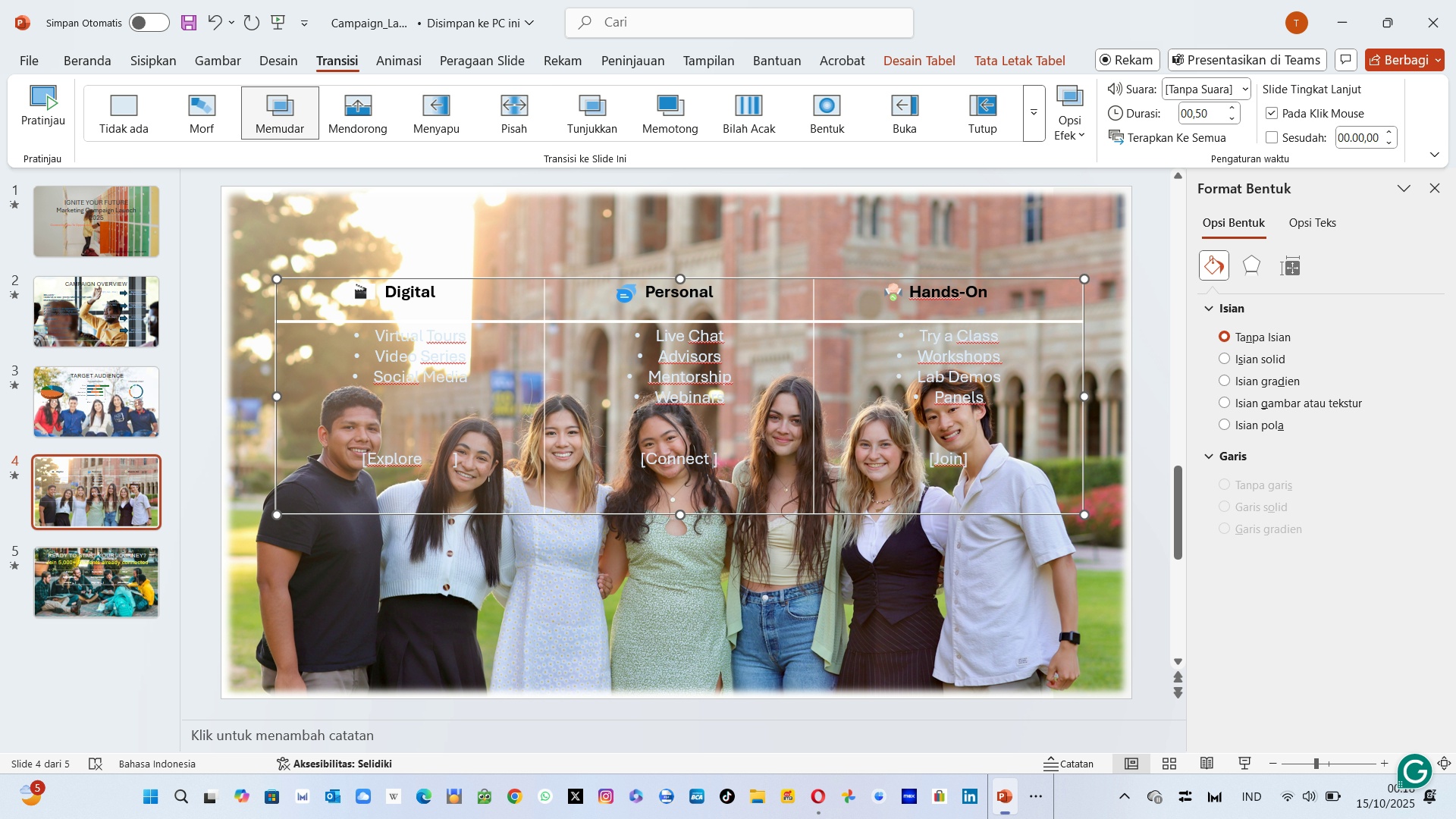 
key(Space)
 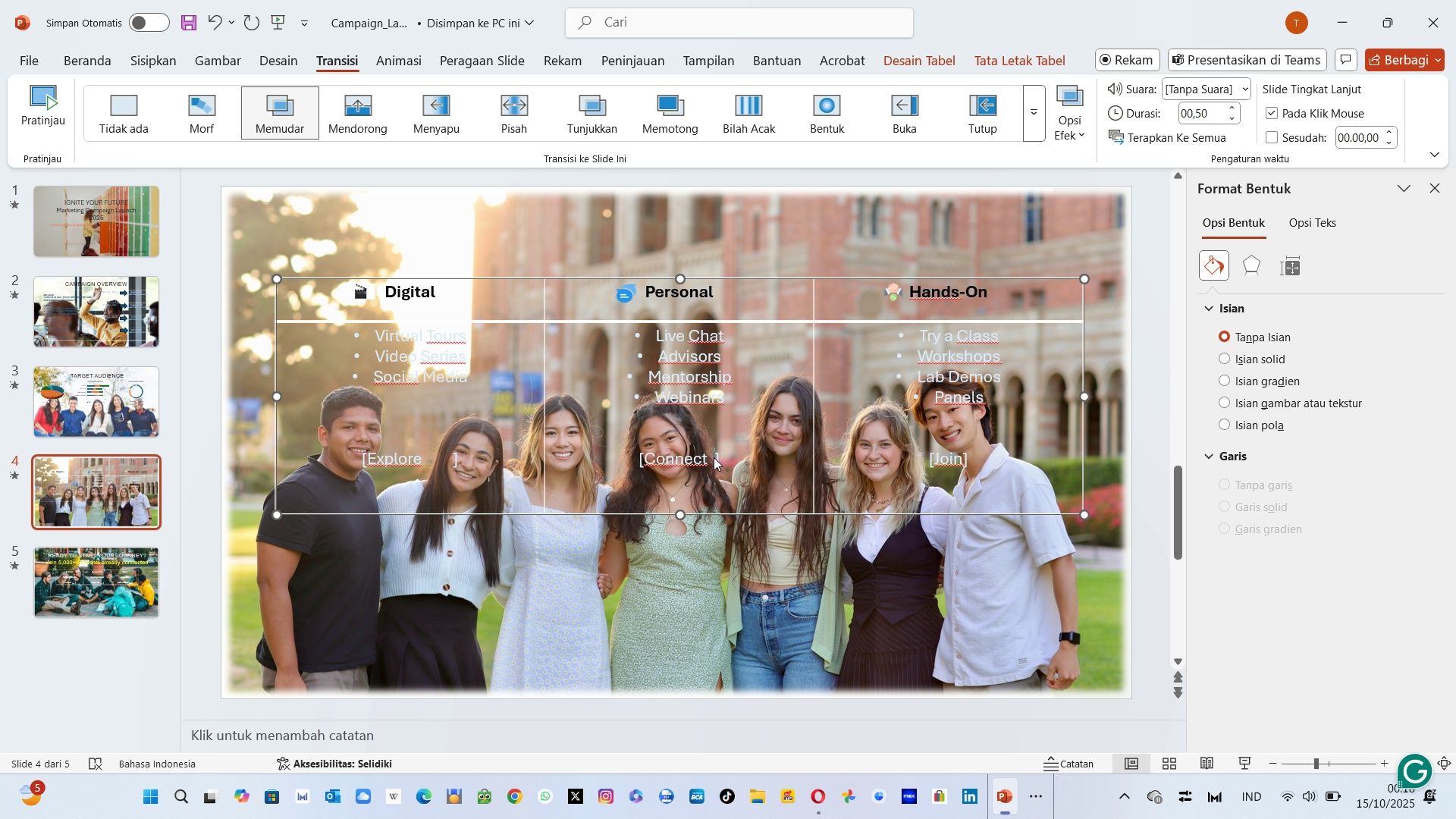 
key(Space)
 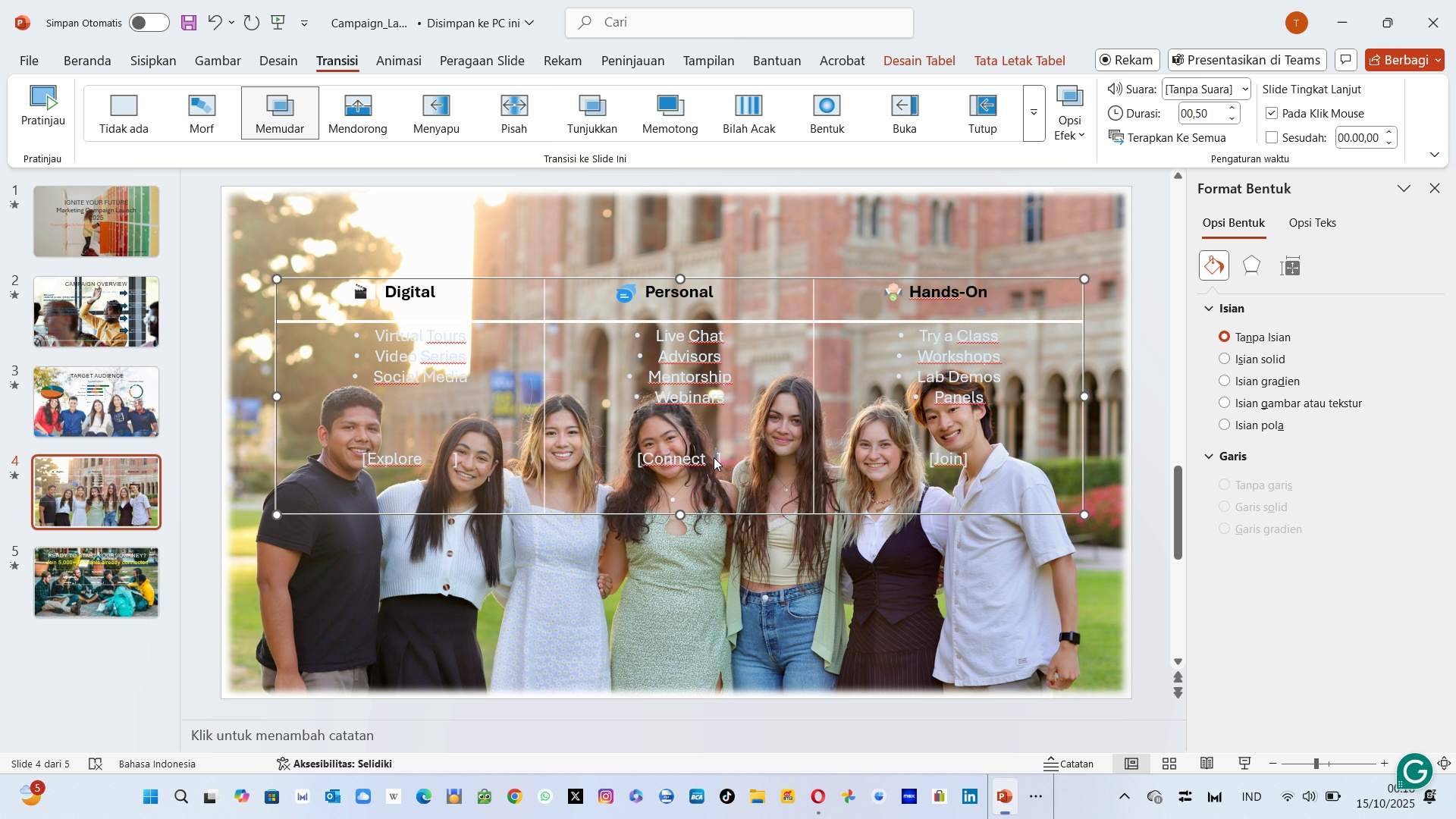 
key(Space)
 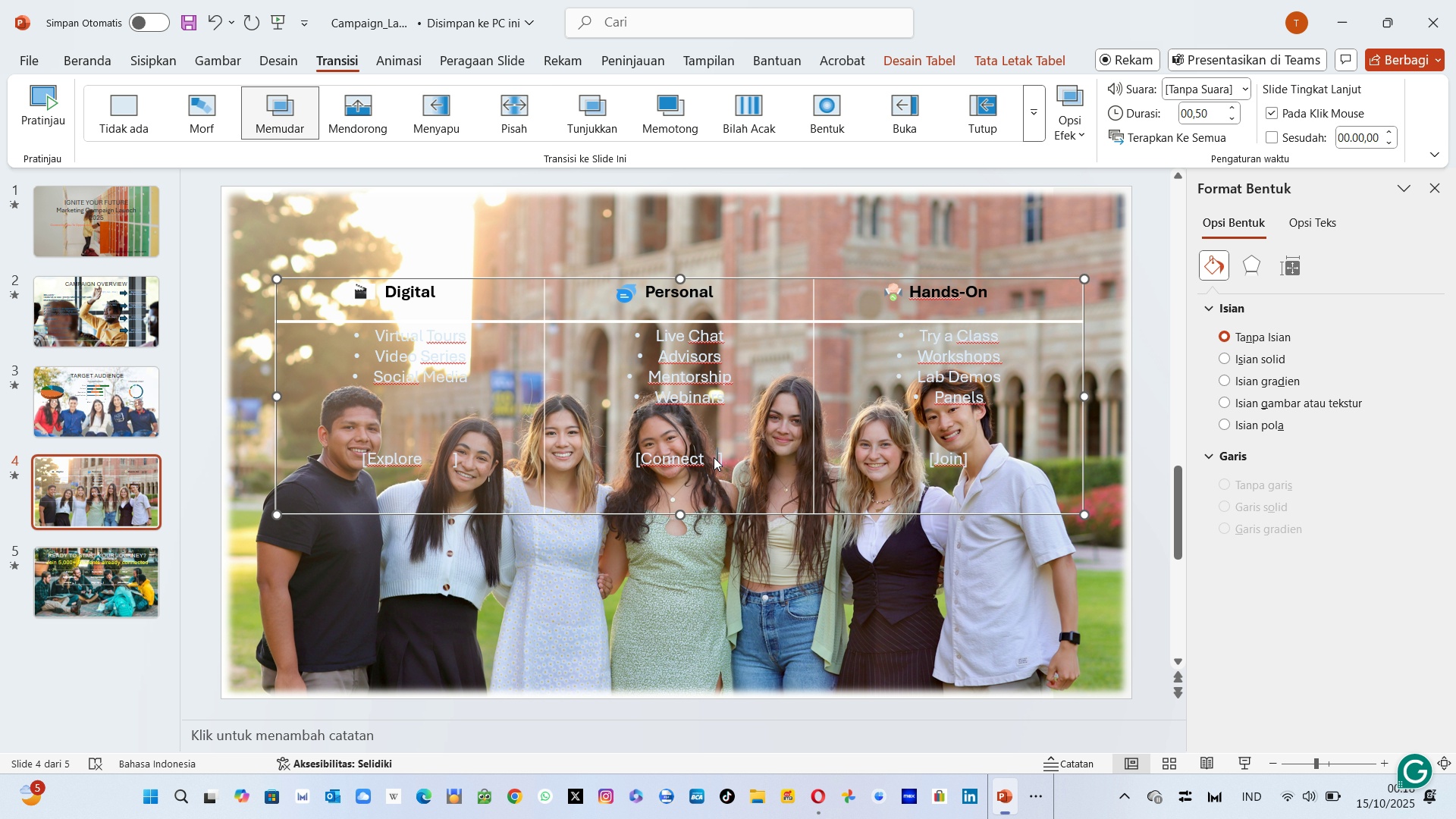 
key(Space)
 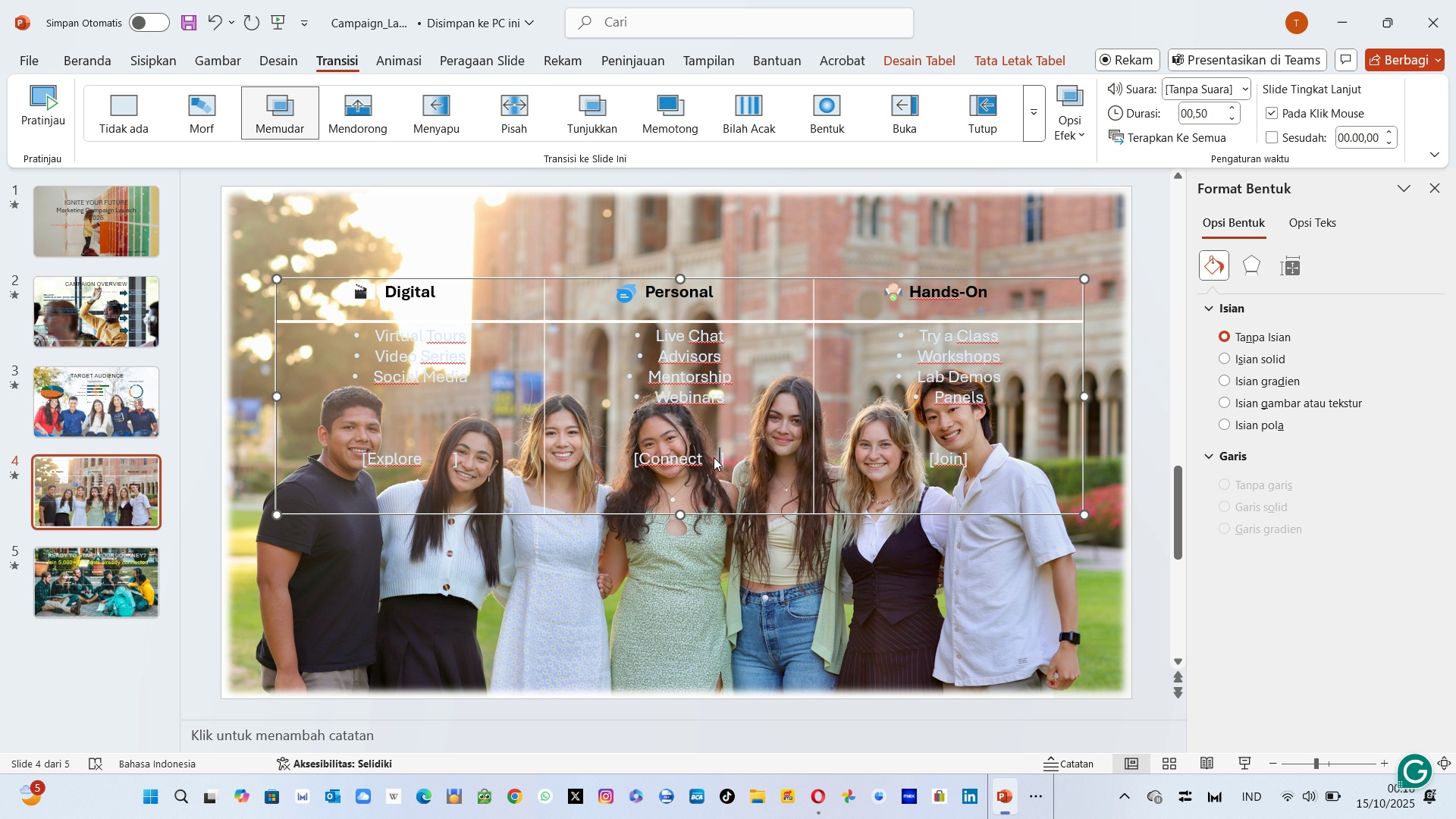 
key(Space)
 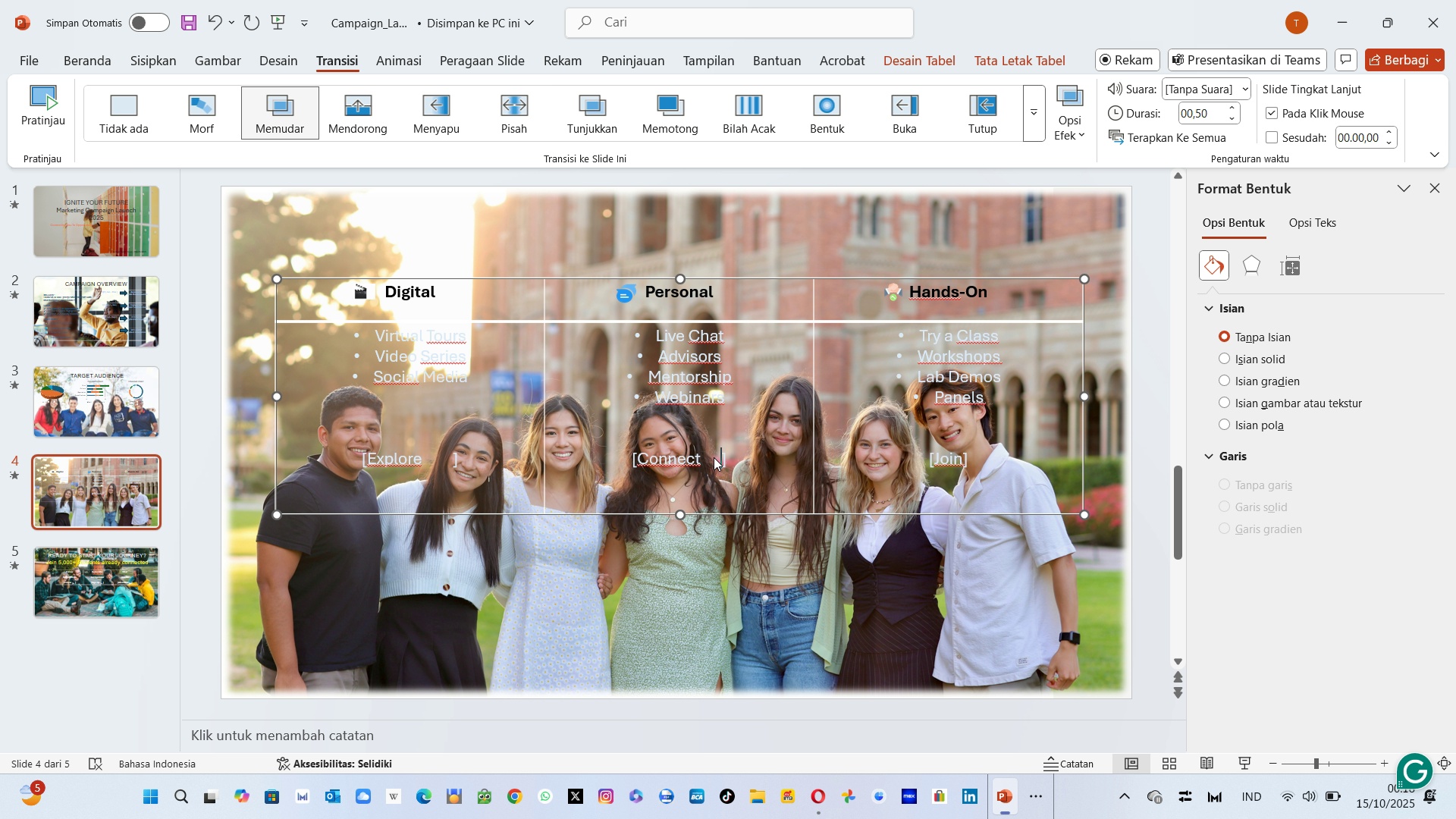 
key(Space)
 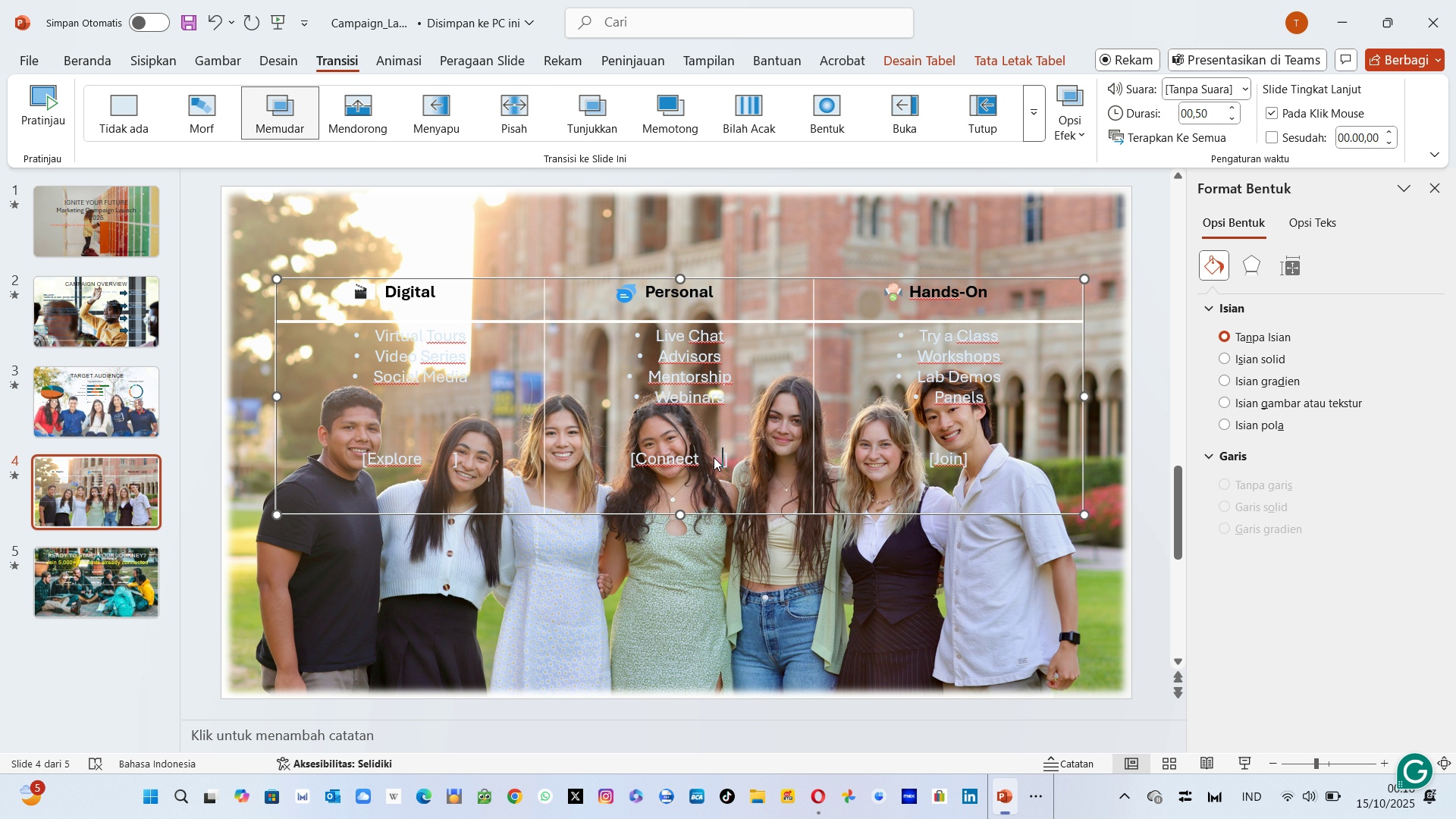 
key(Space)
 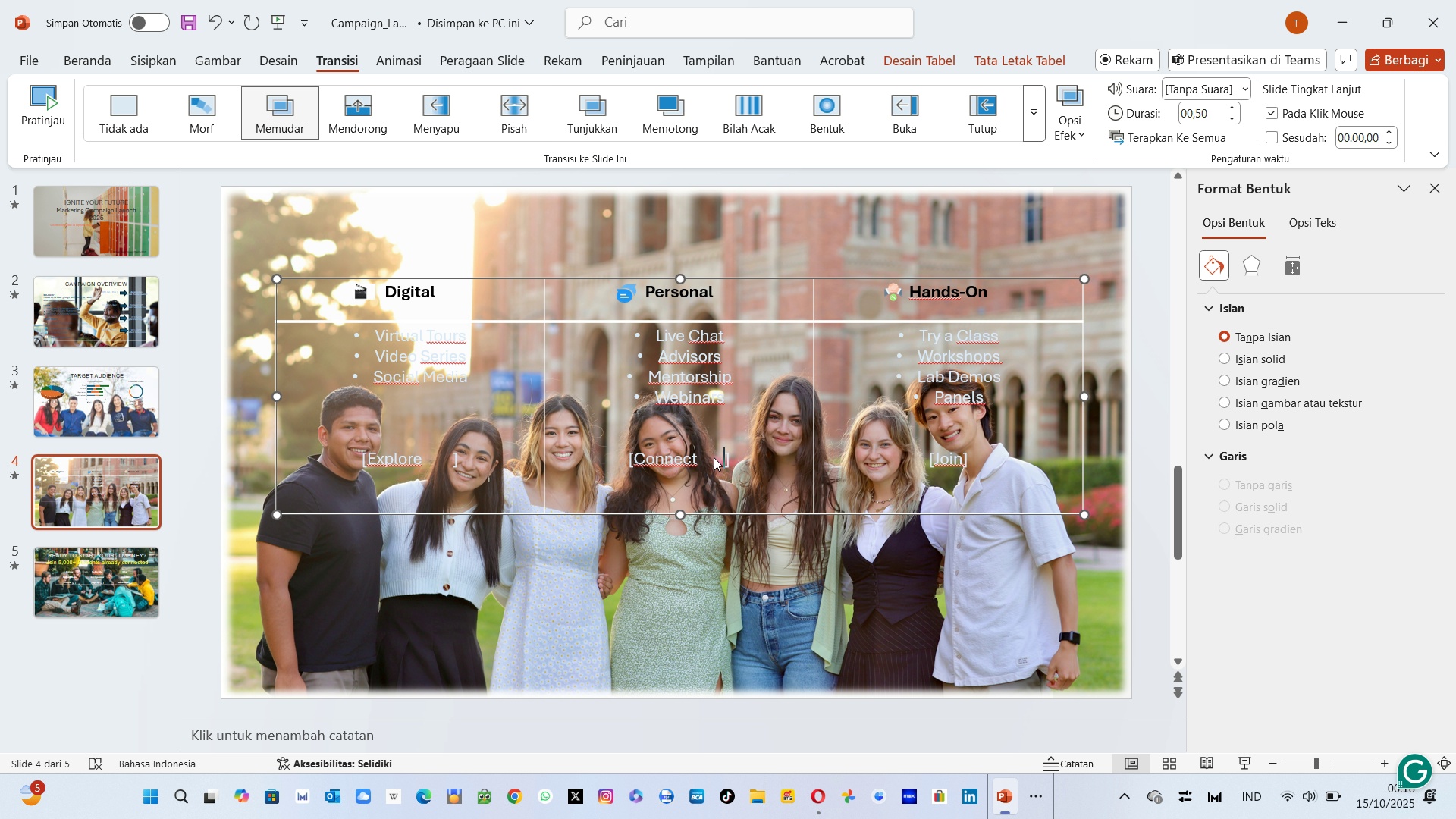 
key(Space)
 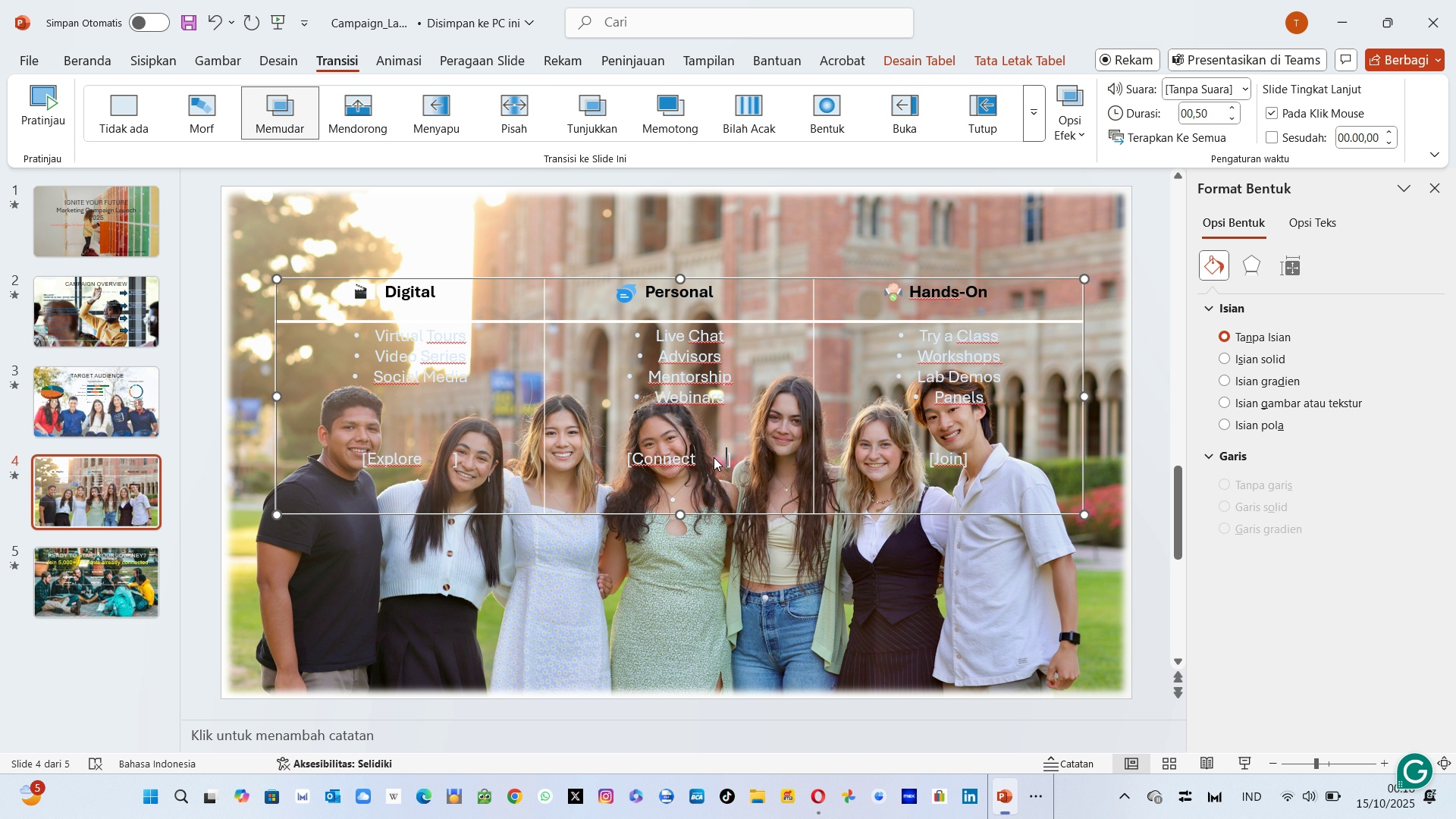 
key(Space)
 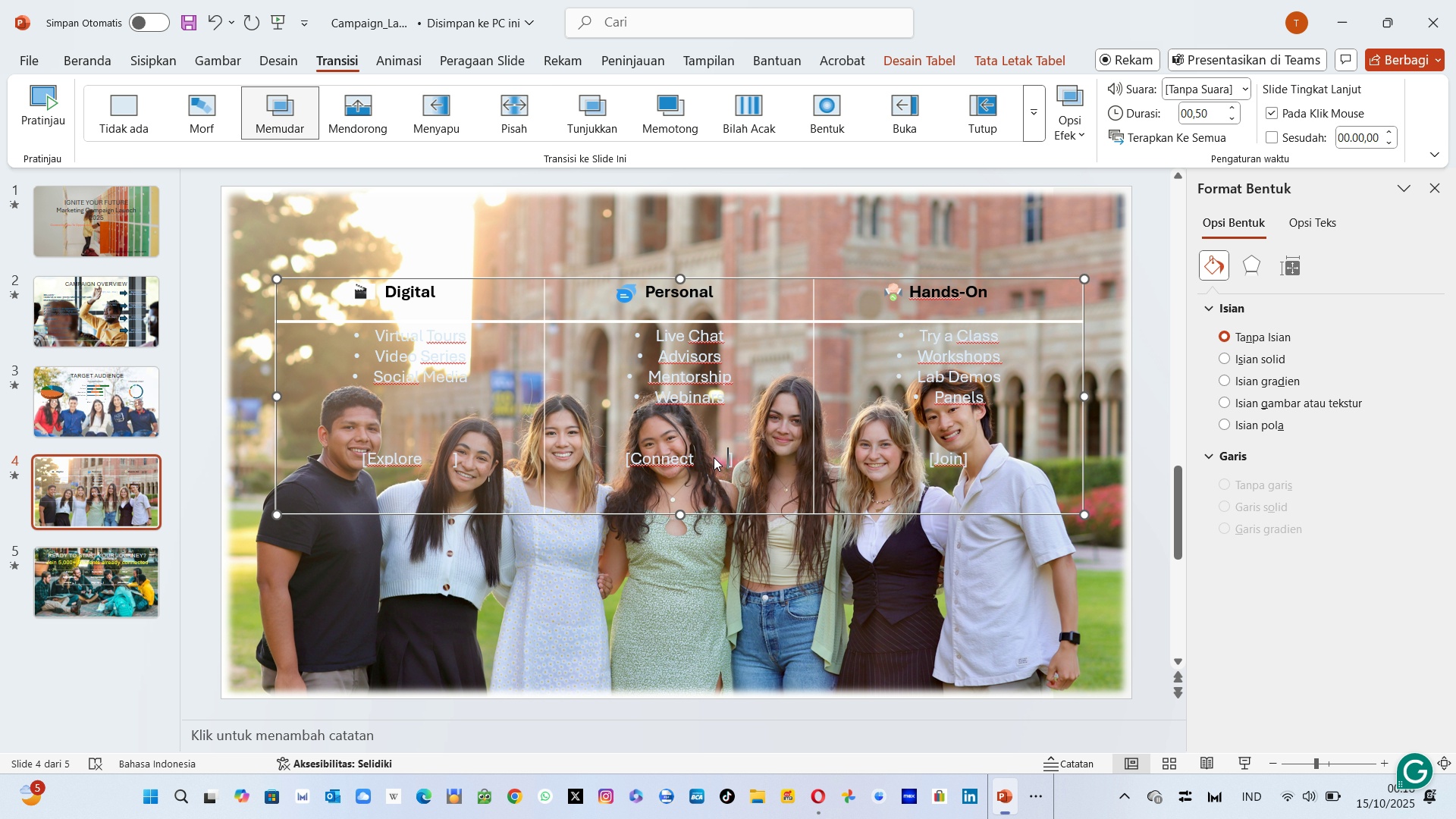 
key(Space)
 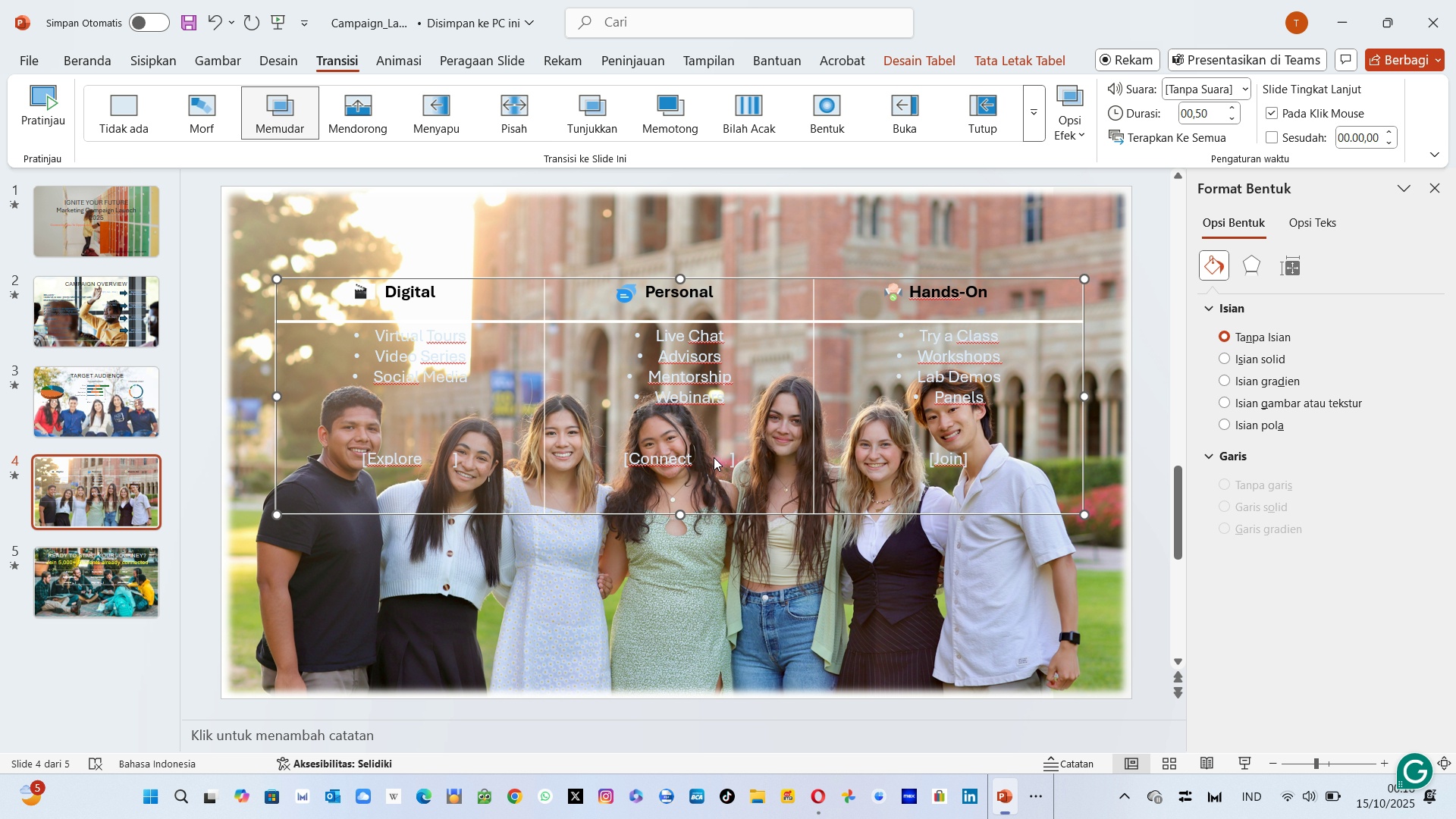 
key(Space)
 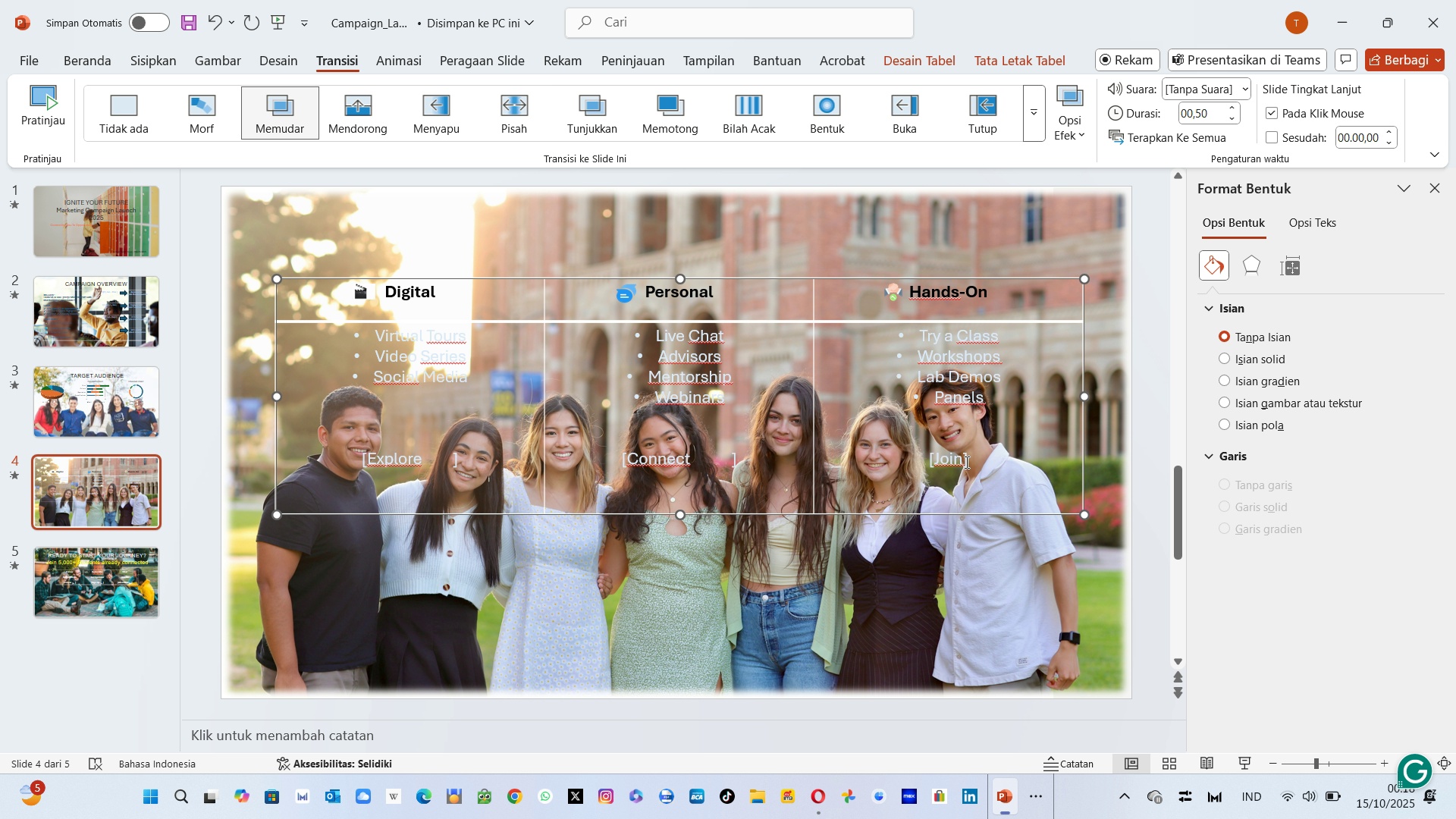 
left_click([961, 459])
 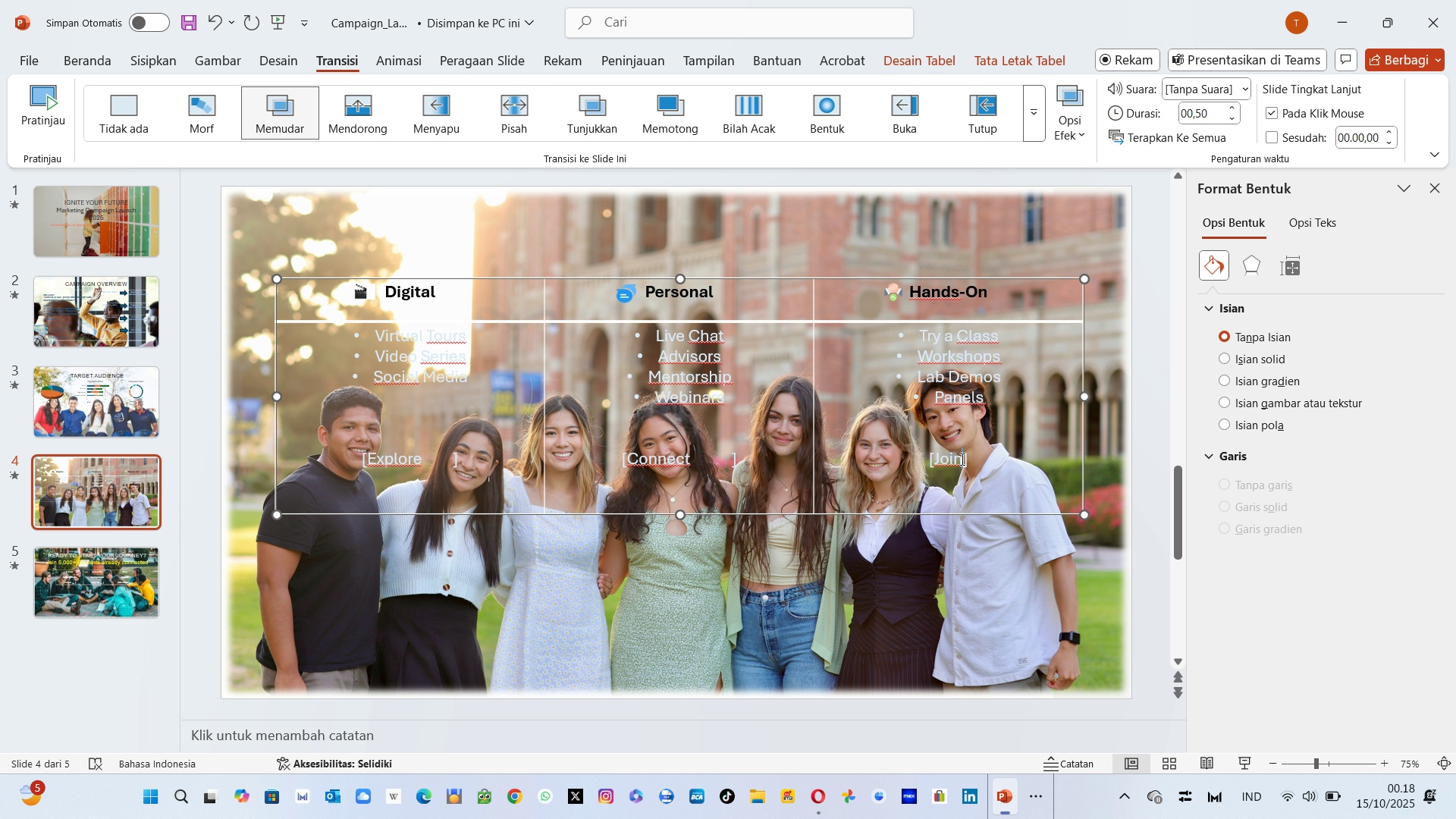 
key(Space)
 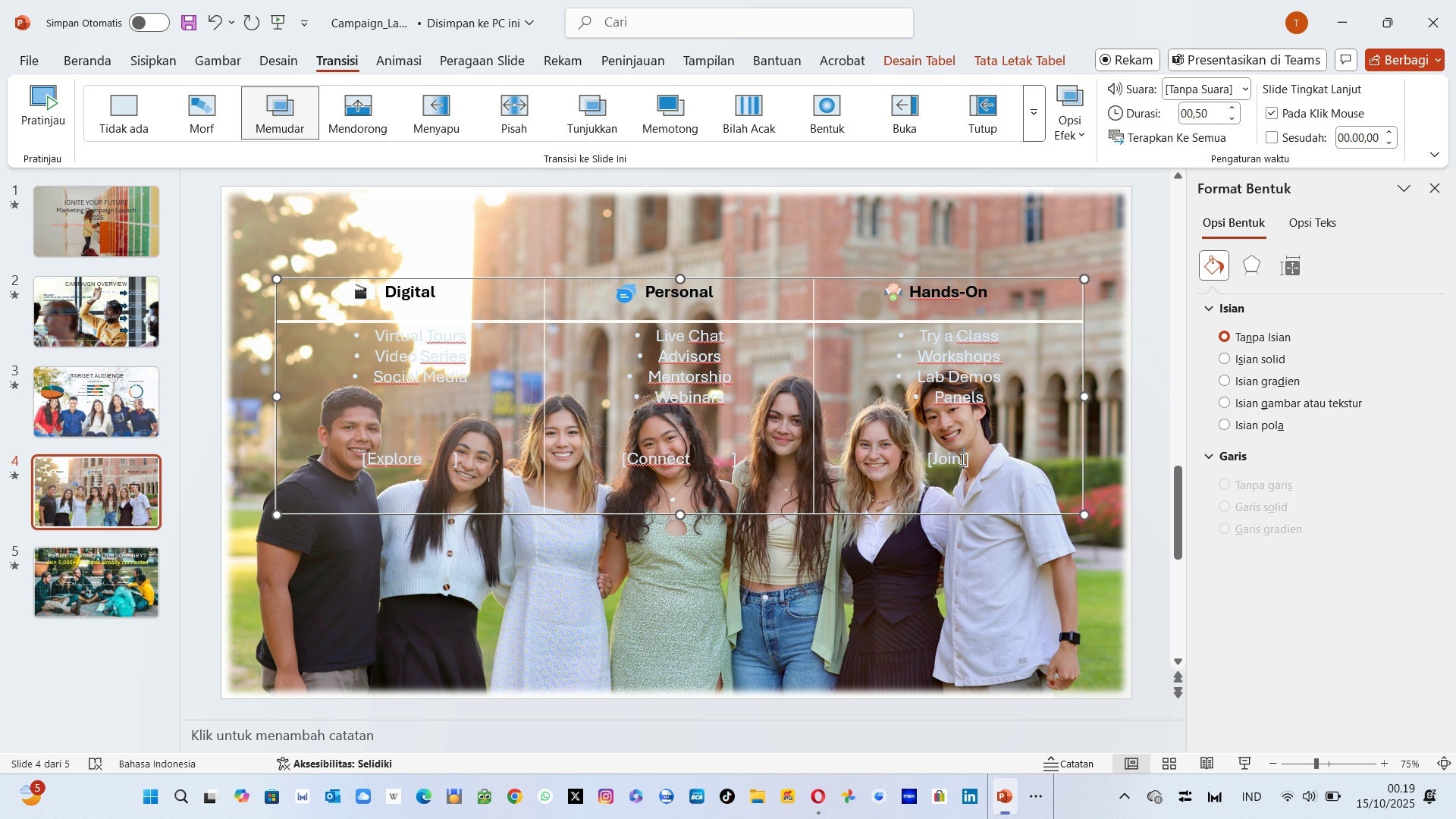 
key(Space)
 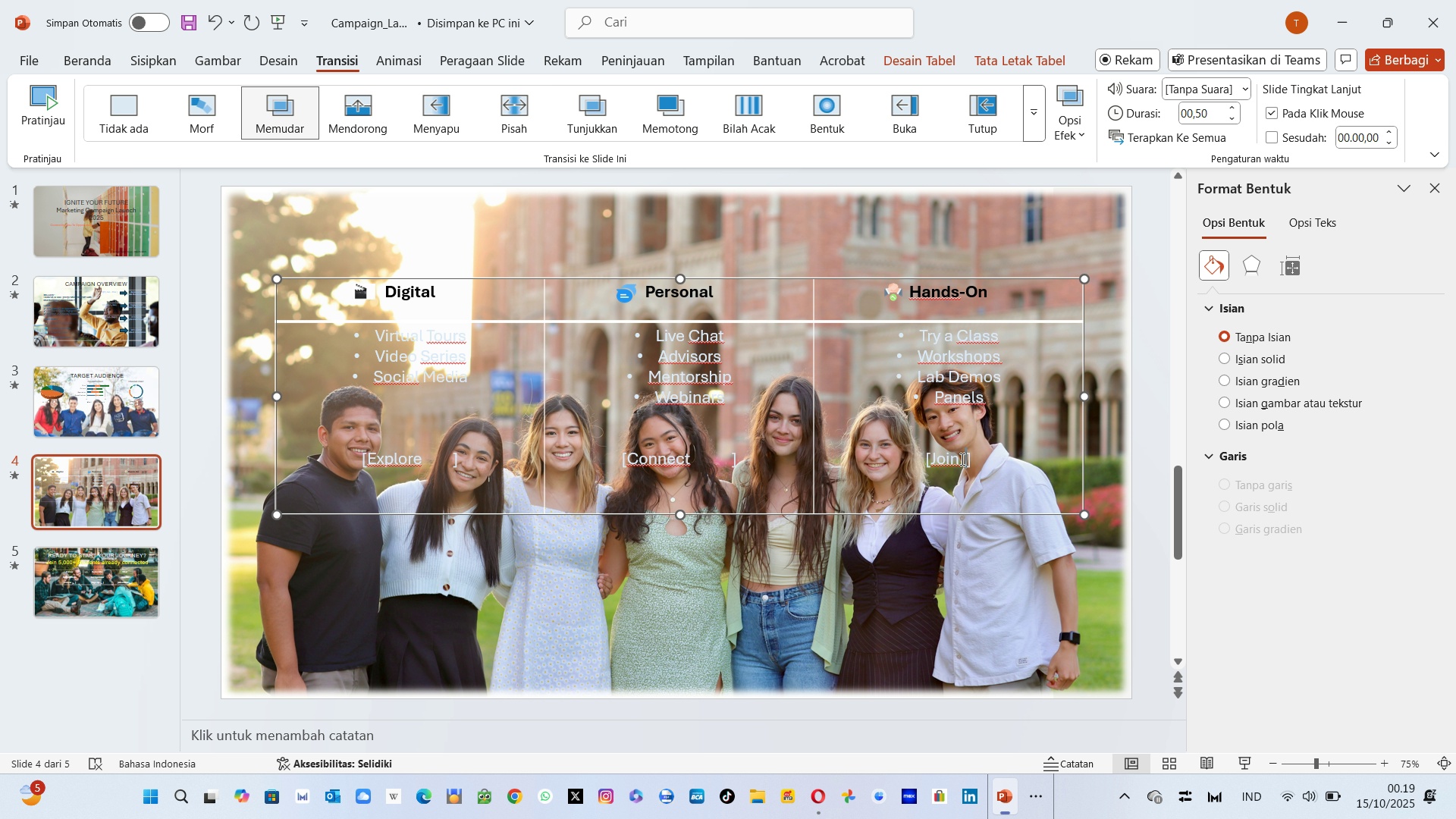 
key(Space)
 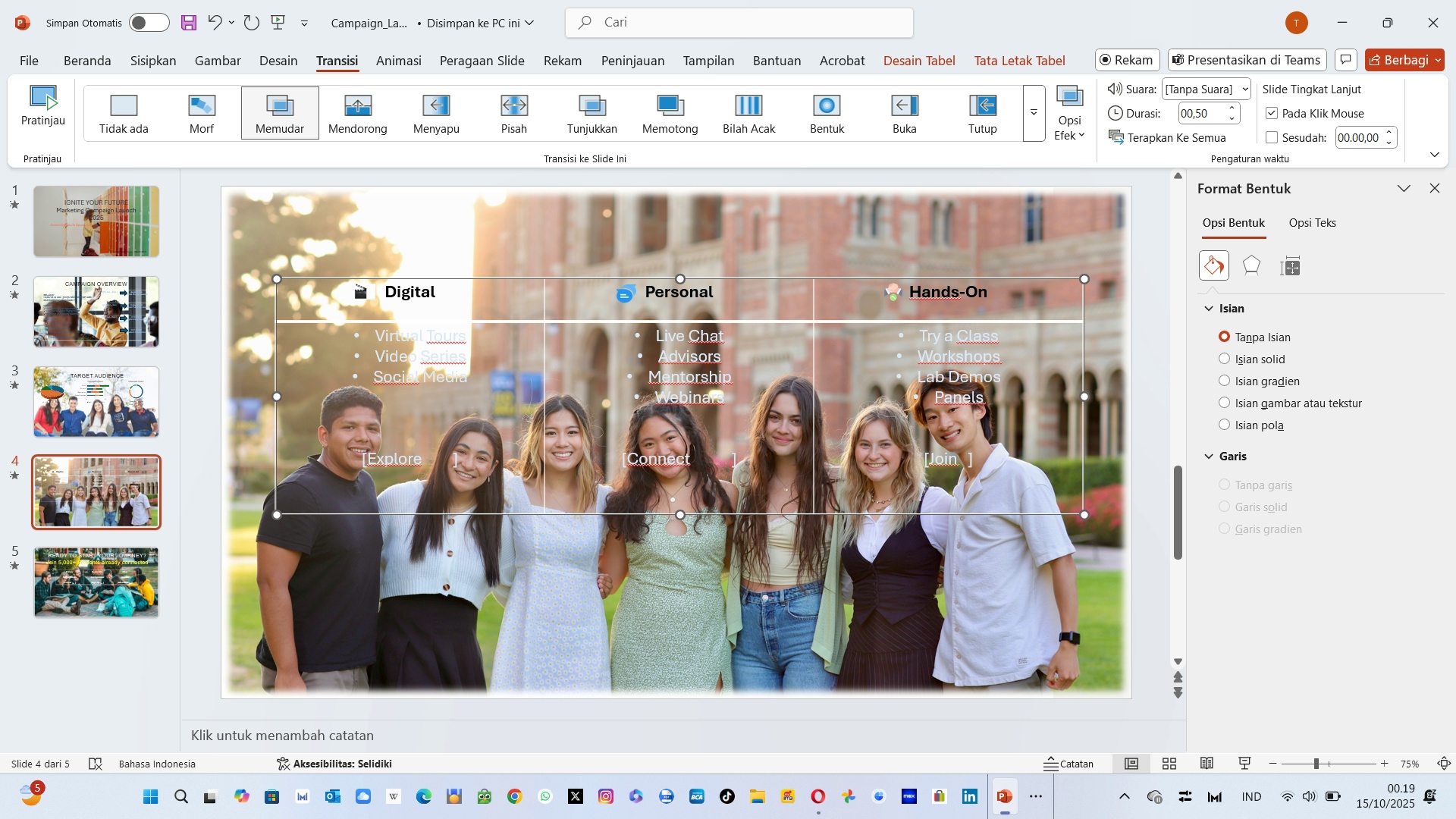 
key(Space)
 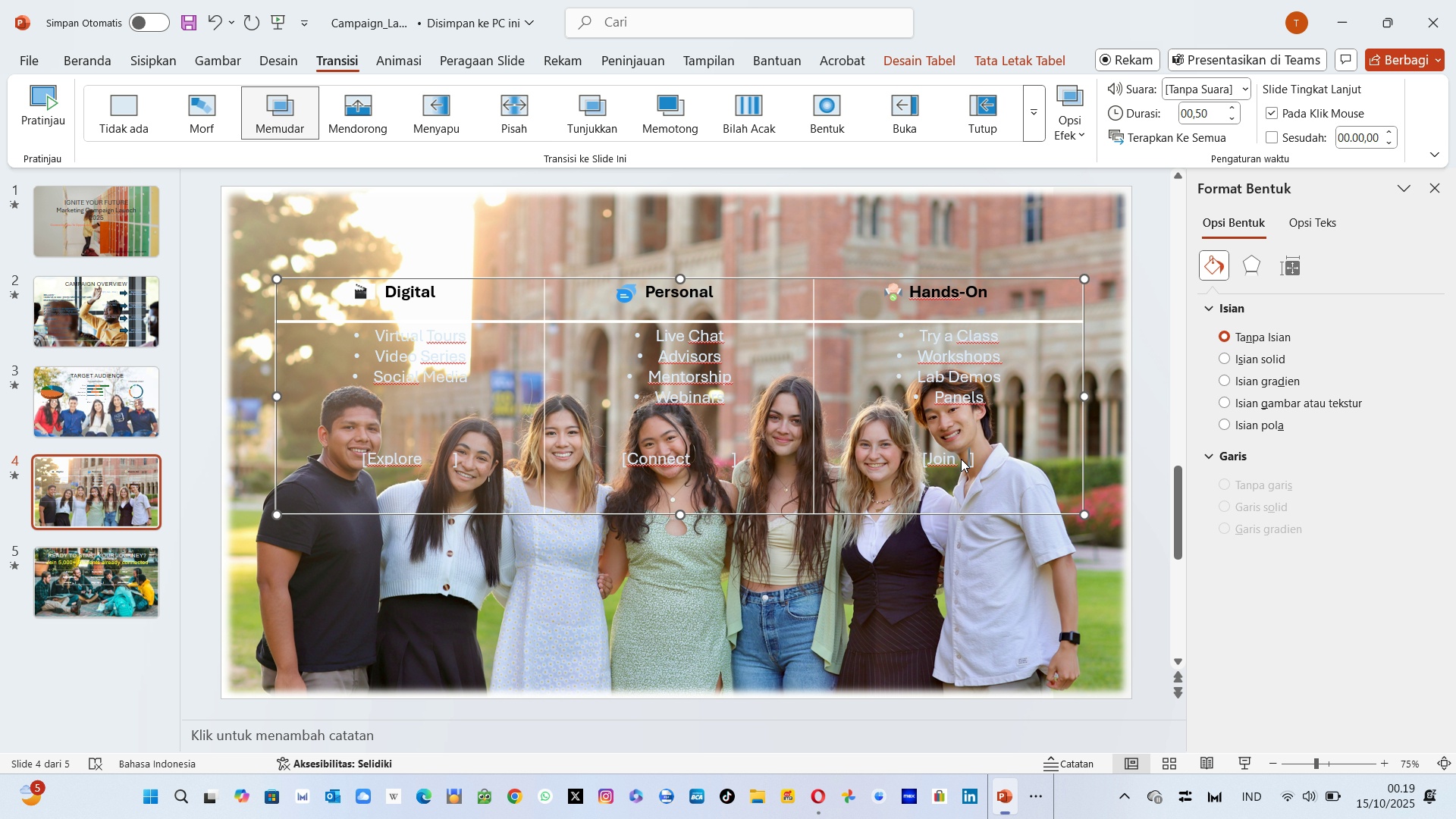 
key(Space)
 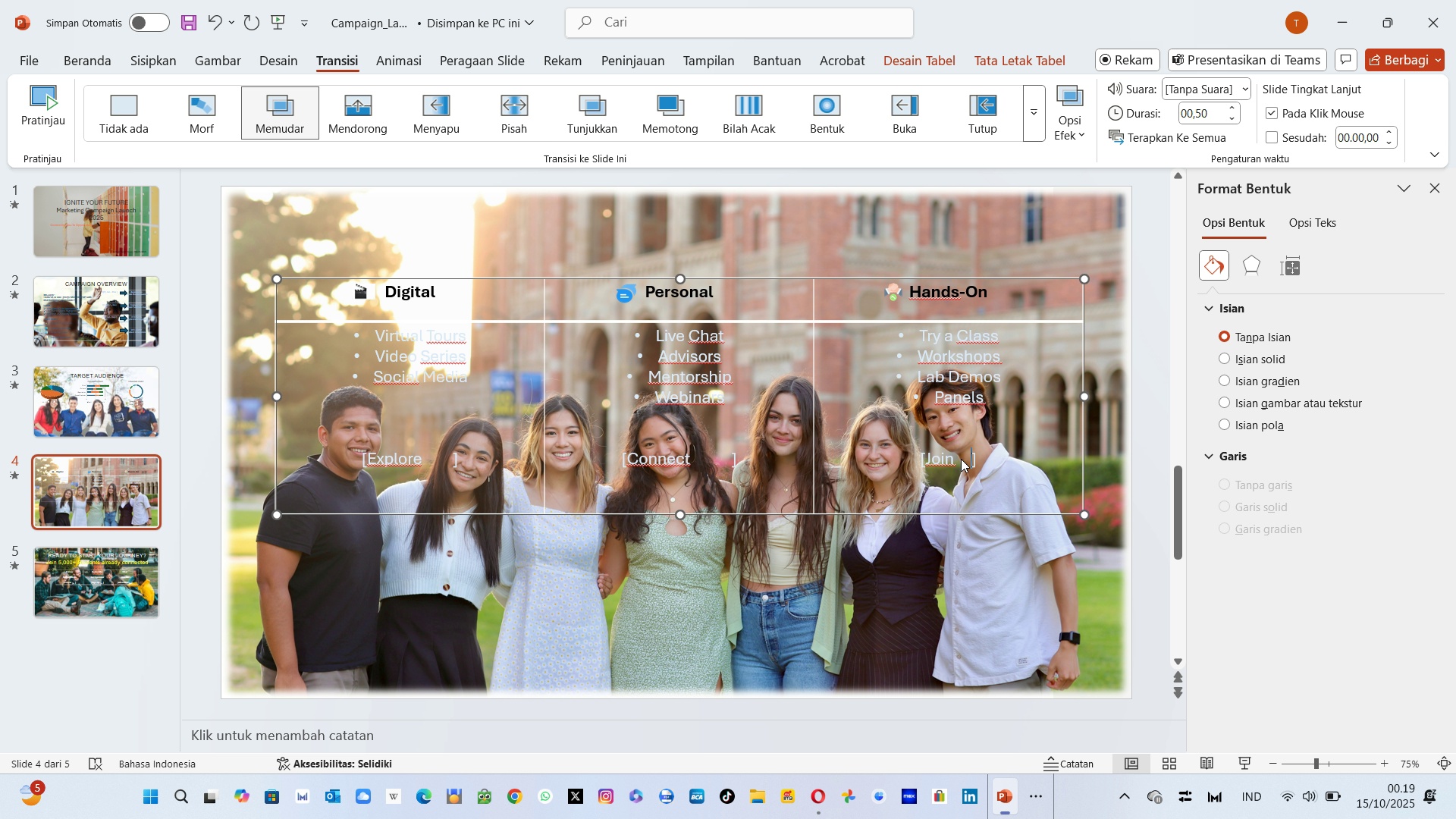 
key(Space)
 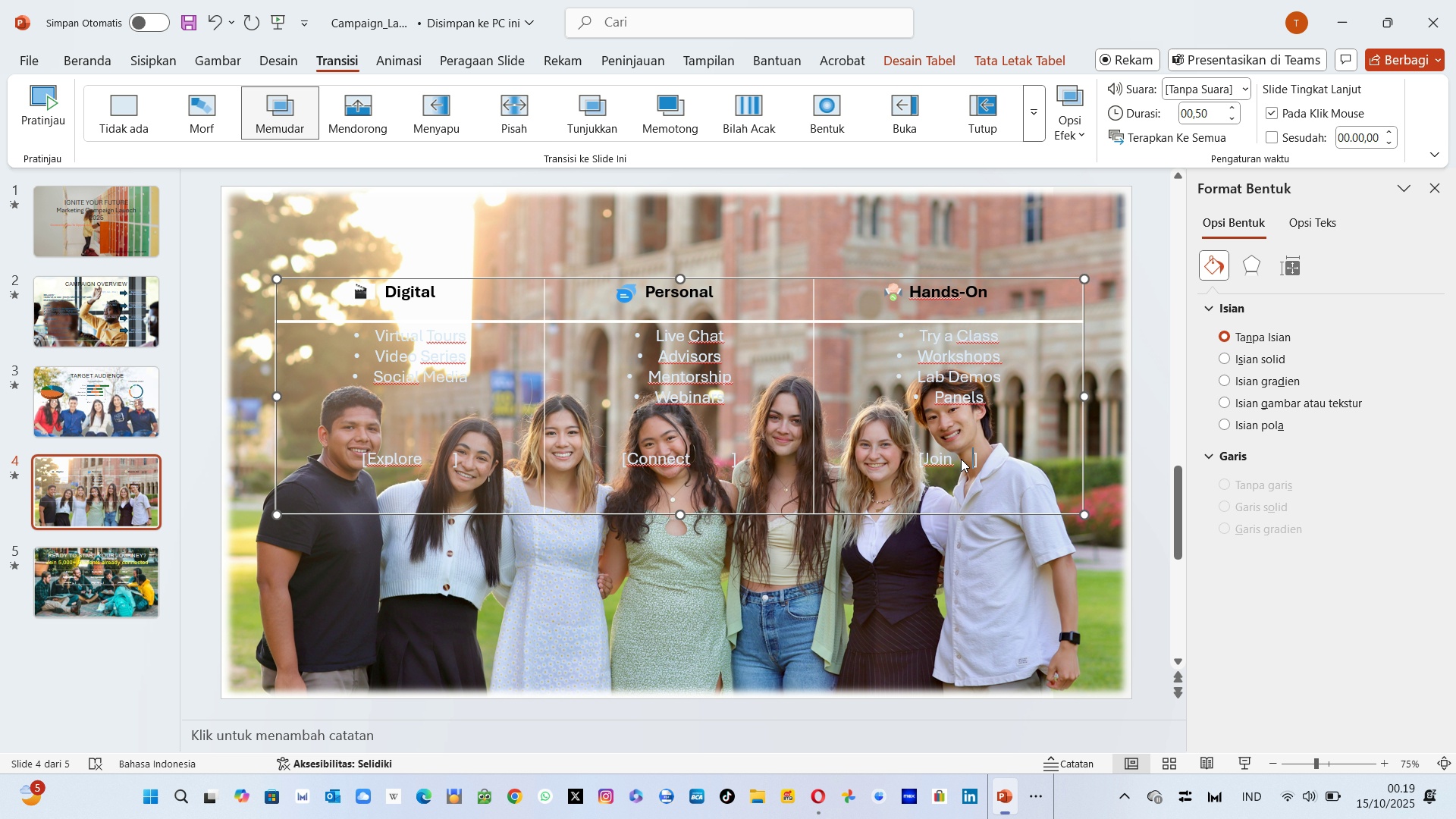 
key(Space)
 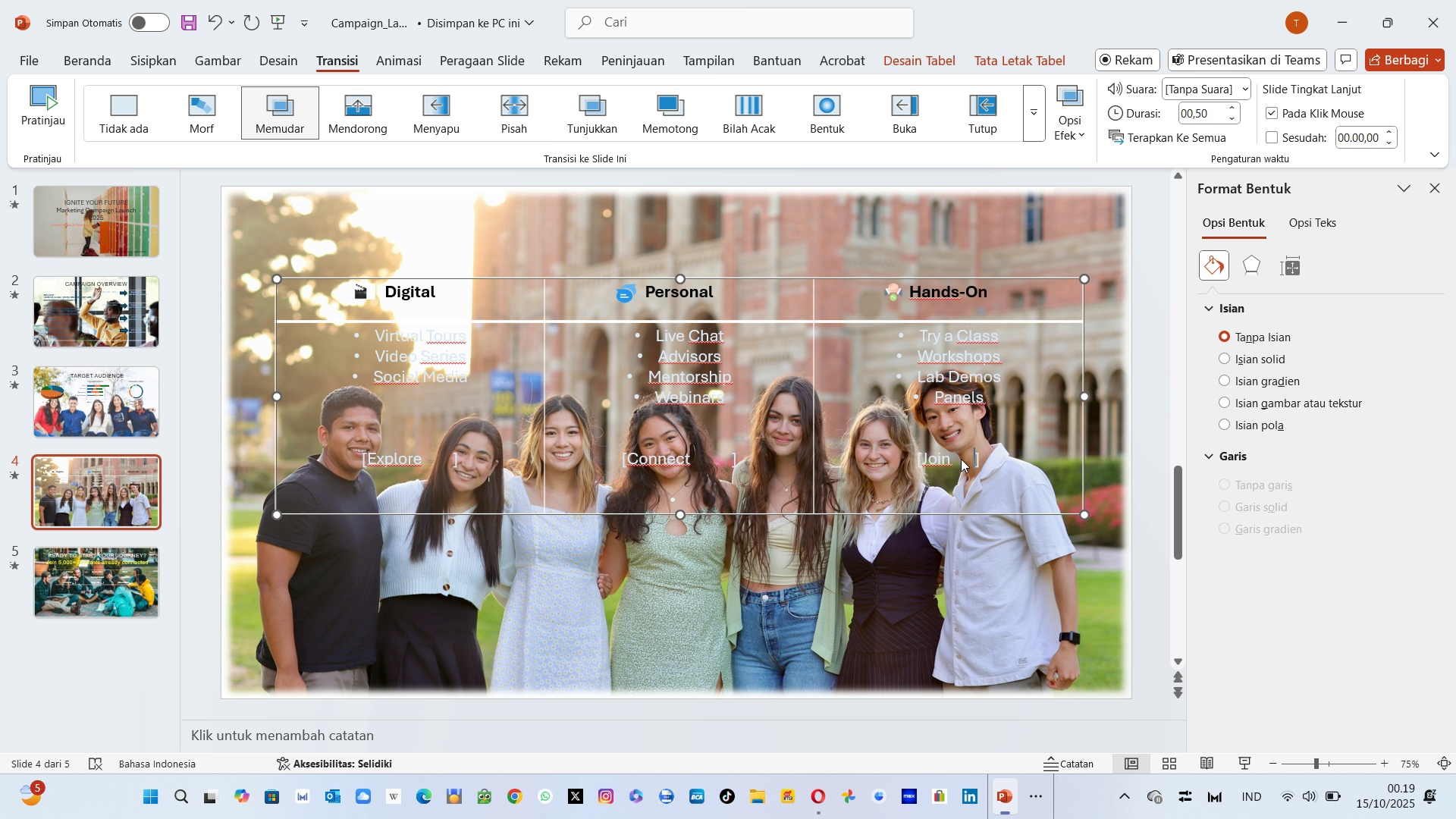 
key(Space)
 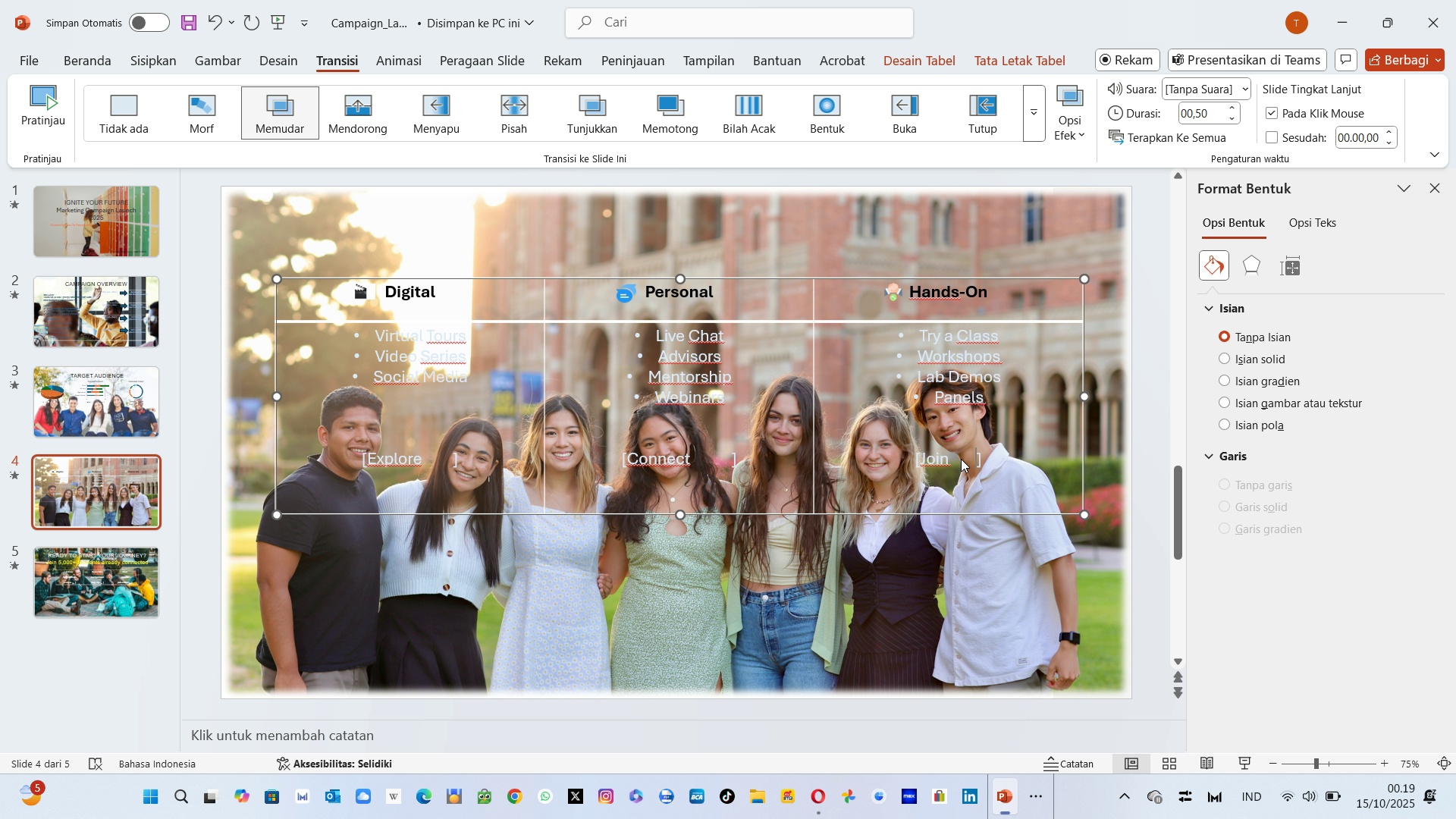 
key(Space)
 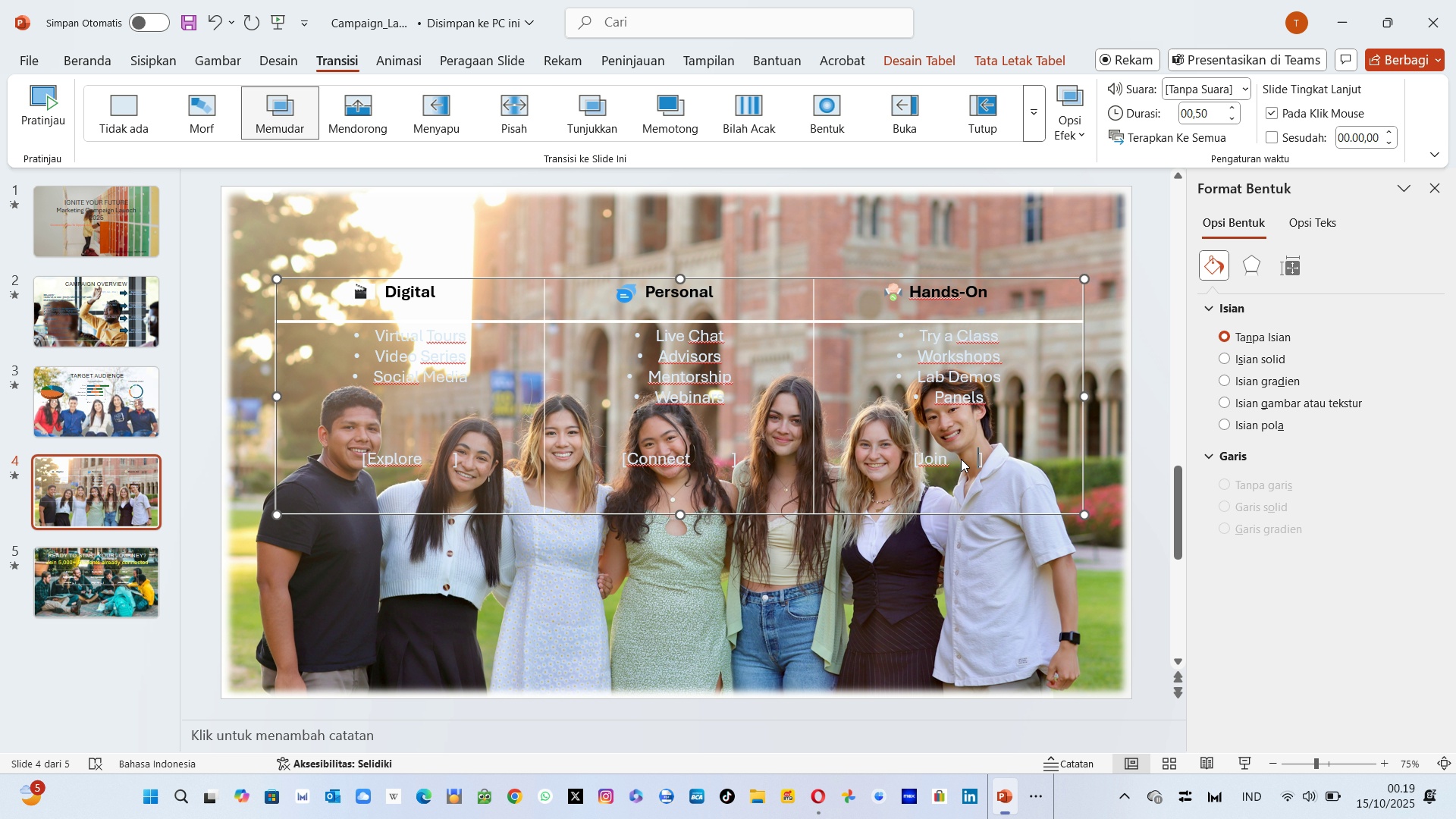 
key(Space)
 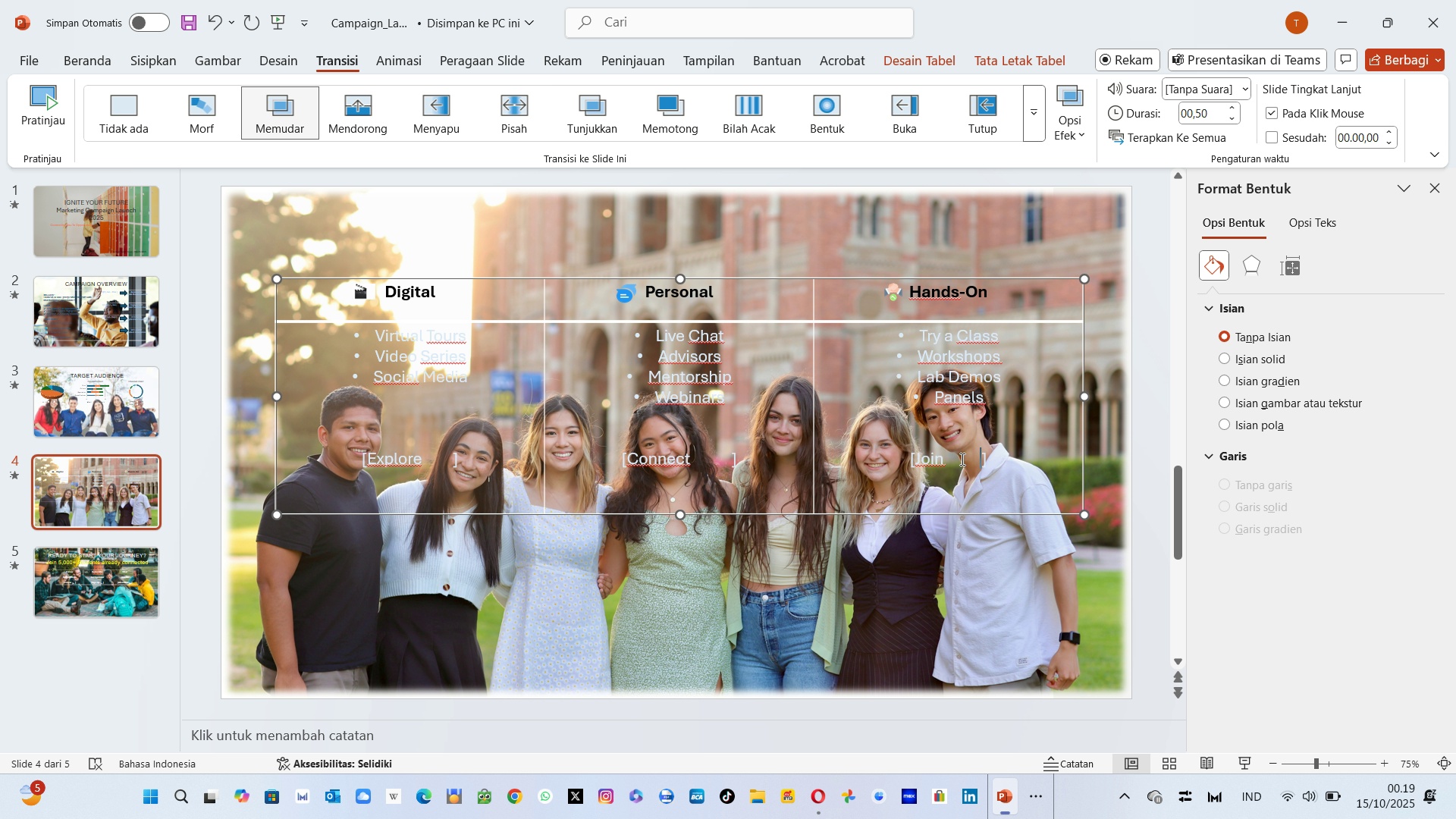 
key(Space)
 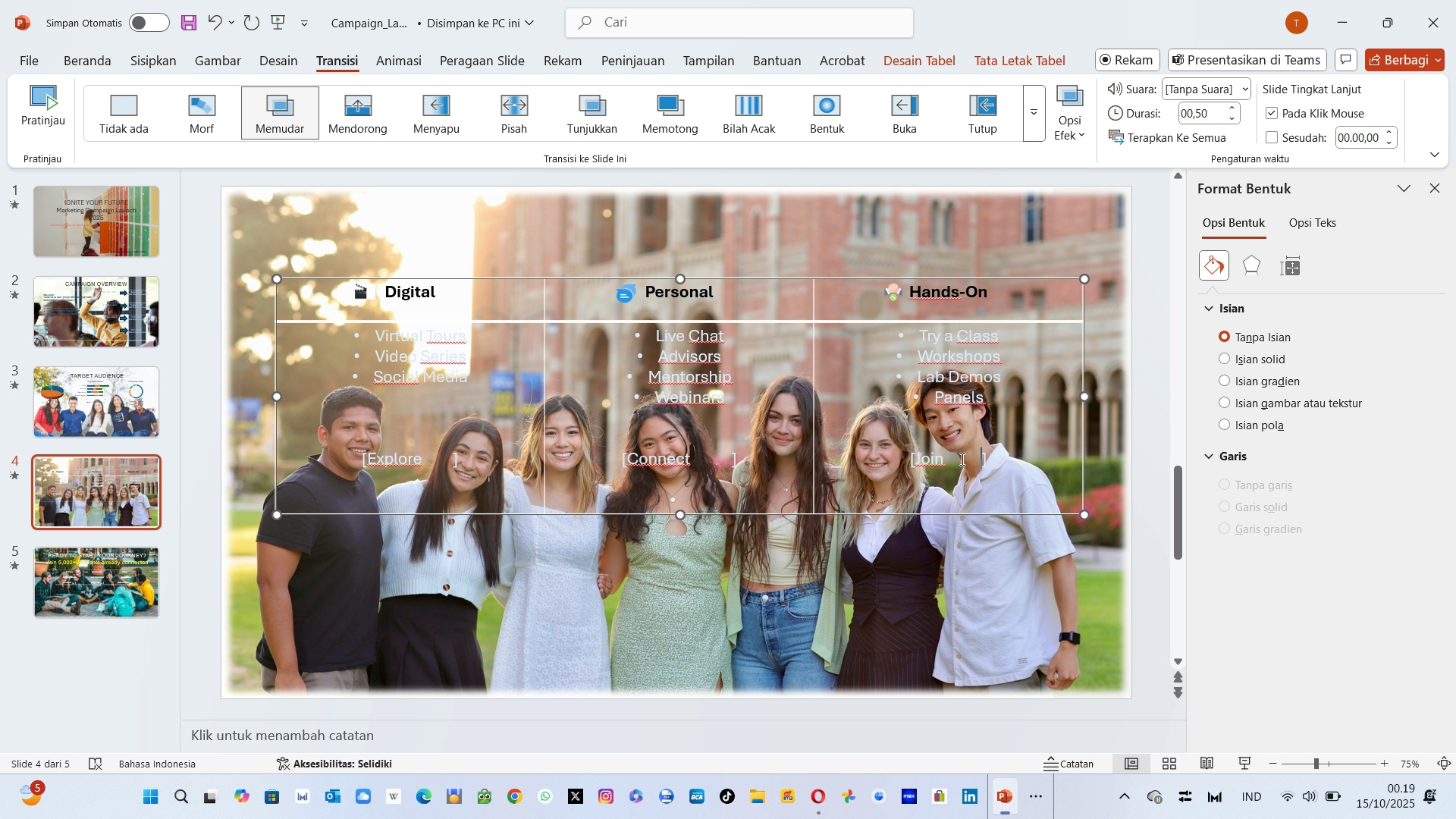 
key(Space)
 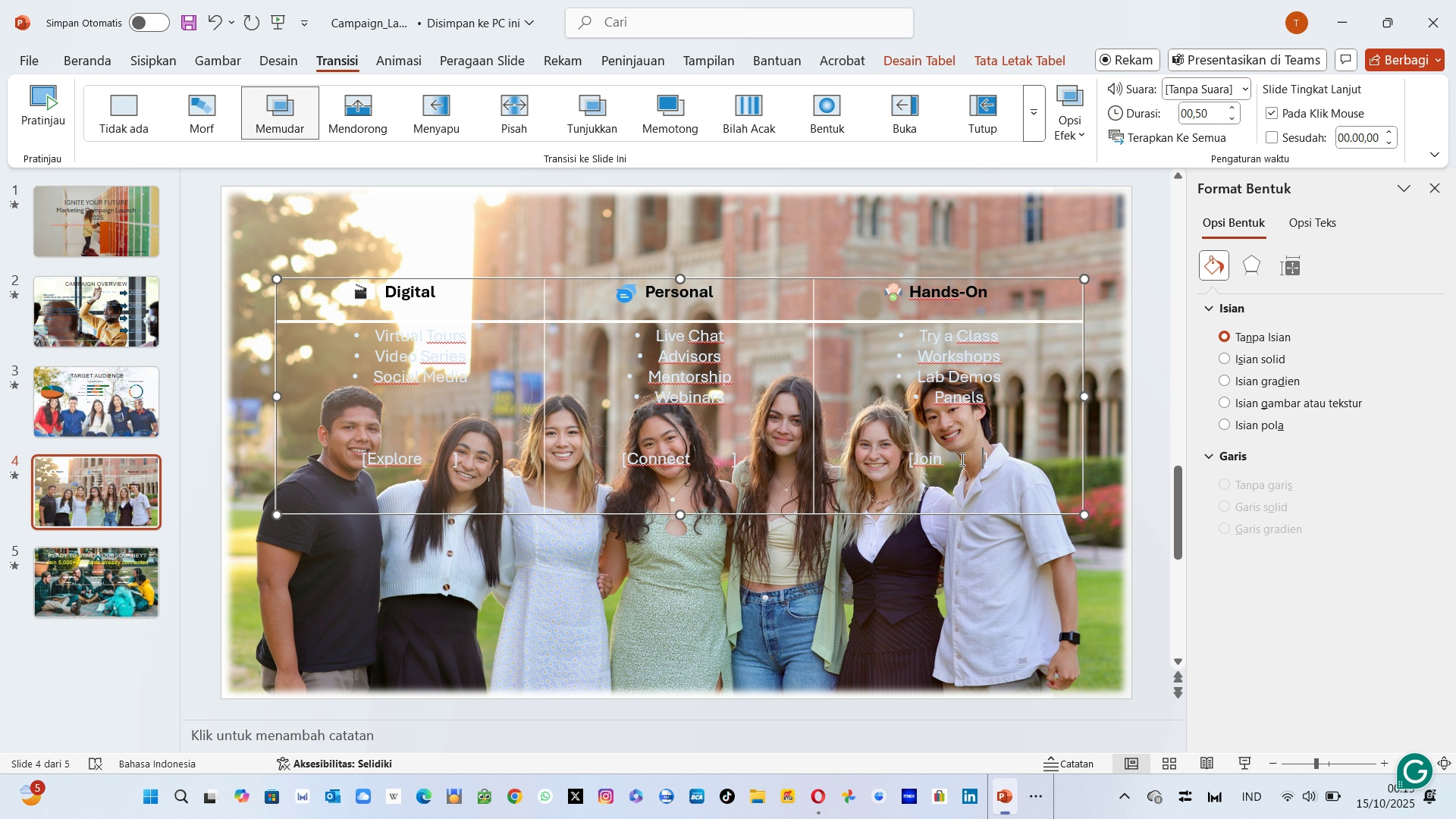 
key(Space)
 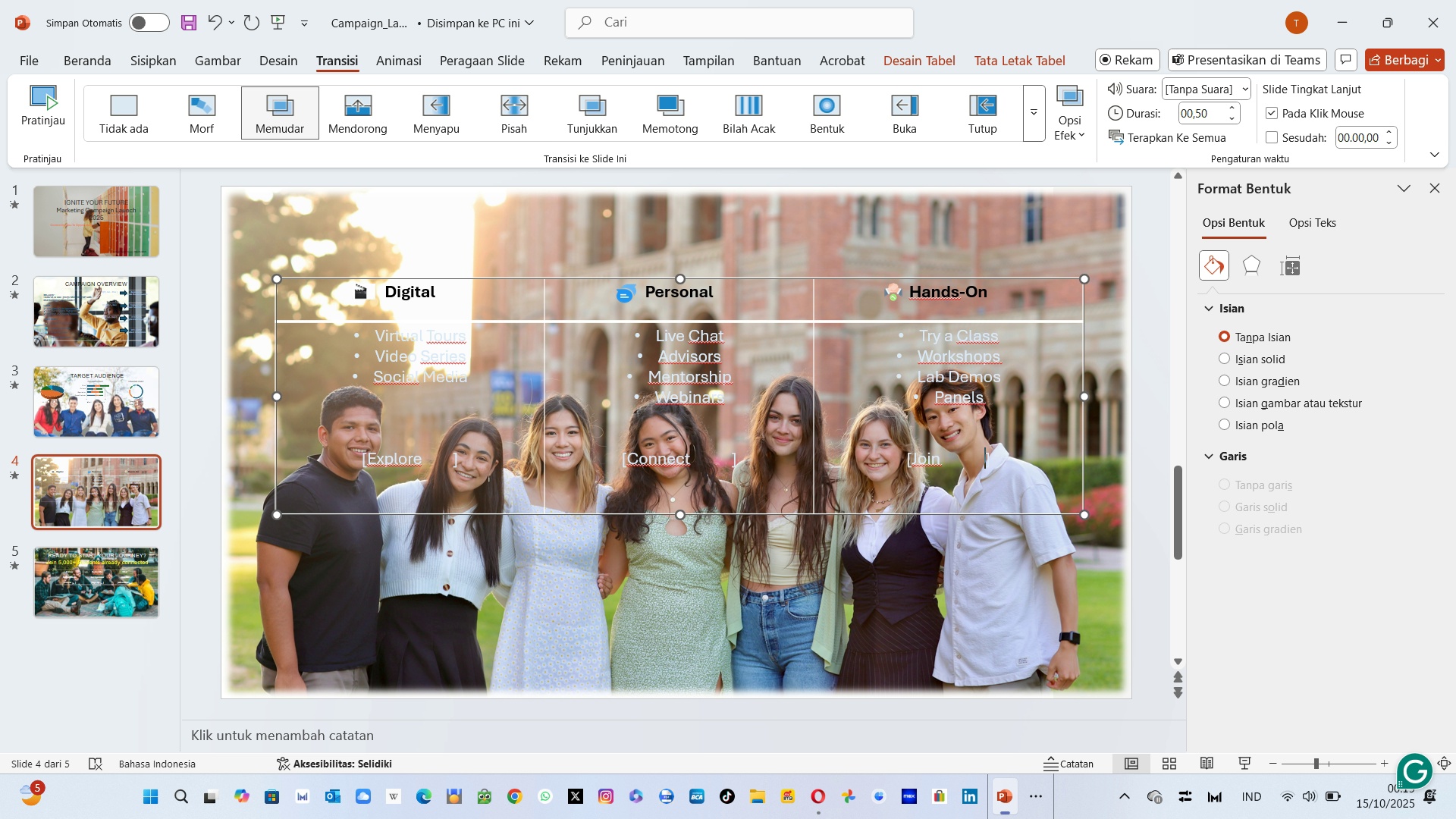 
key(Space)
 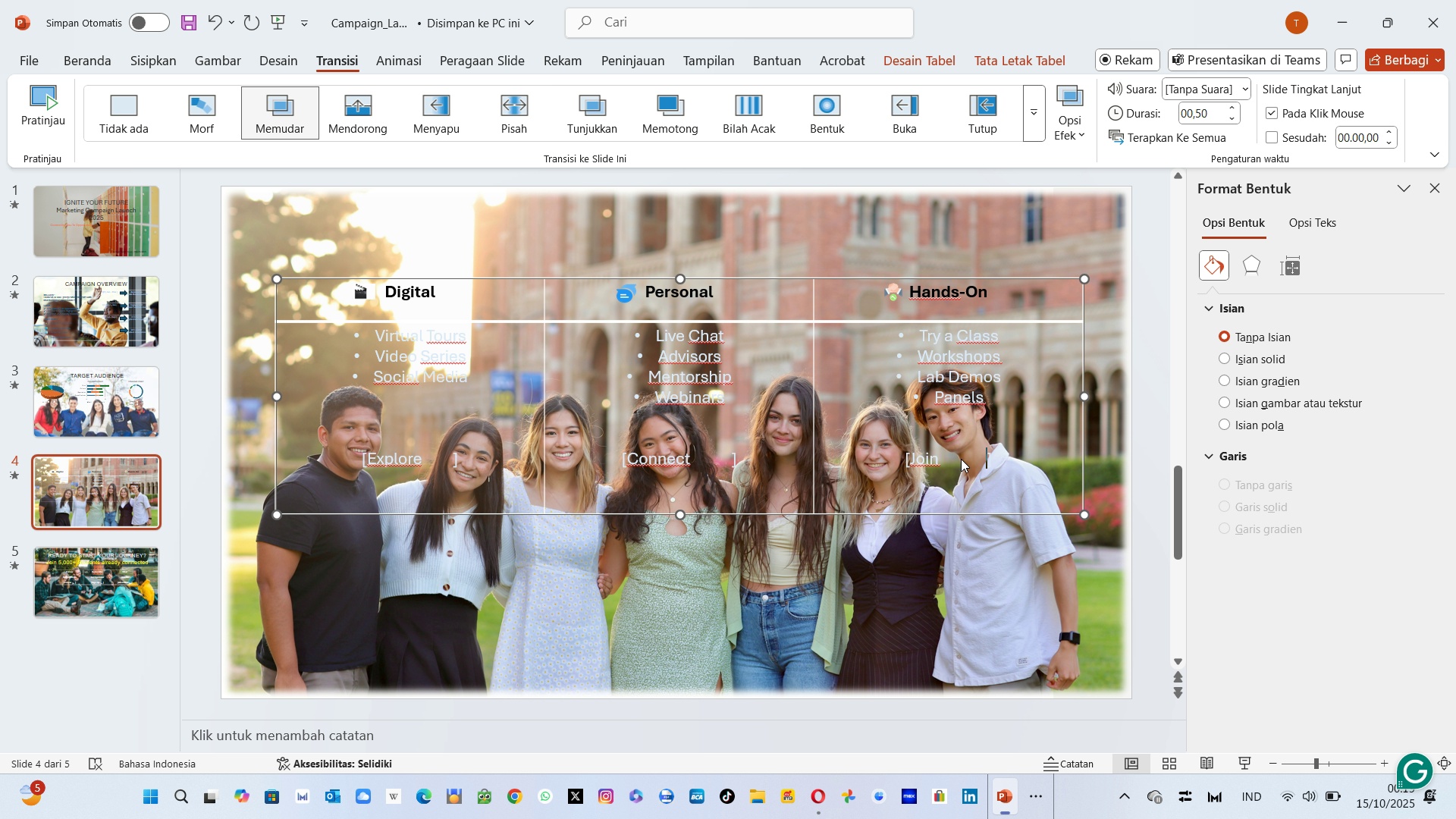 
key(Space)
 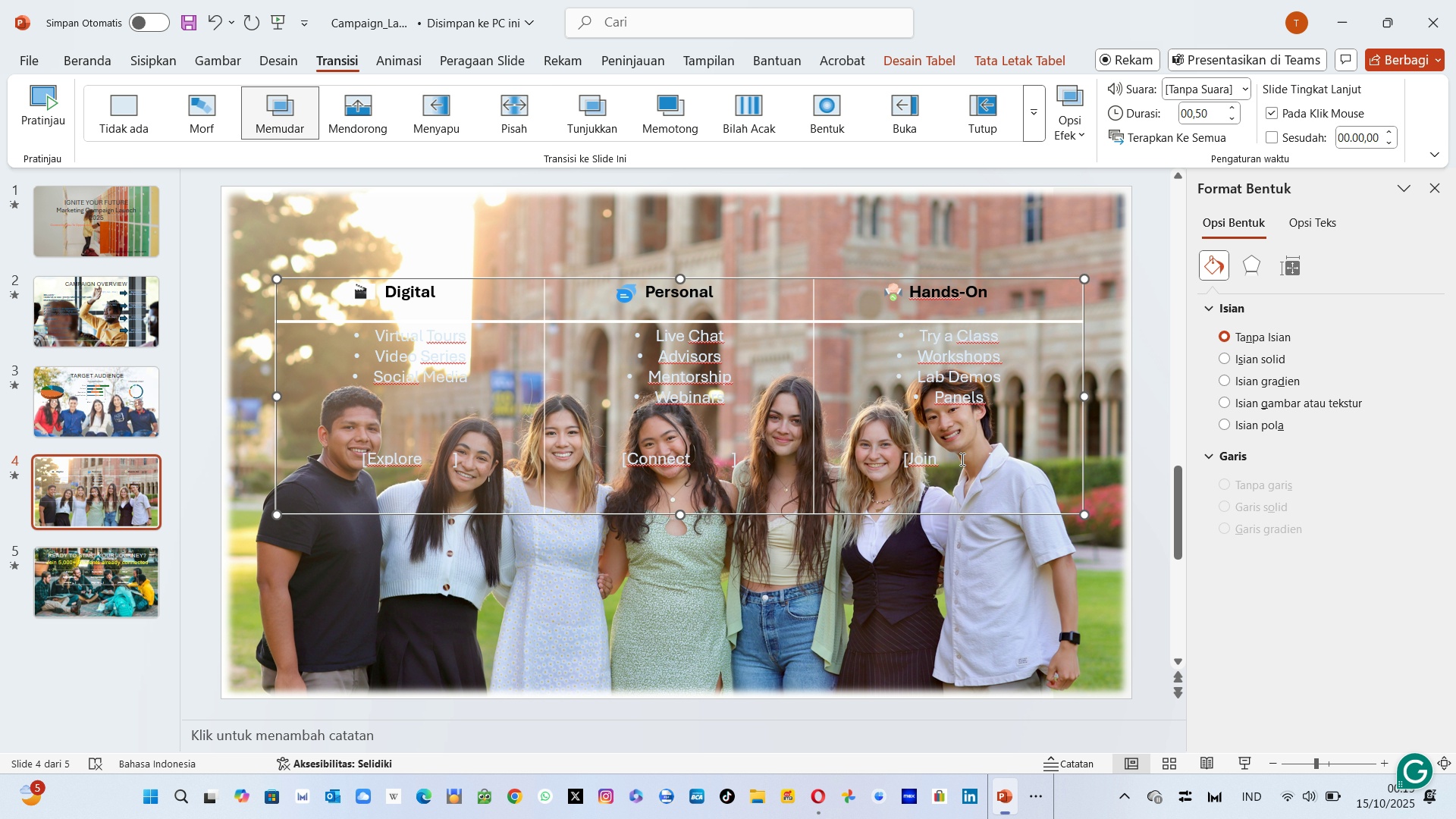 
key(Space)
 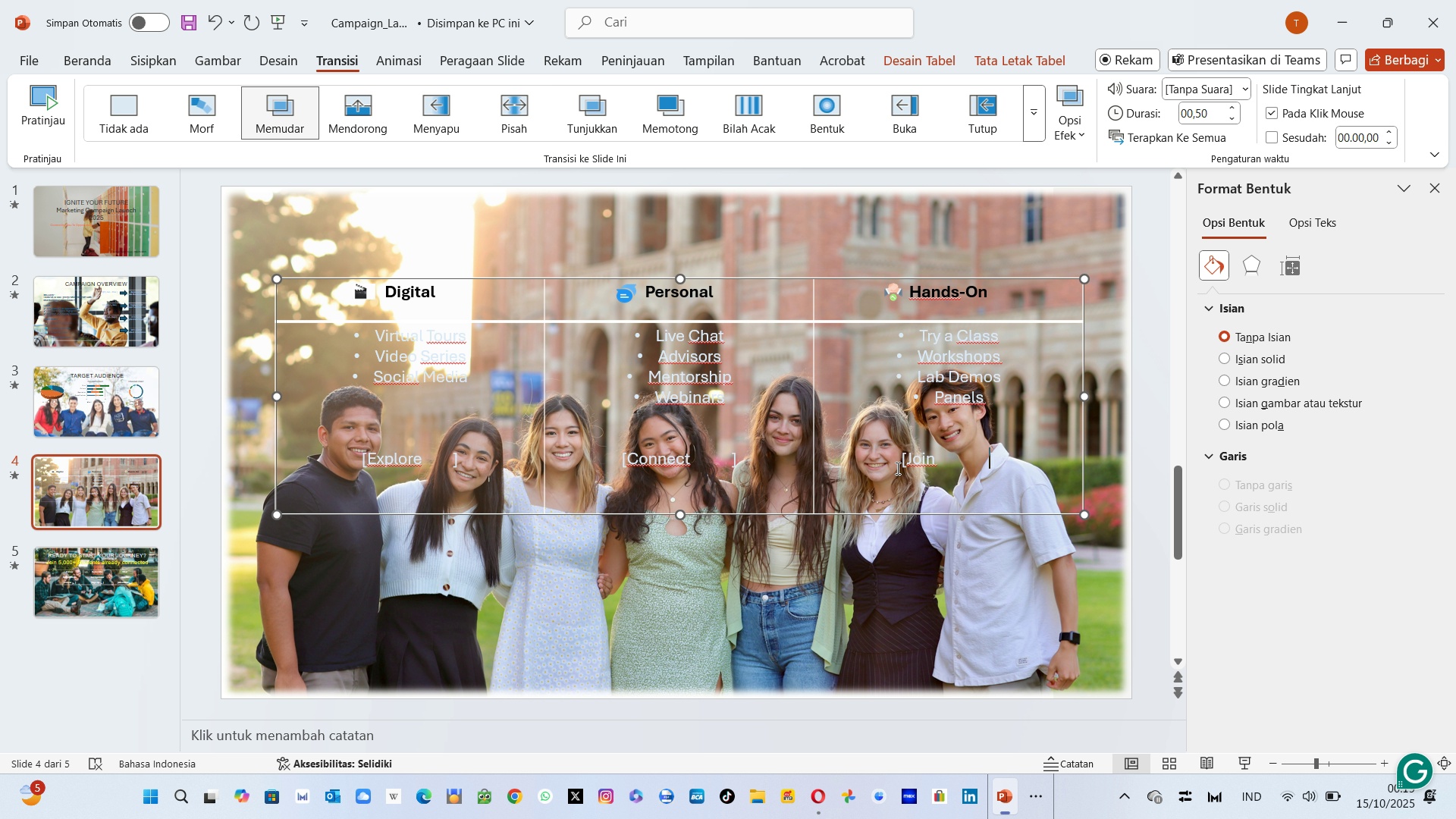 
key(Backspace)
 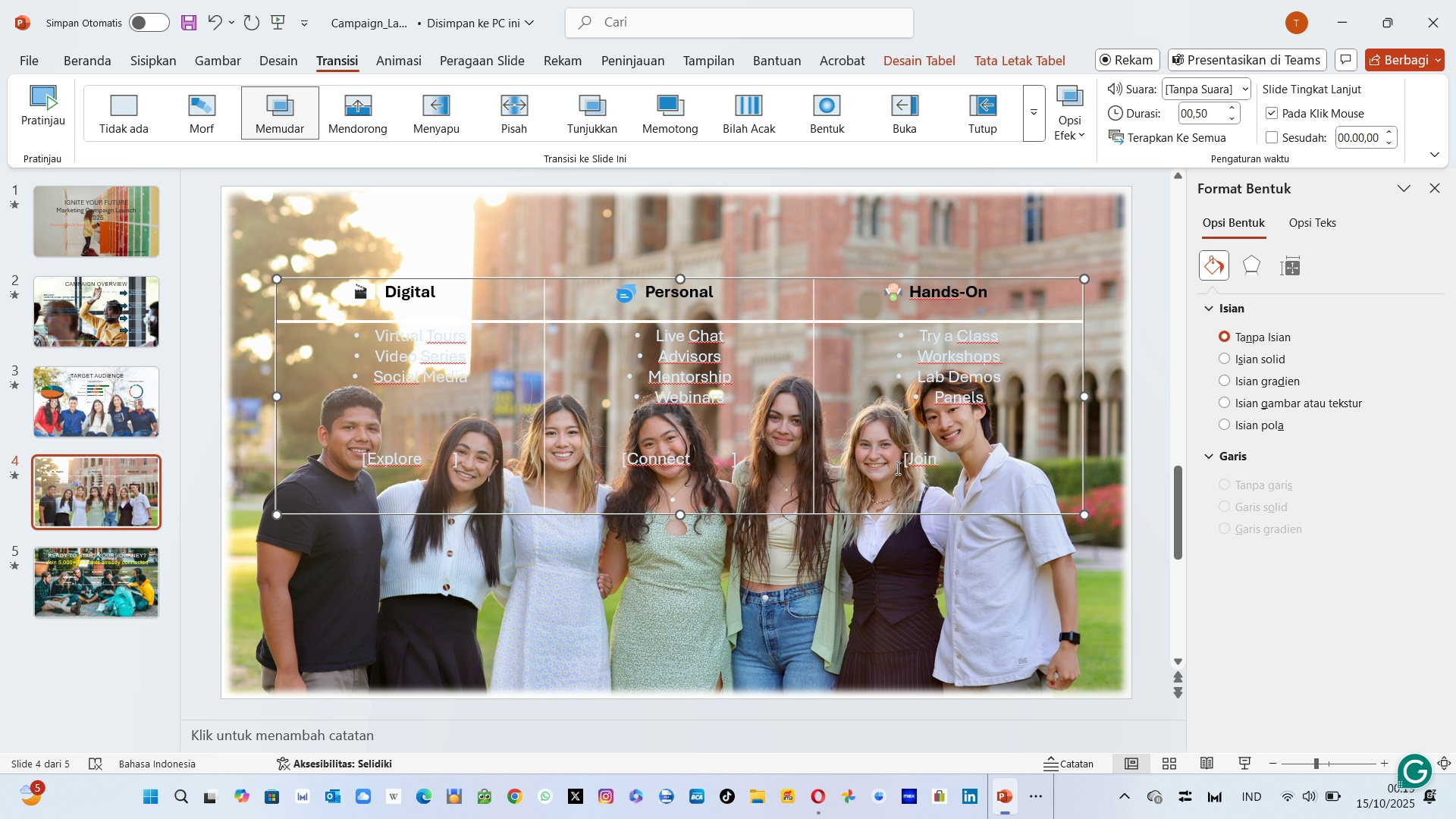 
key(Backspace)
 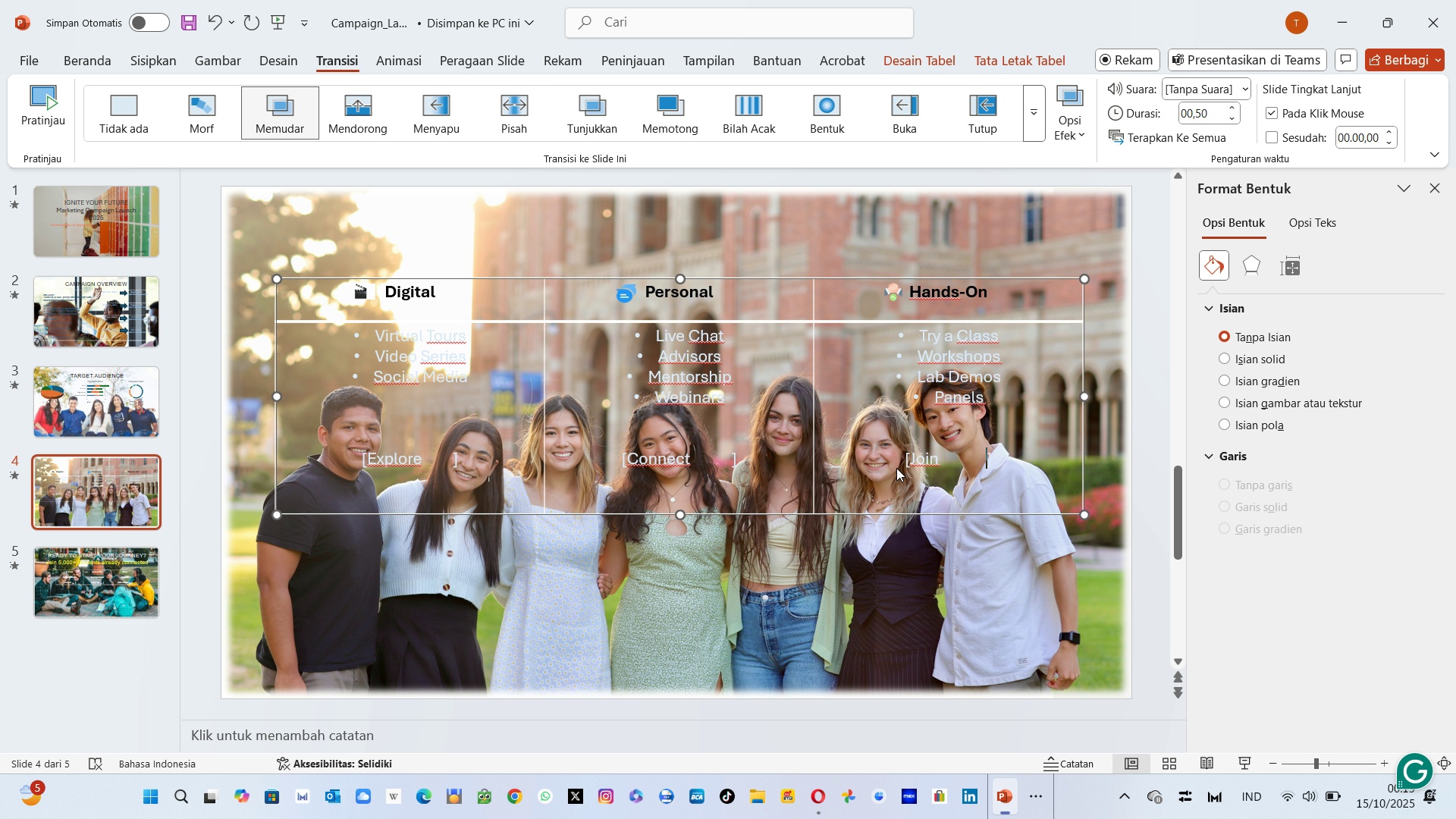 
key(Backspace)
 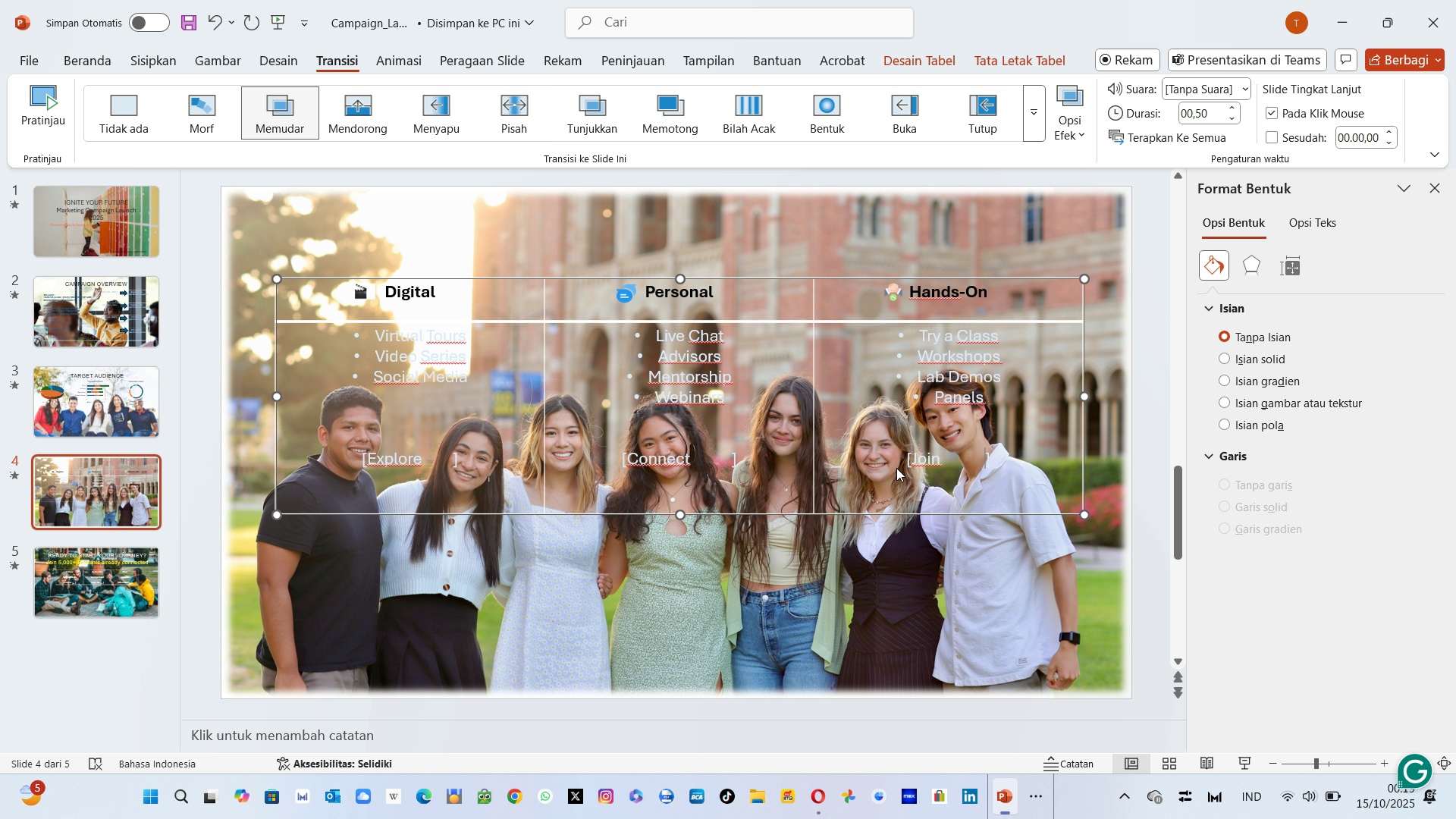 
key(Backspace)
 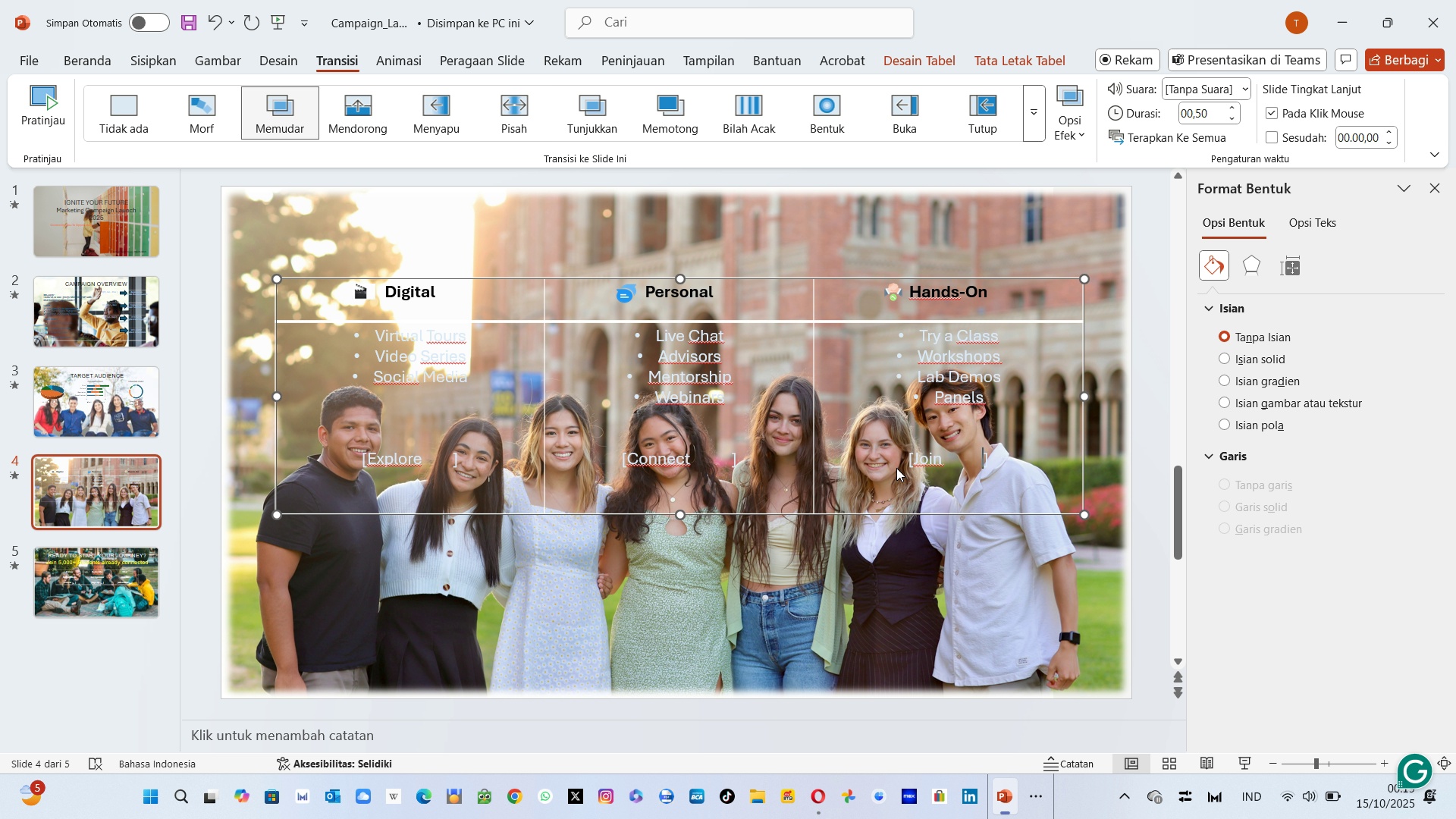 
key(Backspace)
 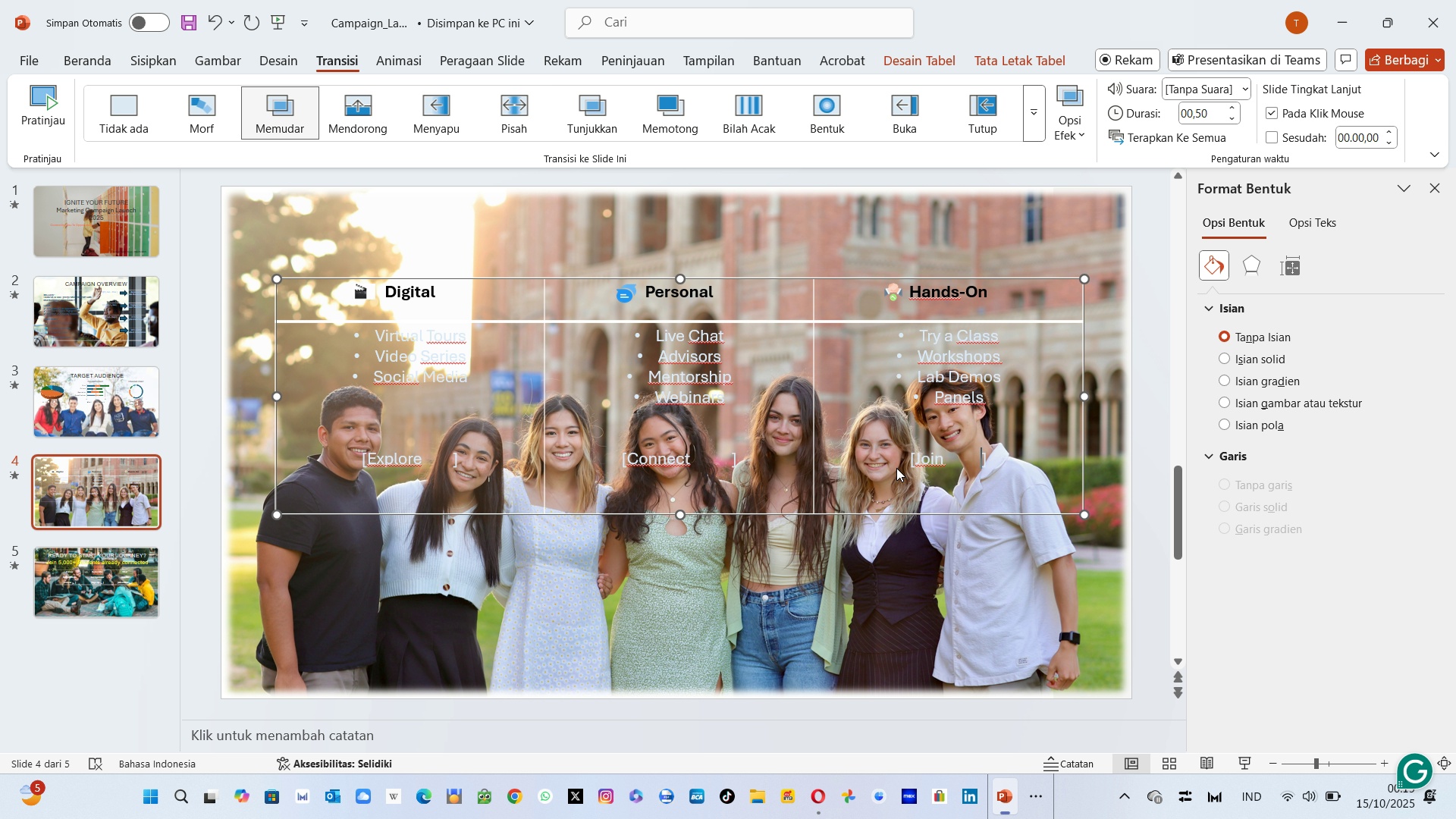 
key(Backspace)
 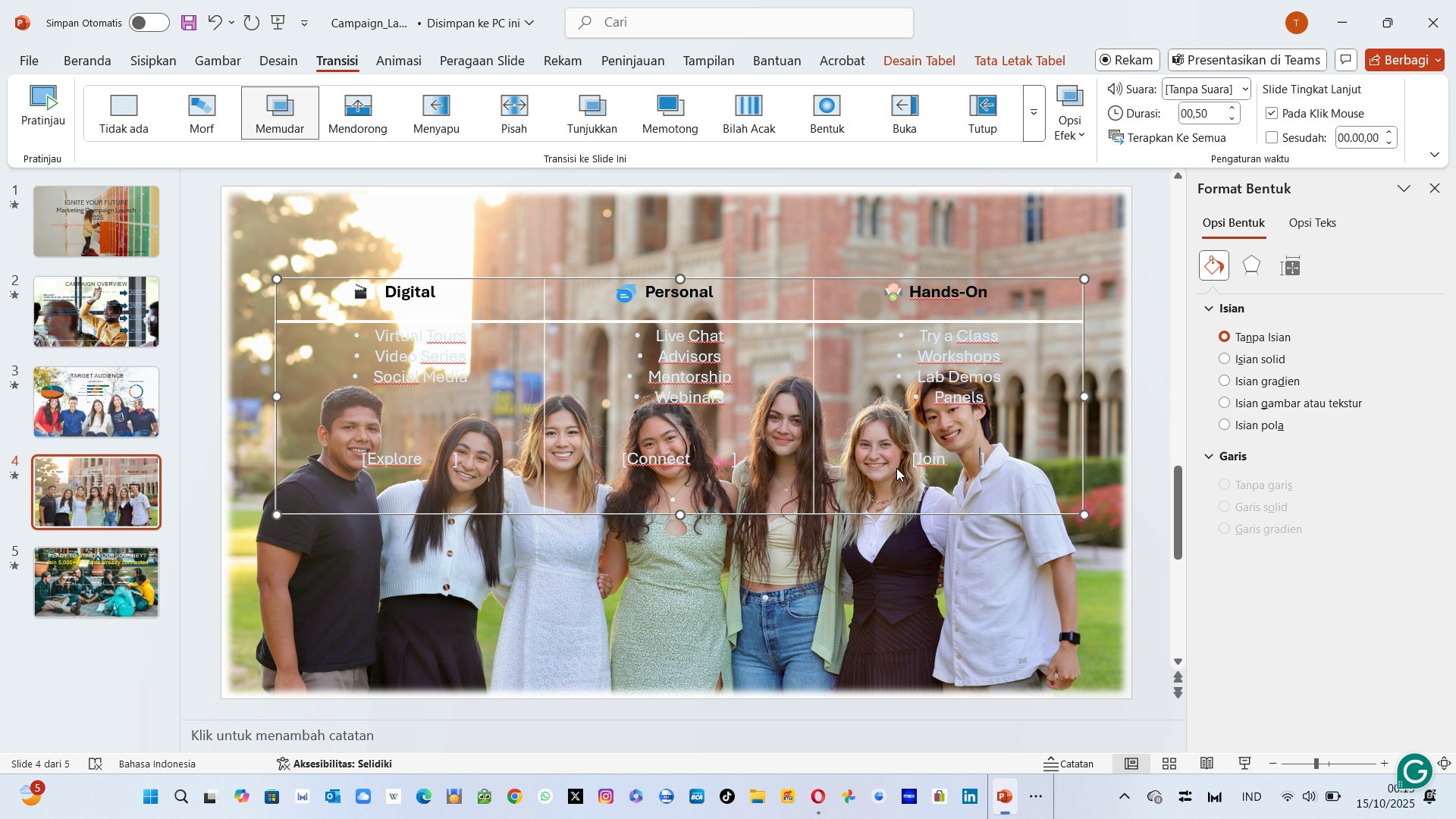 
key(Backspace)
 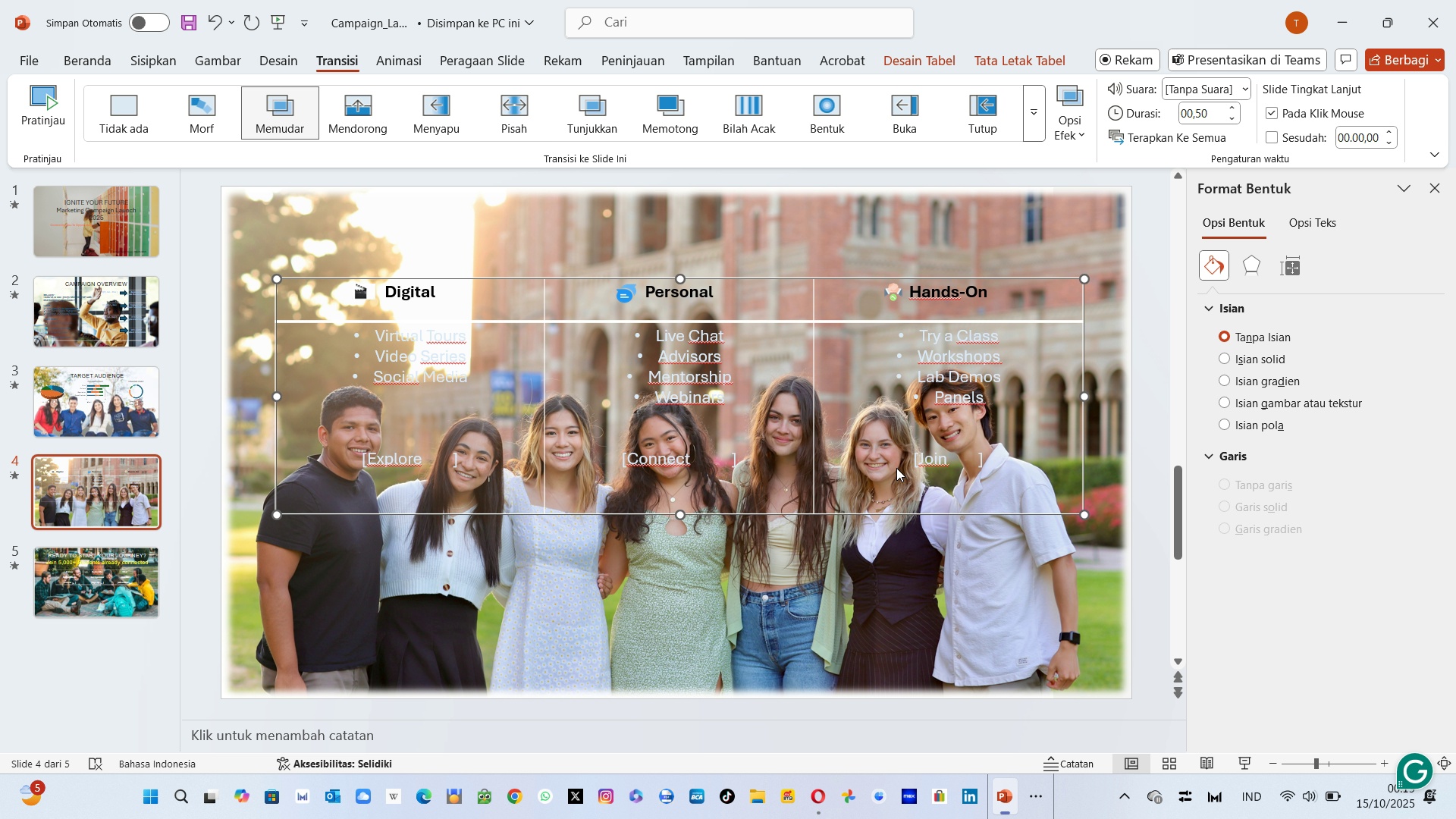 
key(Backspace)
 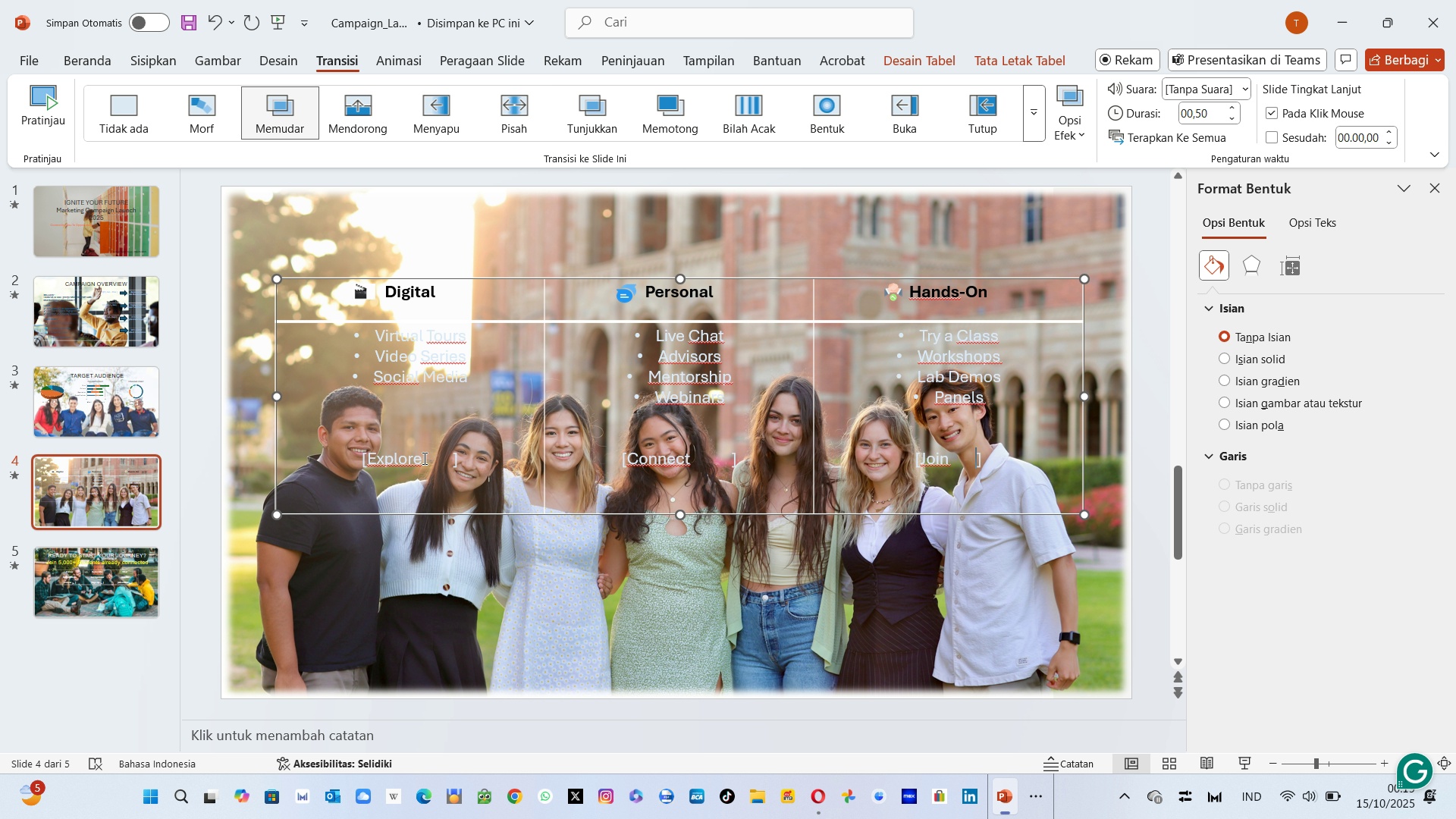 
left_click([428, 457])
 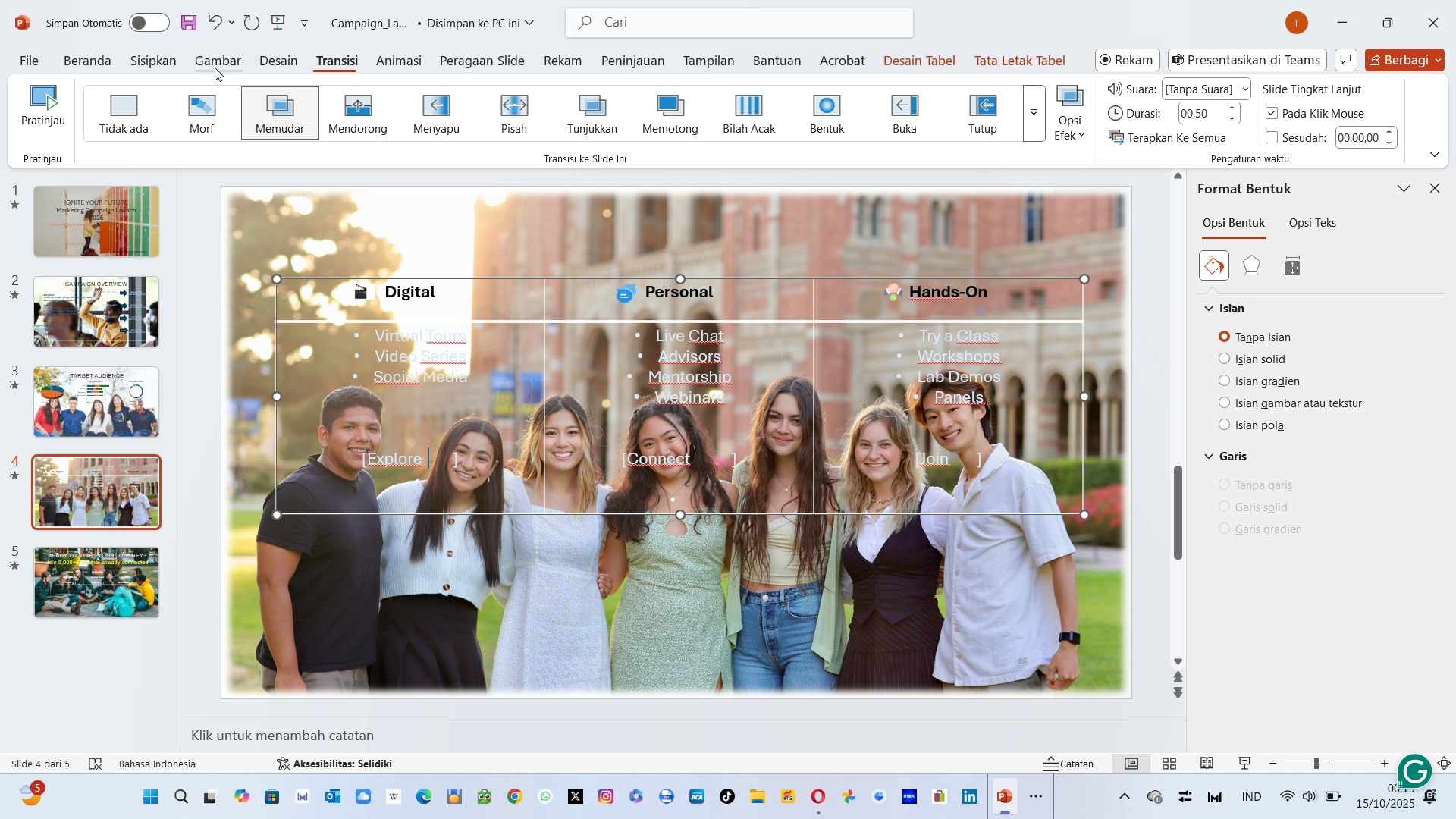 
left_click([148, 67])
 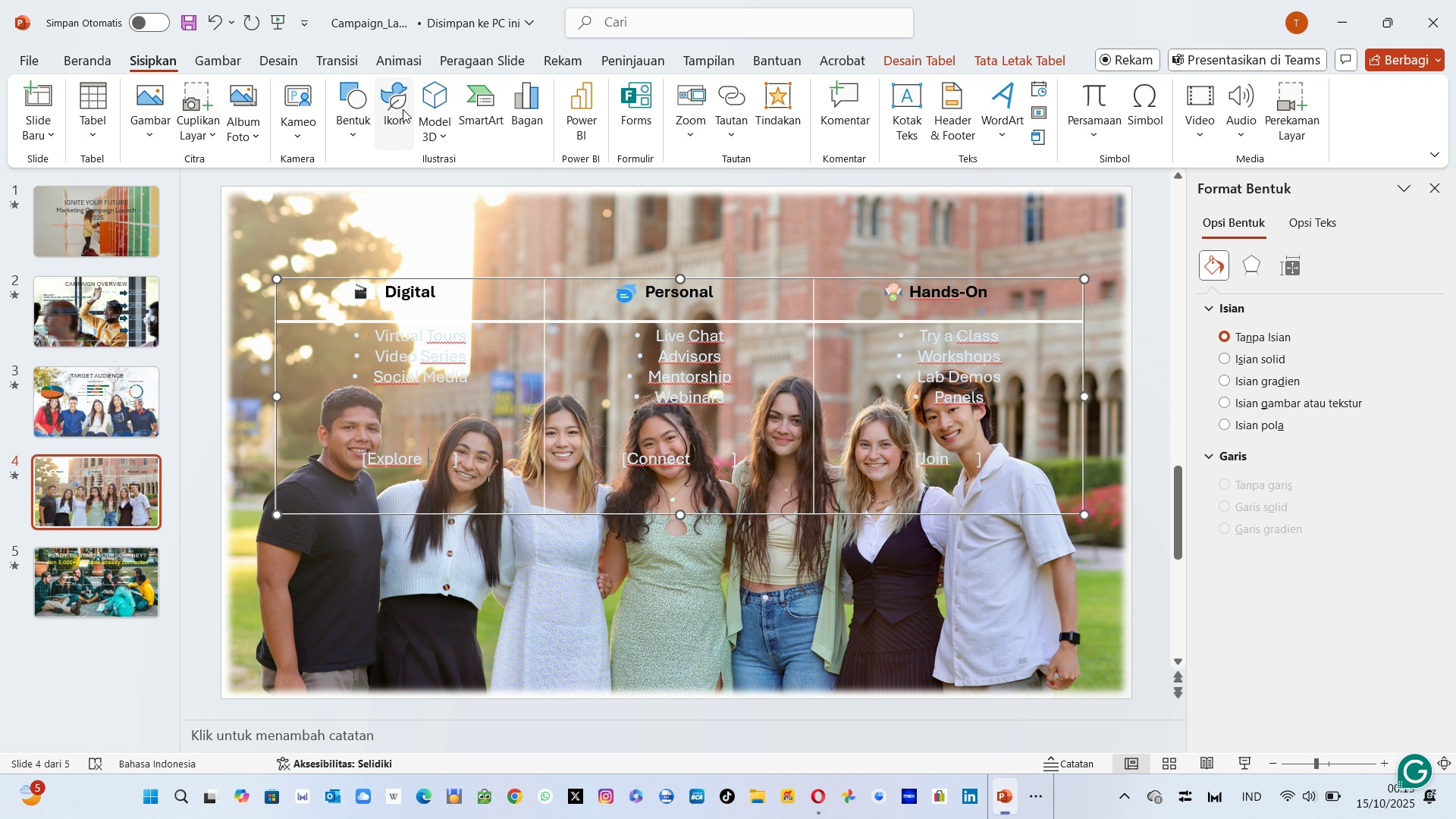 
left_click([403, 109])
 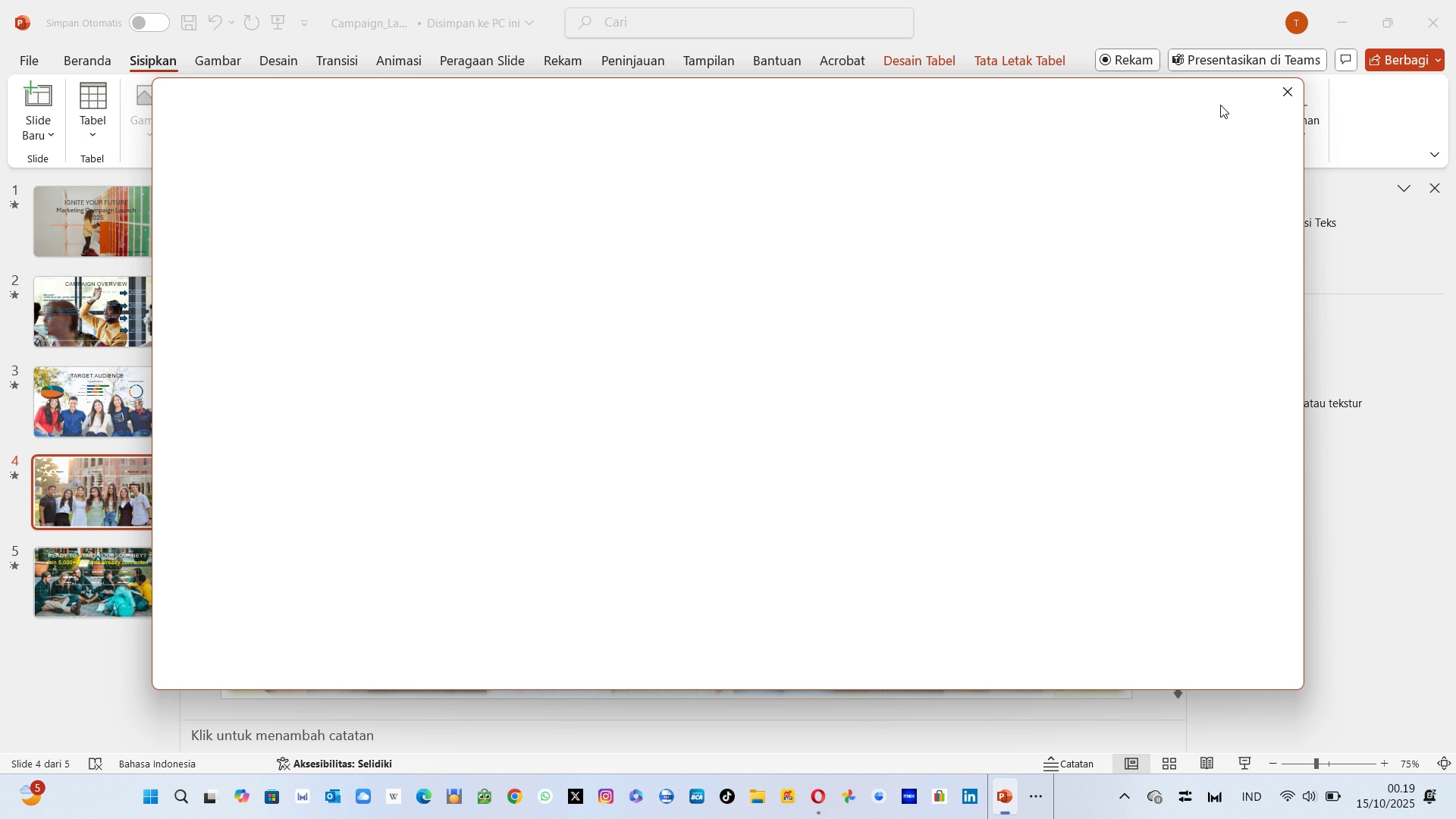 
left_click([1282, 92])
 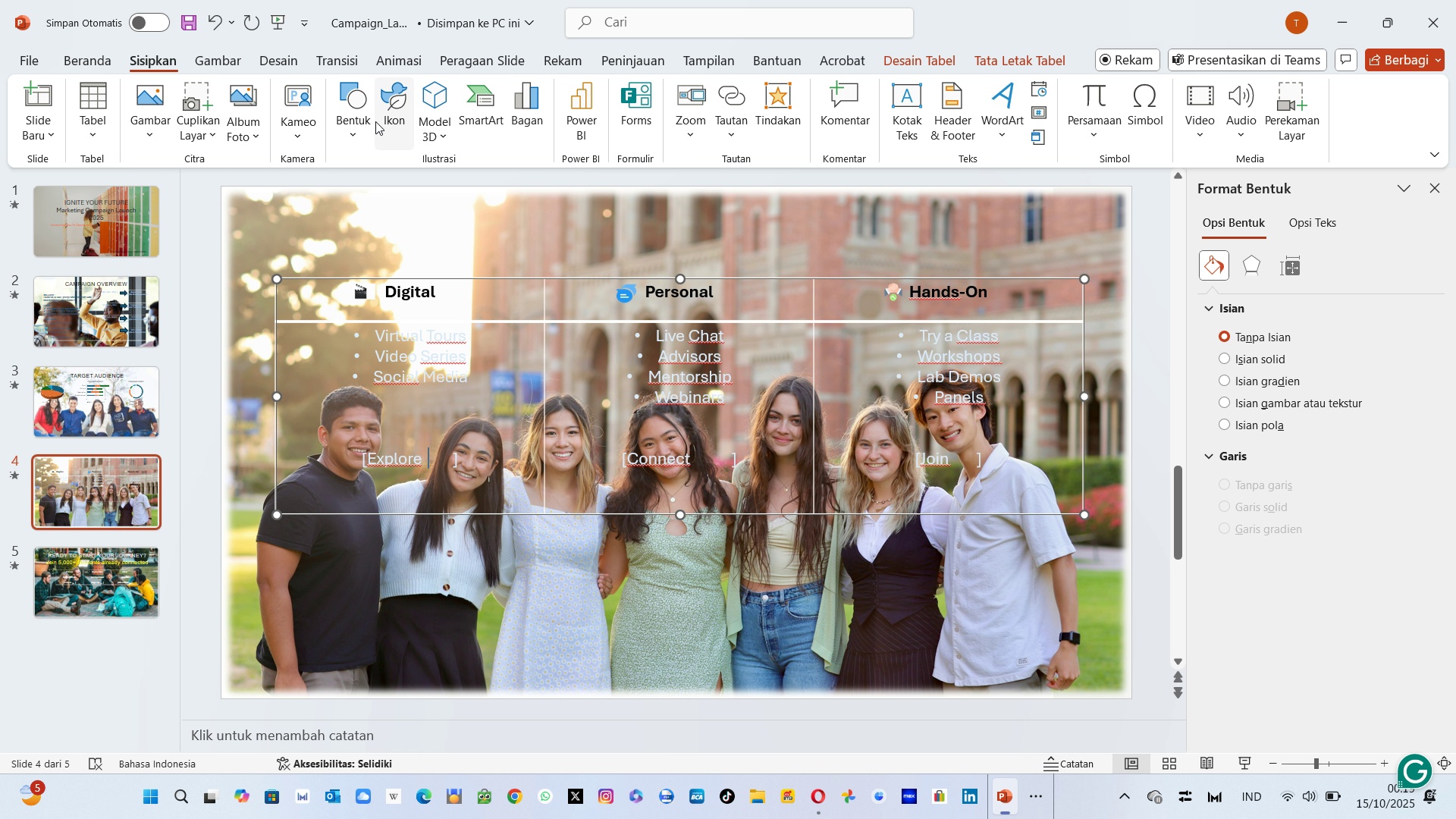 
left_click([365, 117])
 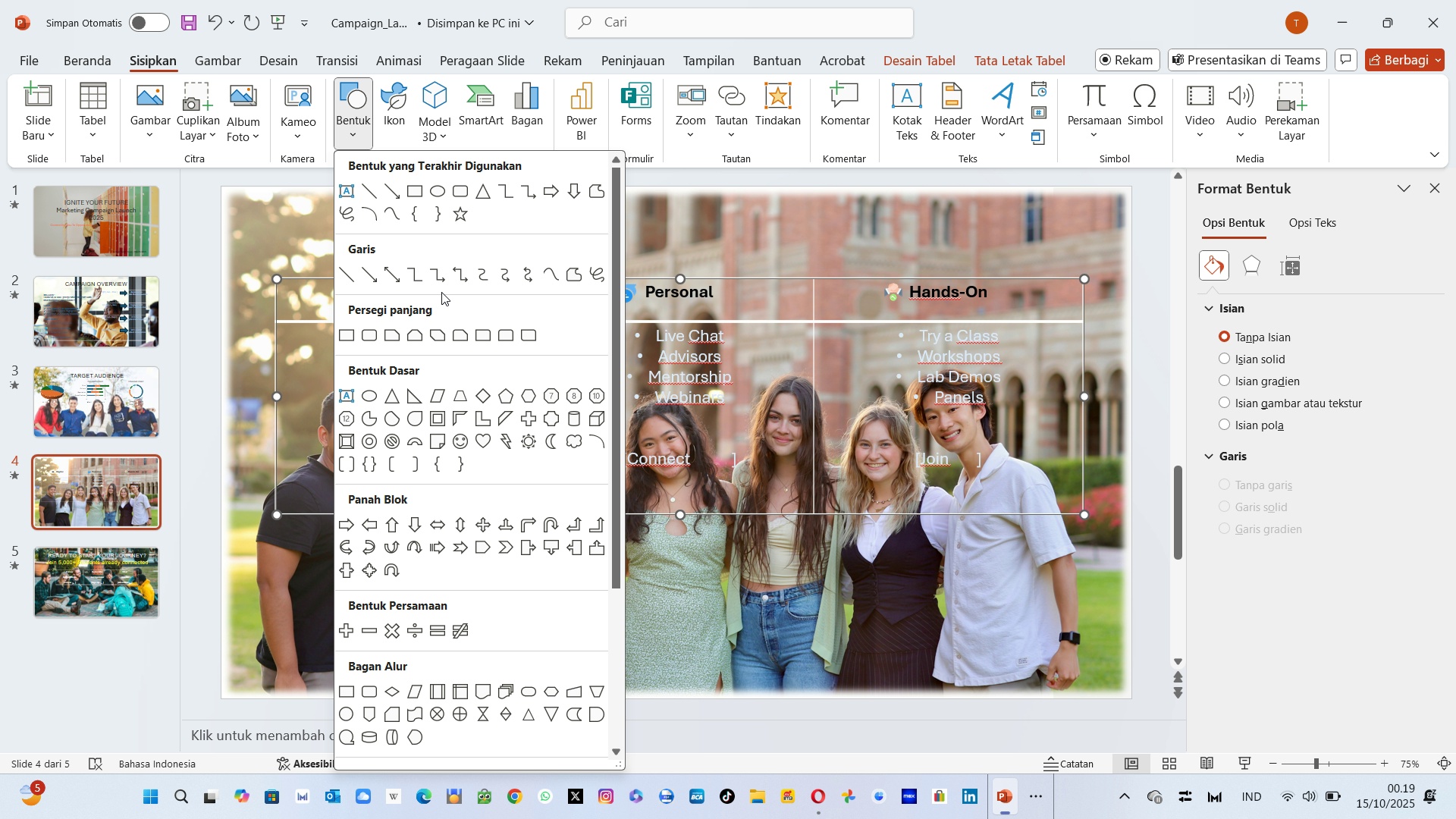 
left_click([550, 190])
 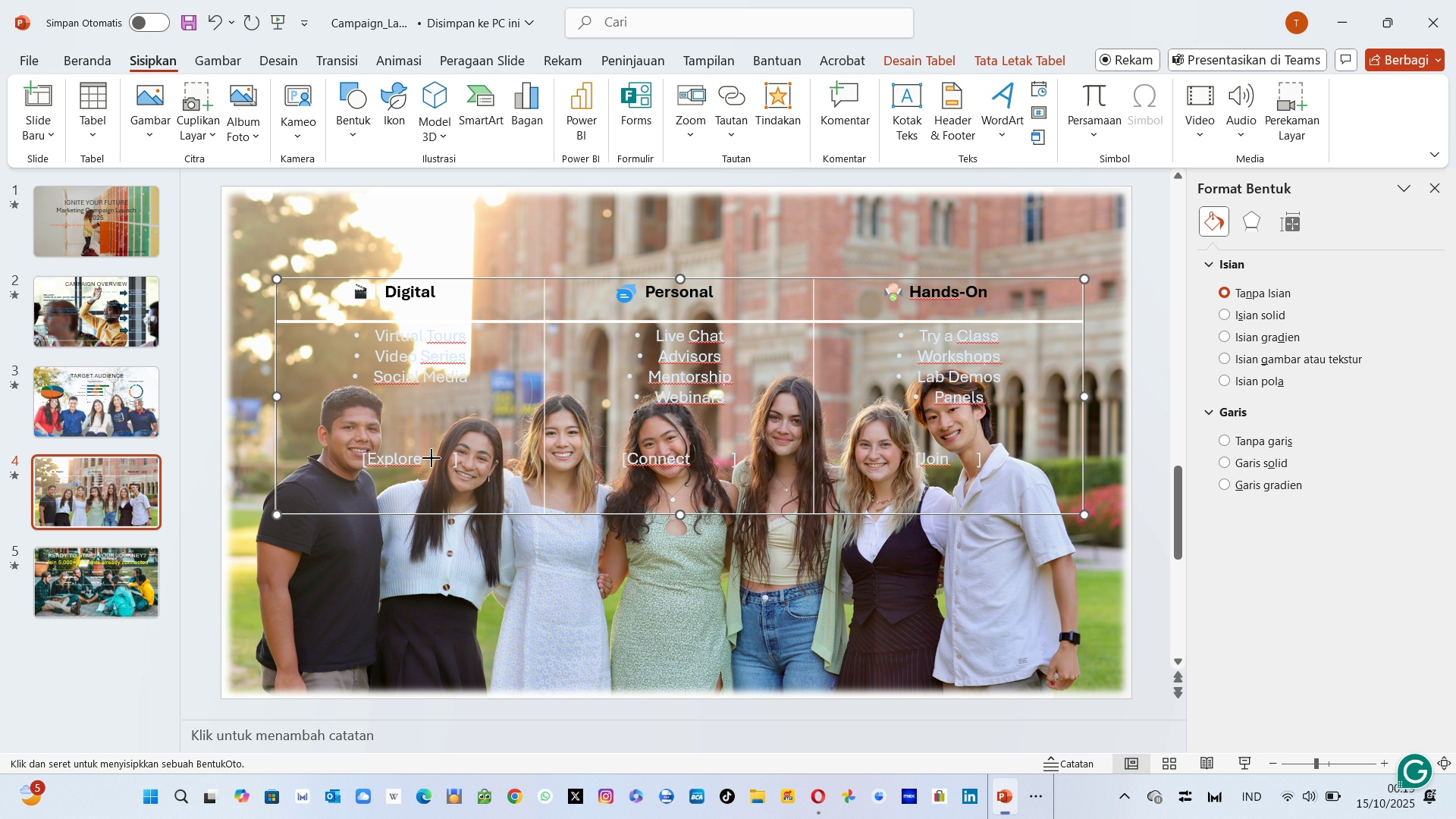 
left_click([431, 458])
 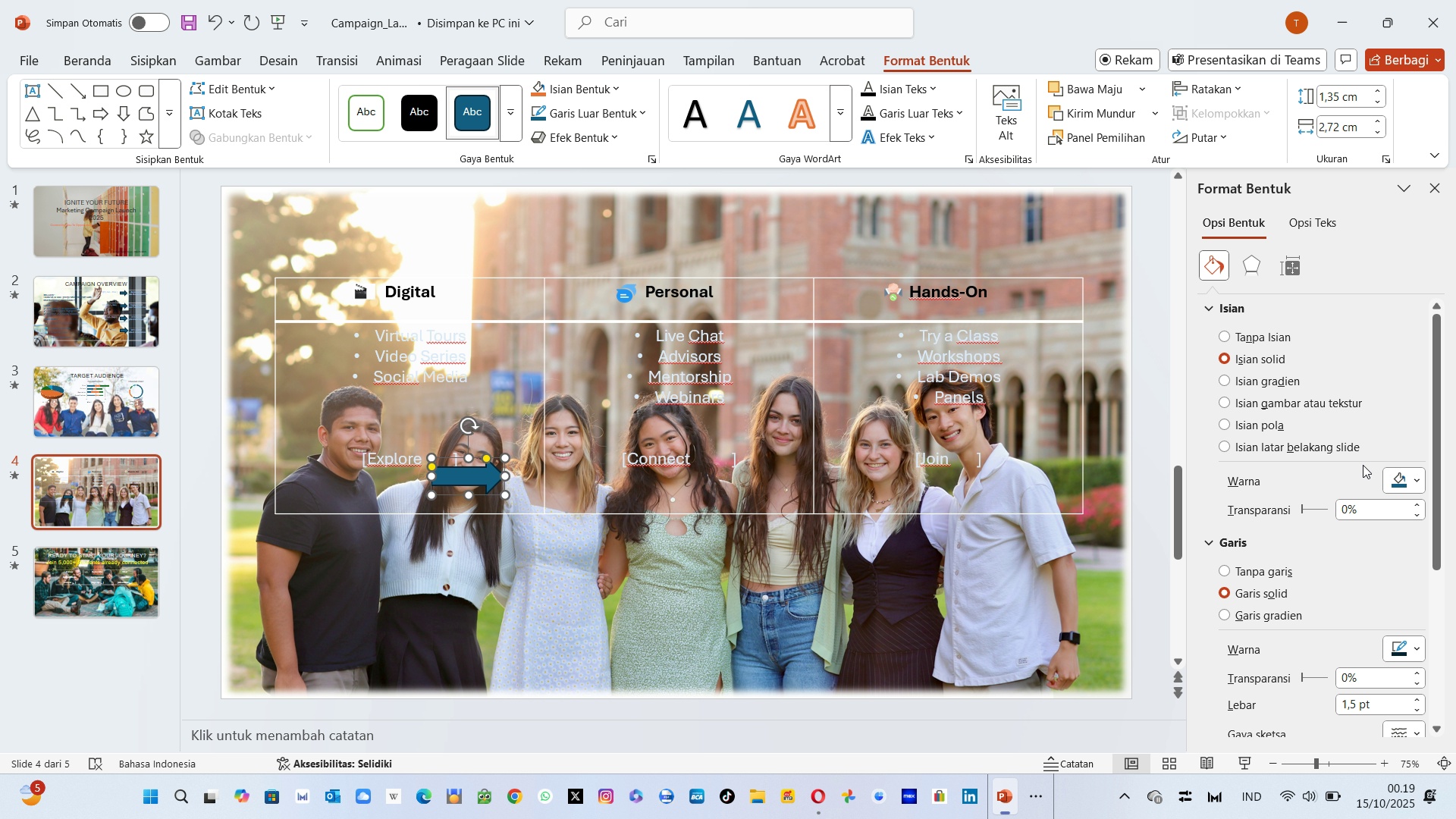 
left_click([1400, 470])
 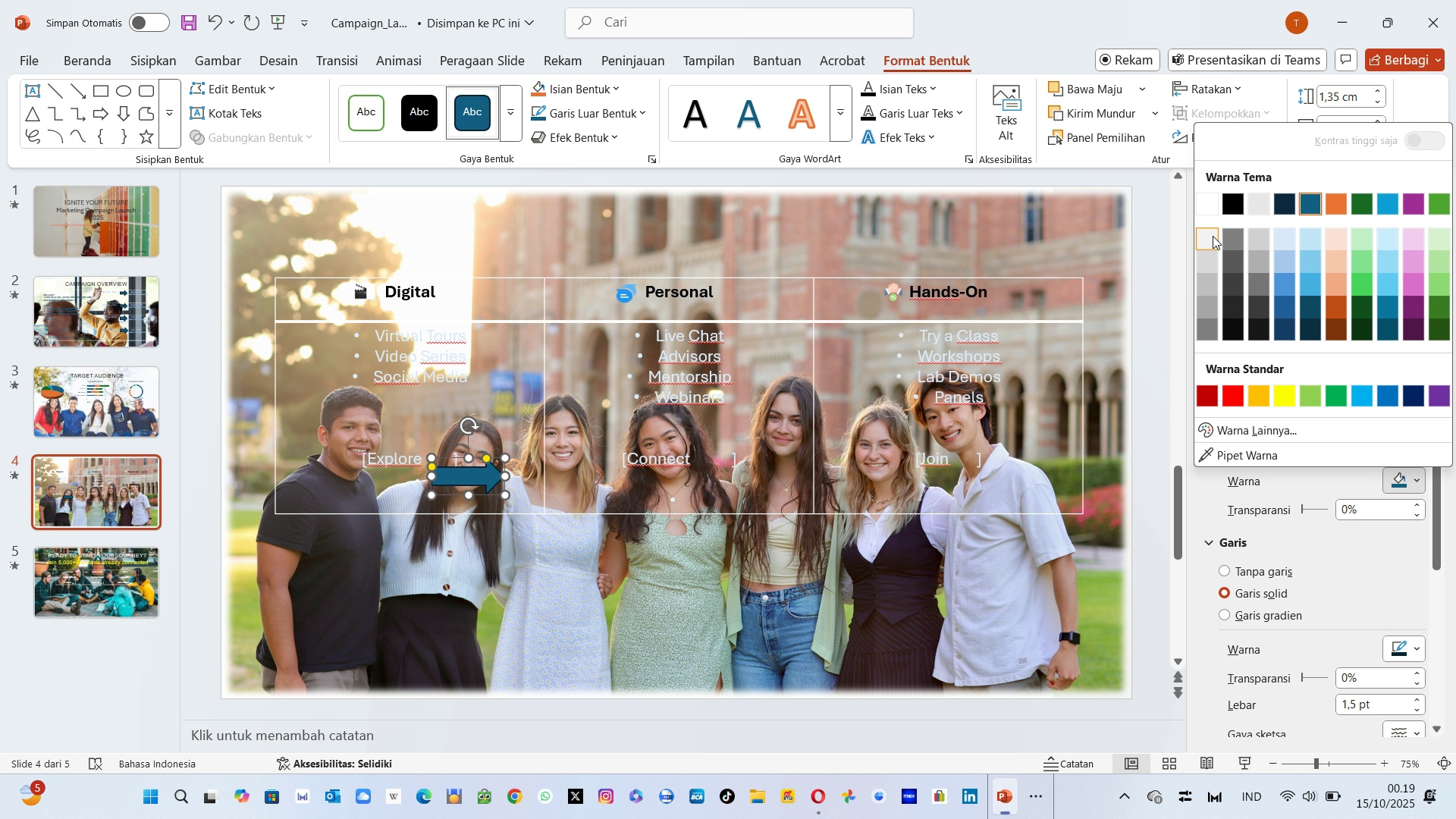 
left_click([1212, 236])
 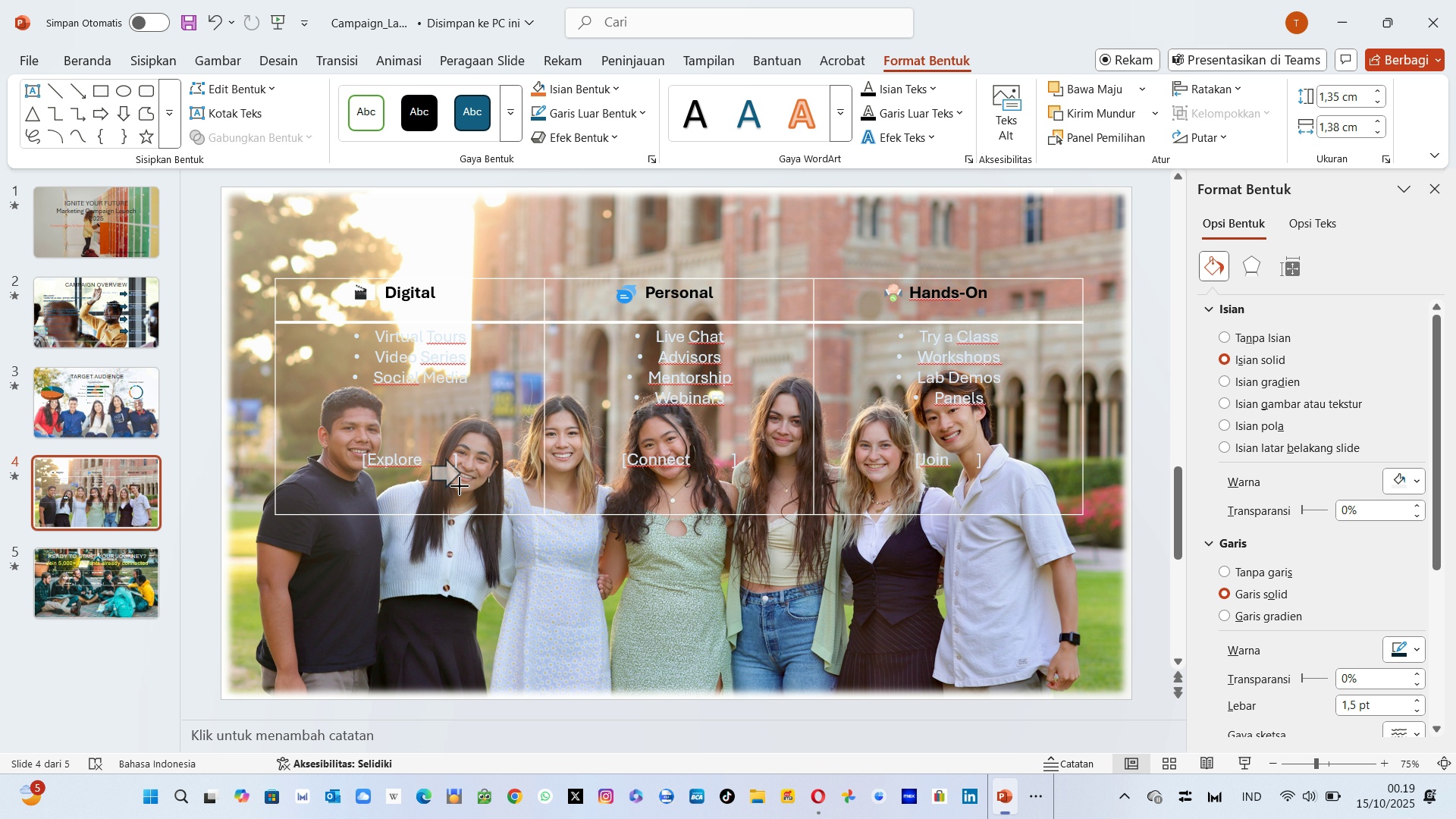 
wait(10.88)
 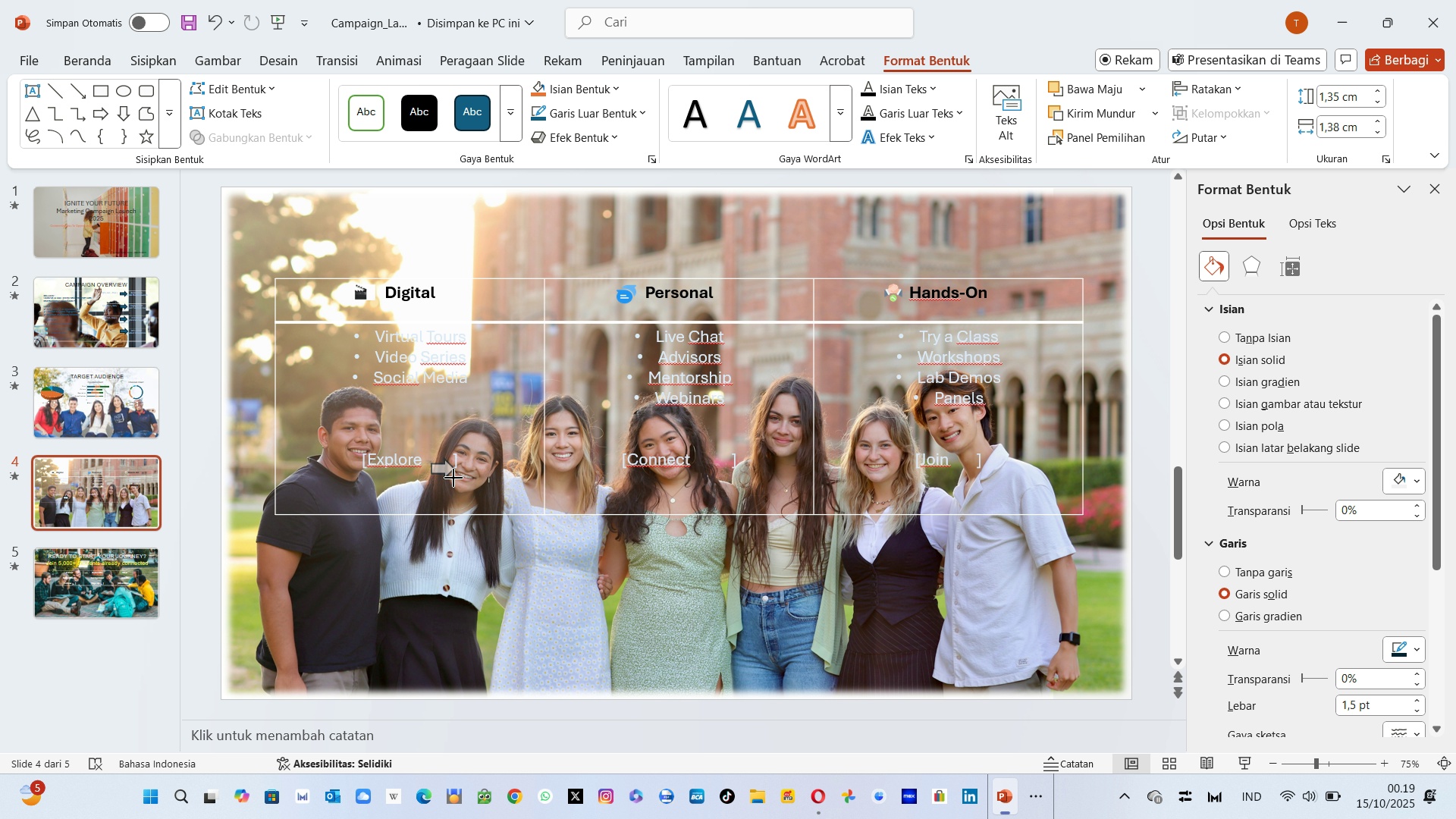 
key(Control+C)
 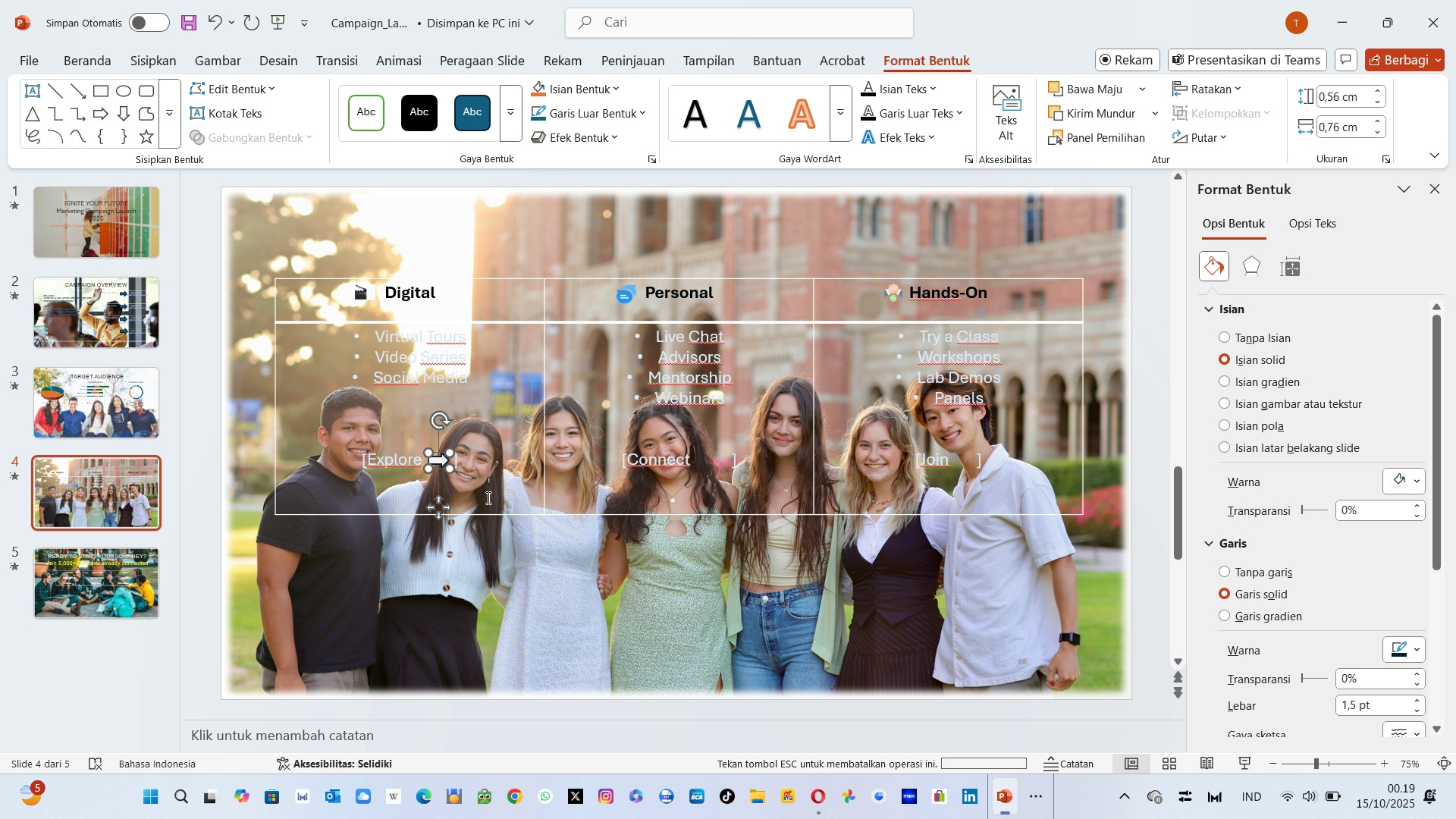 
key(Control+V)
 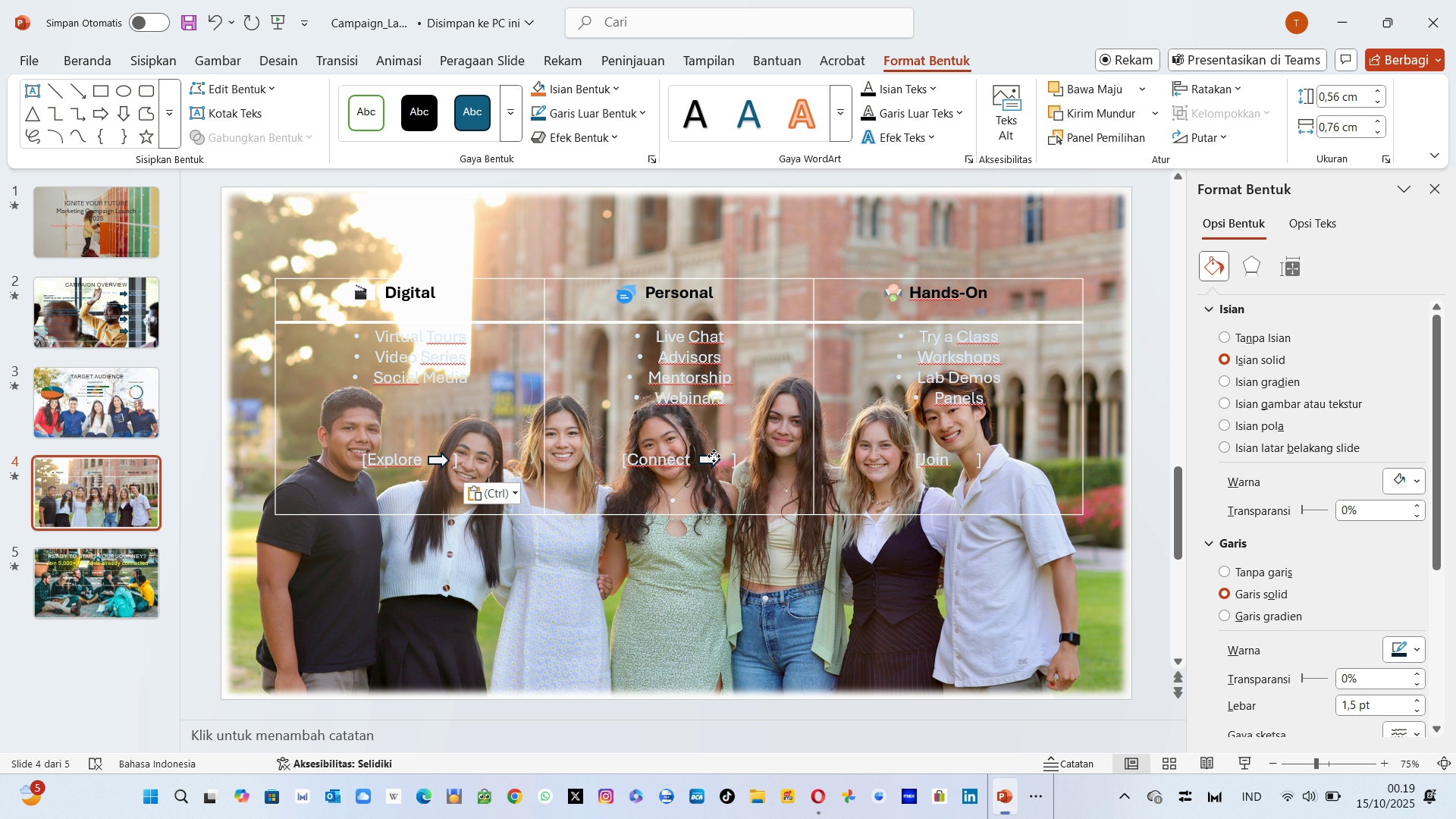 
wait(7.91)
 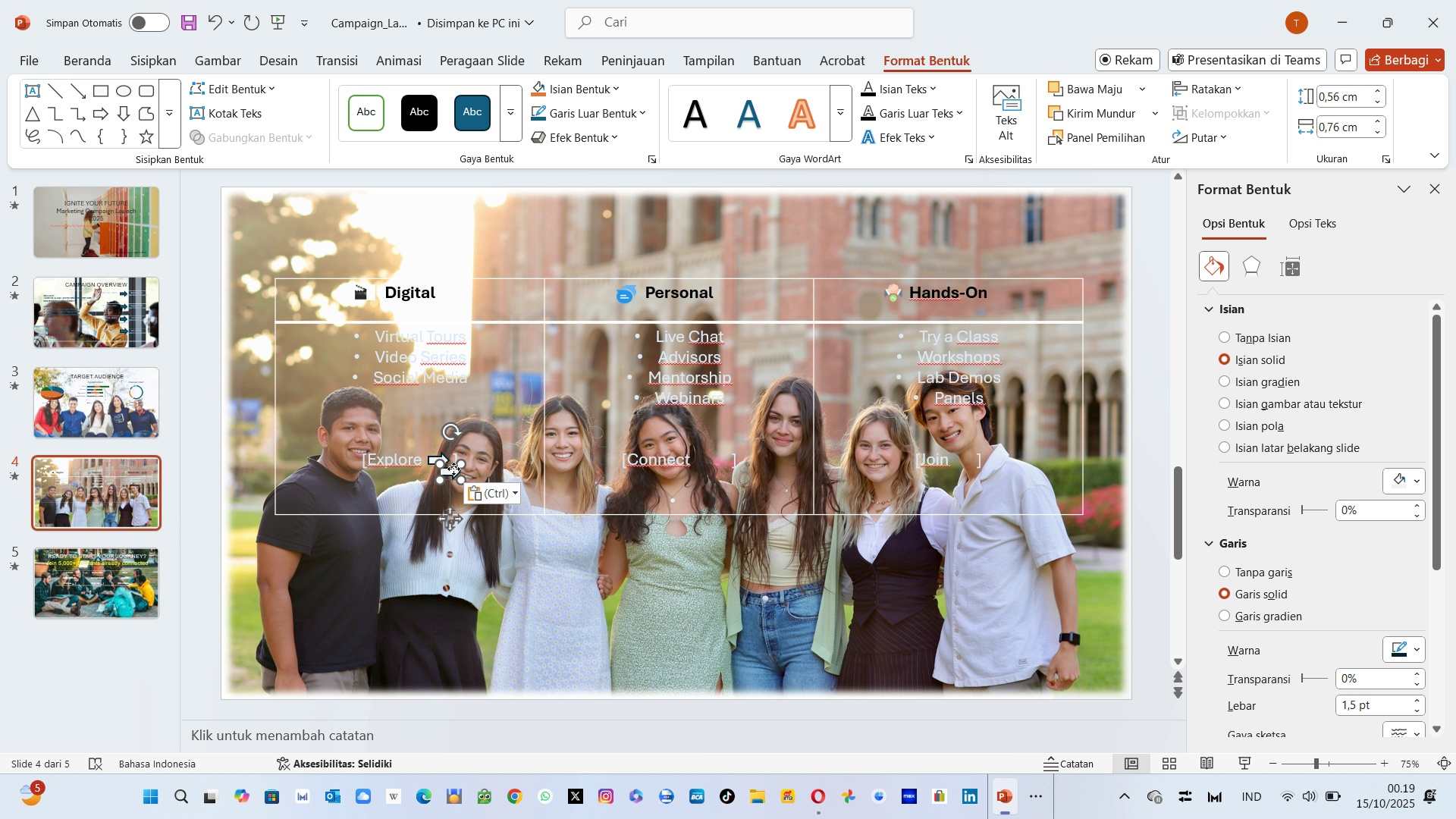 
key(Control+C)
 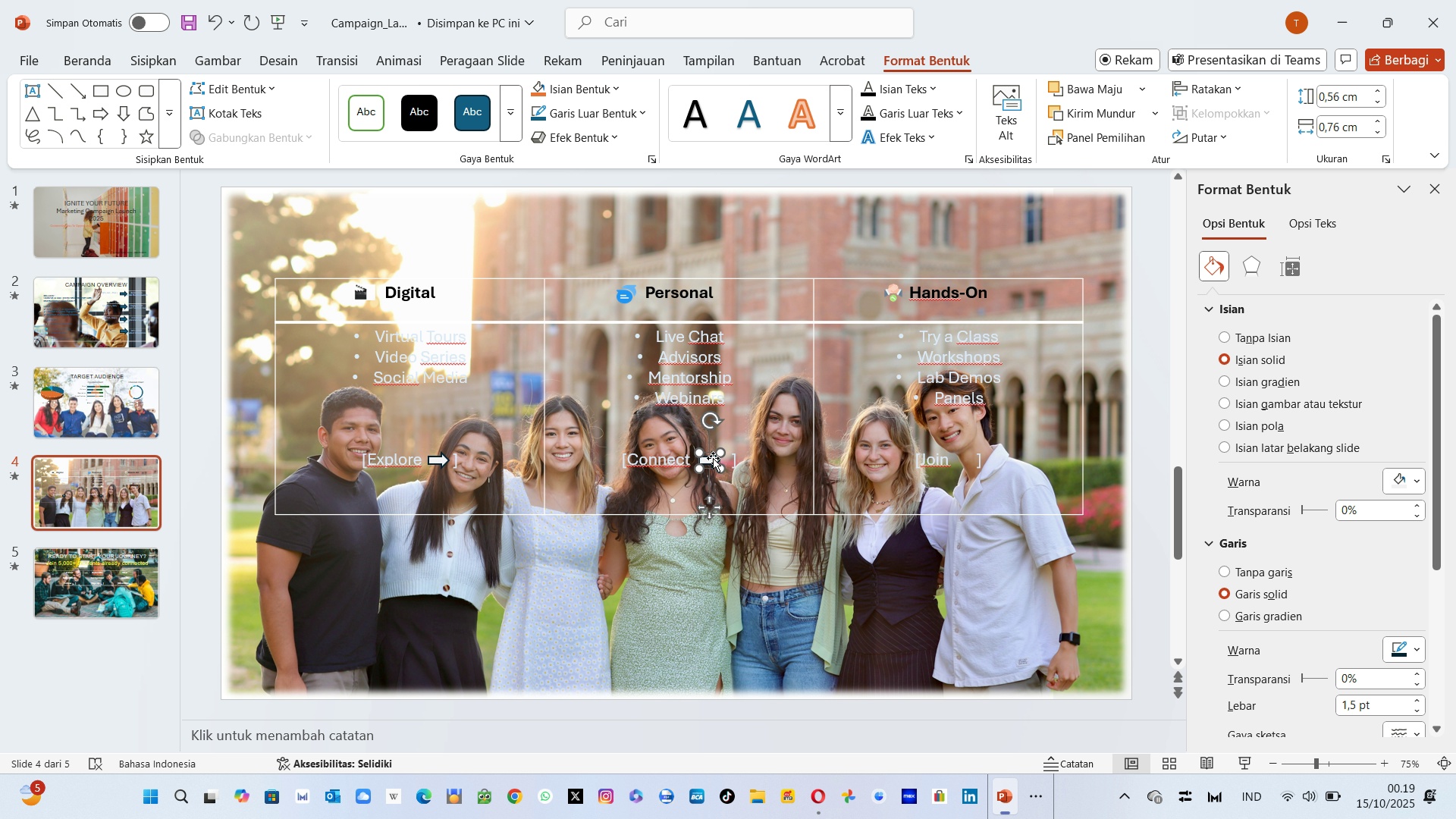 
key(Control+ControlLeft)
 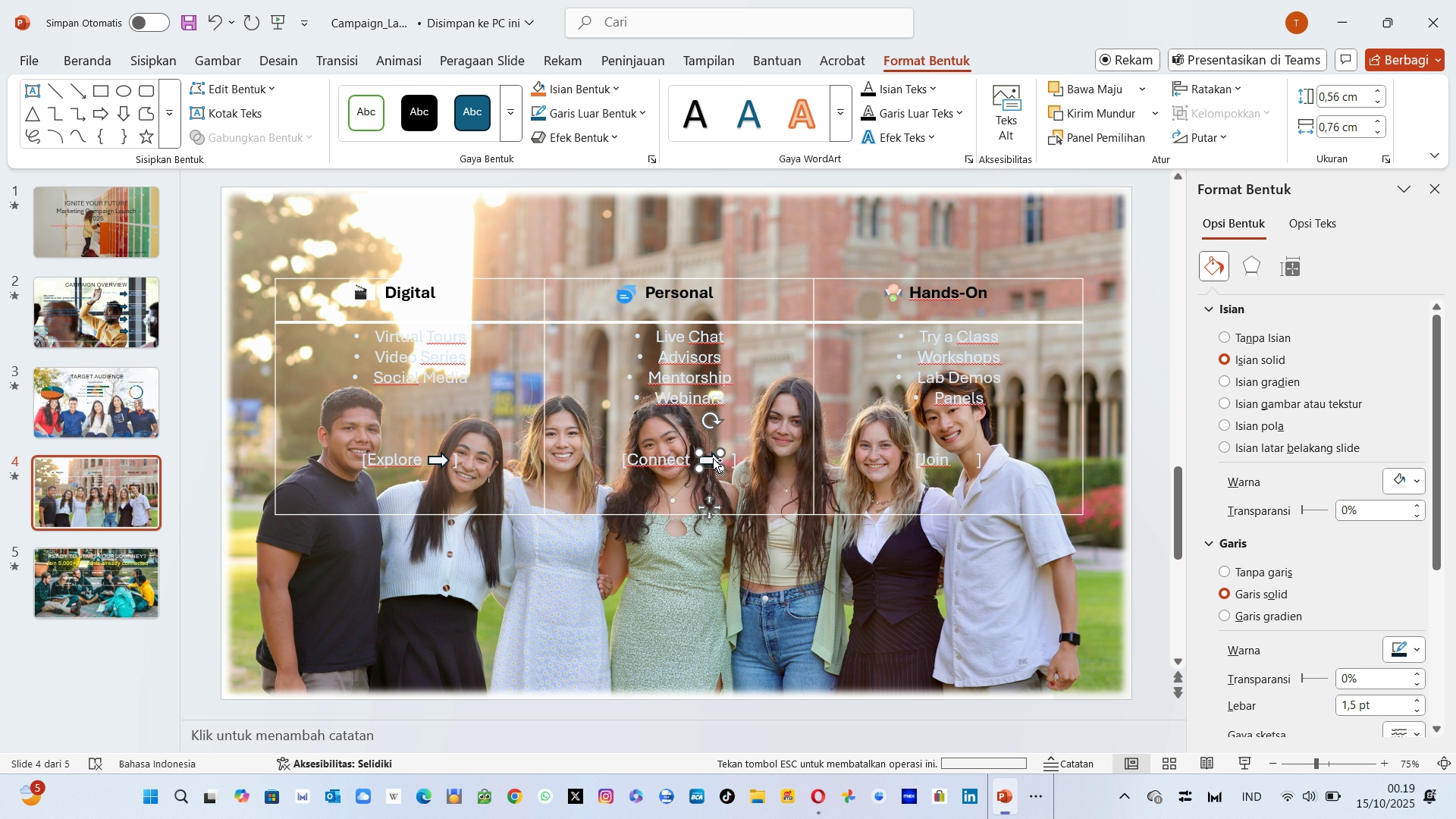 
key(Control+V)
 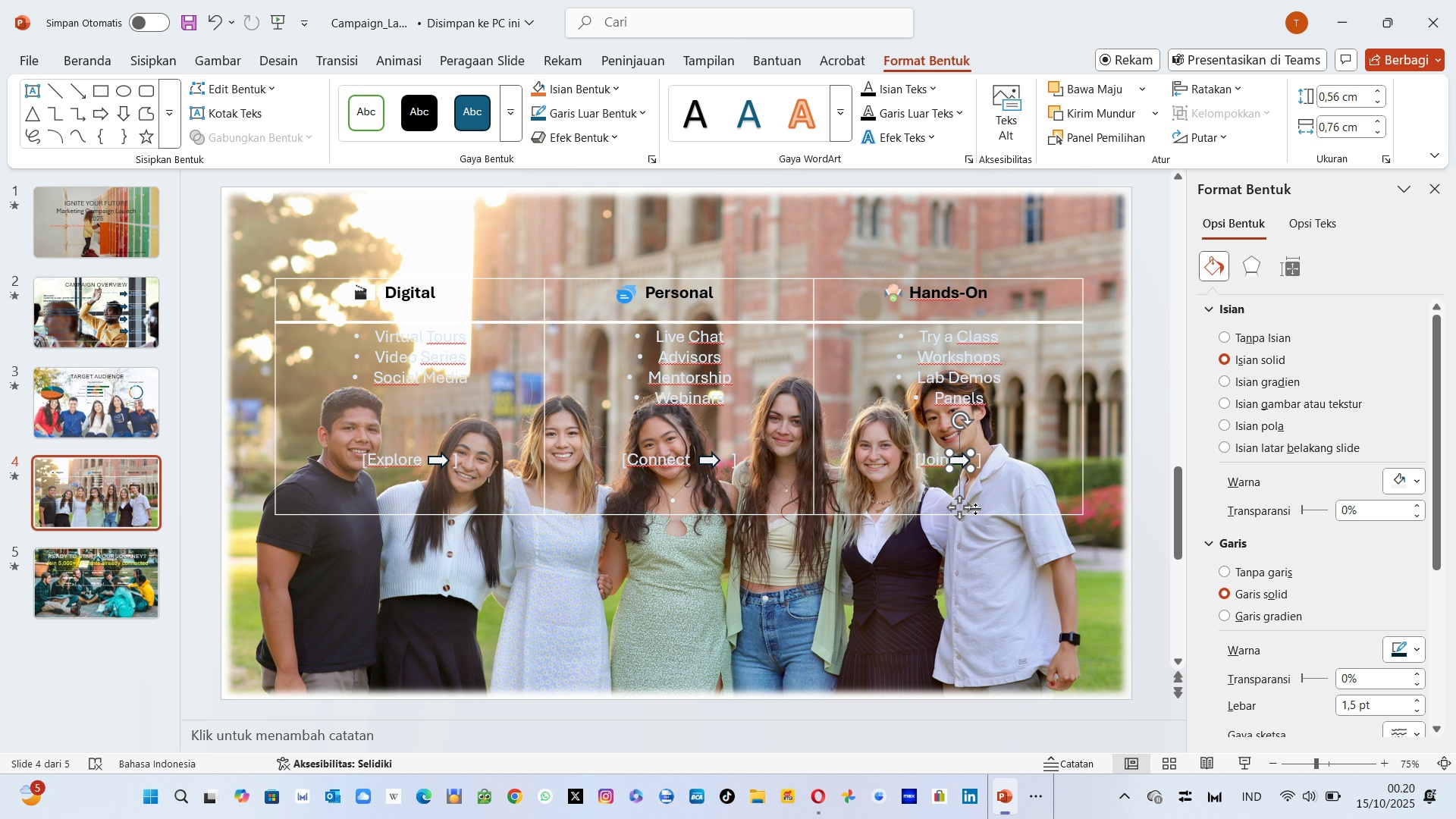 
wait(12.85)
 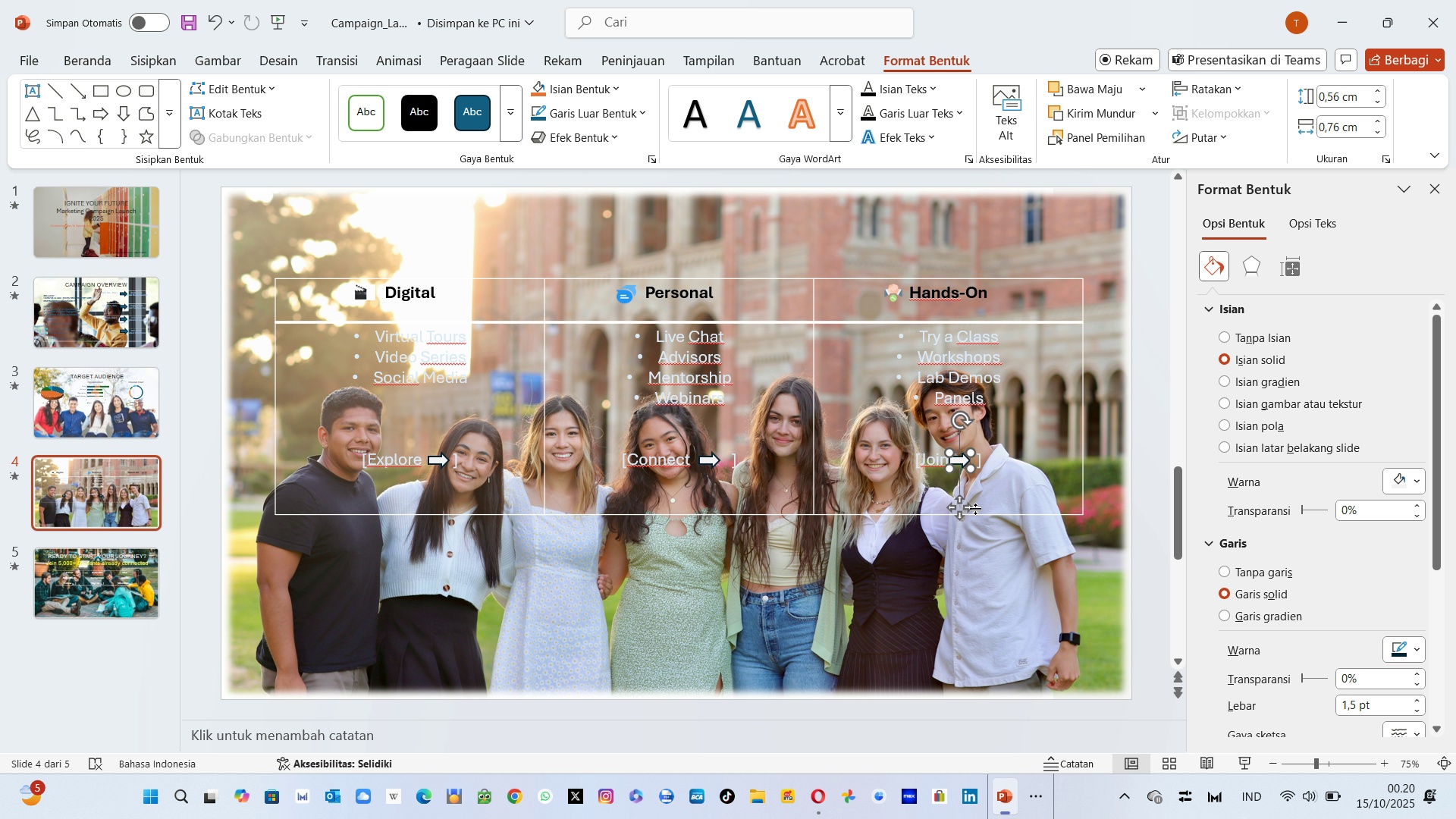 
left_click([983, 466])
 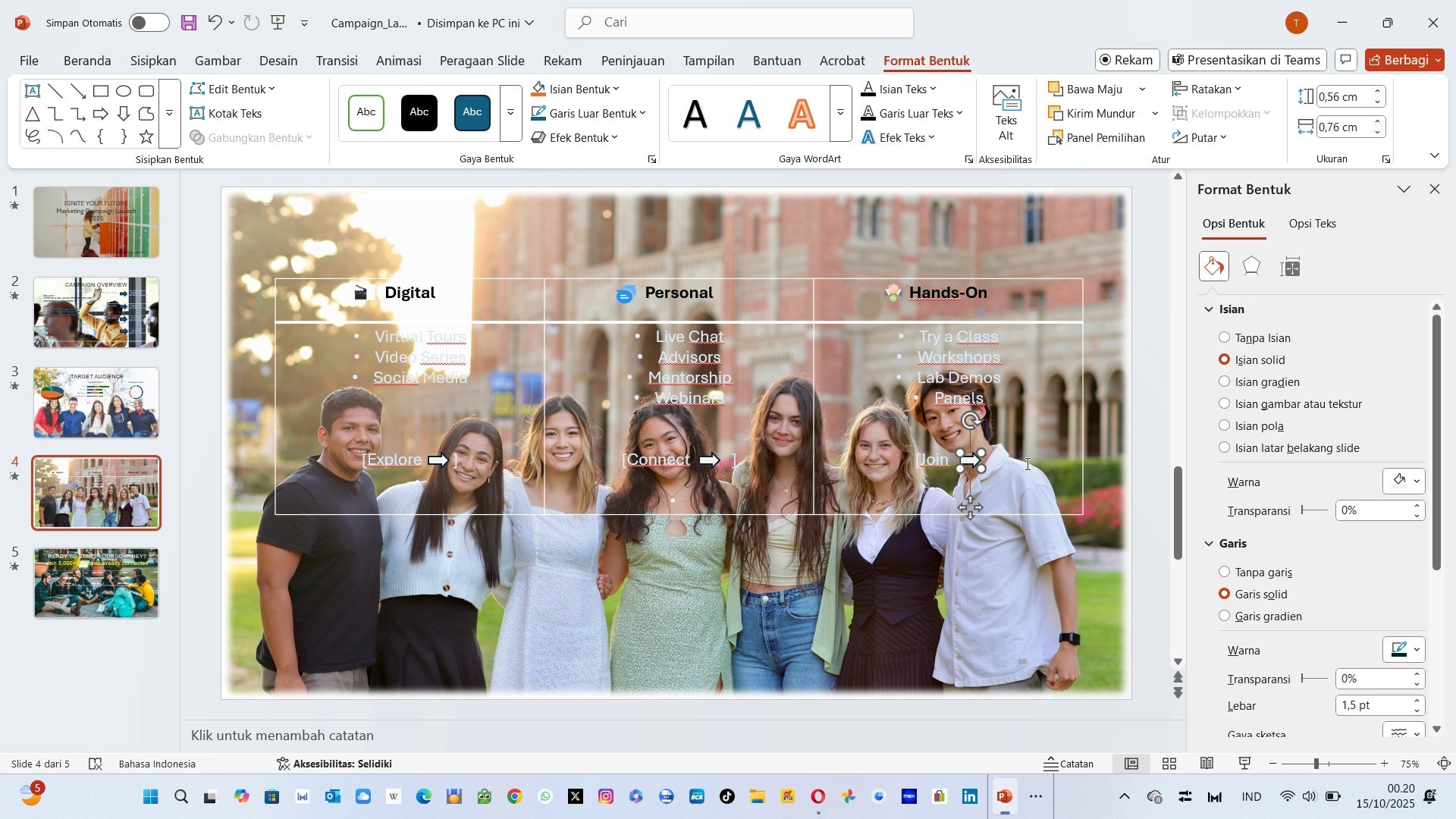 
left_click([1026, 463])
 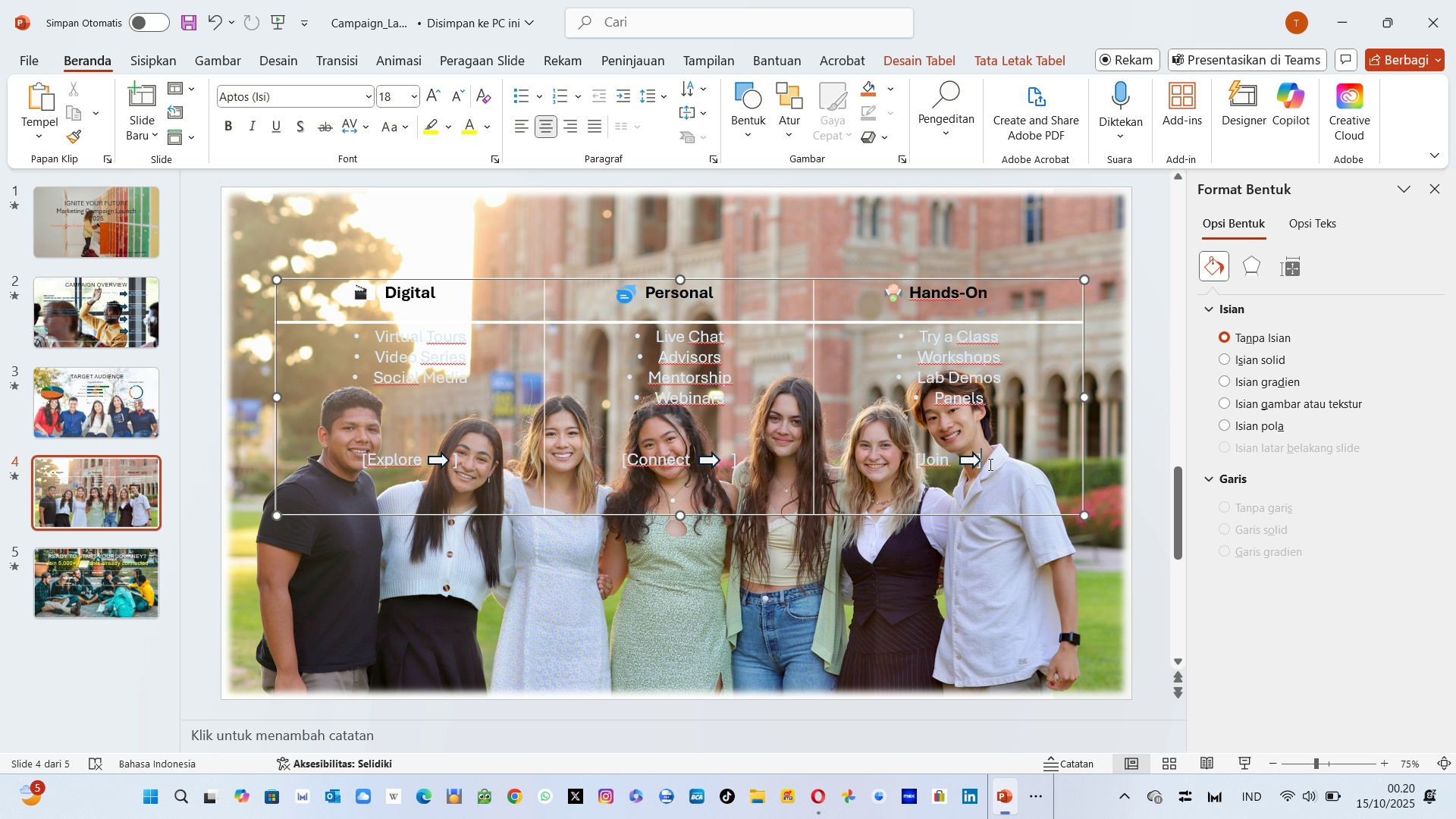 
key(ArrowLeft)
 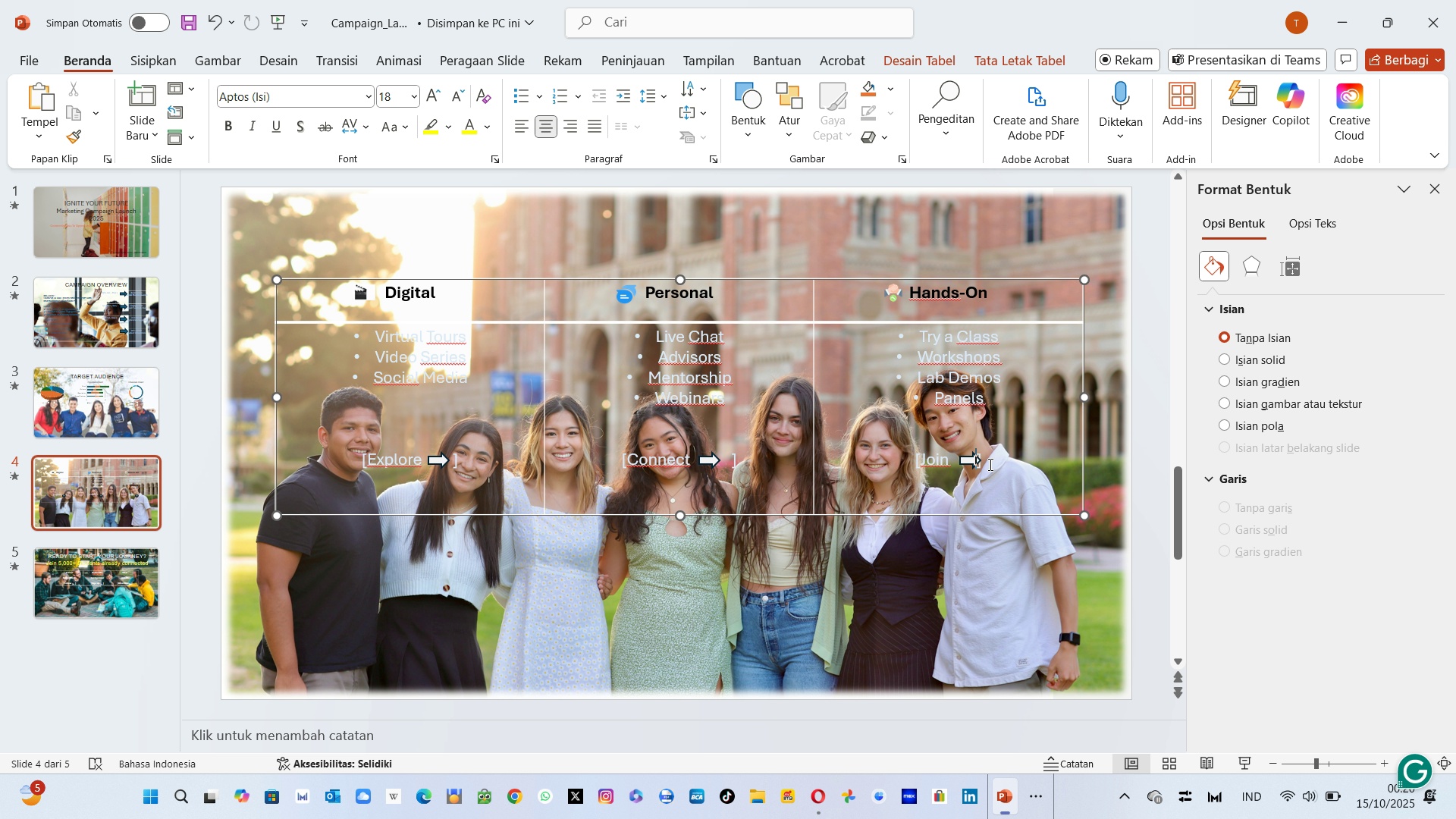 
key(Space)
 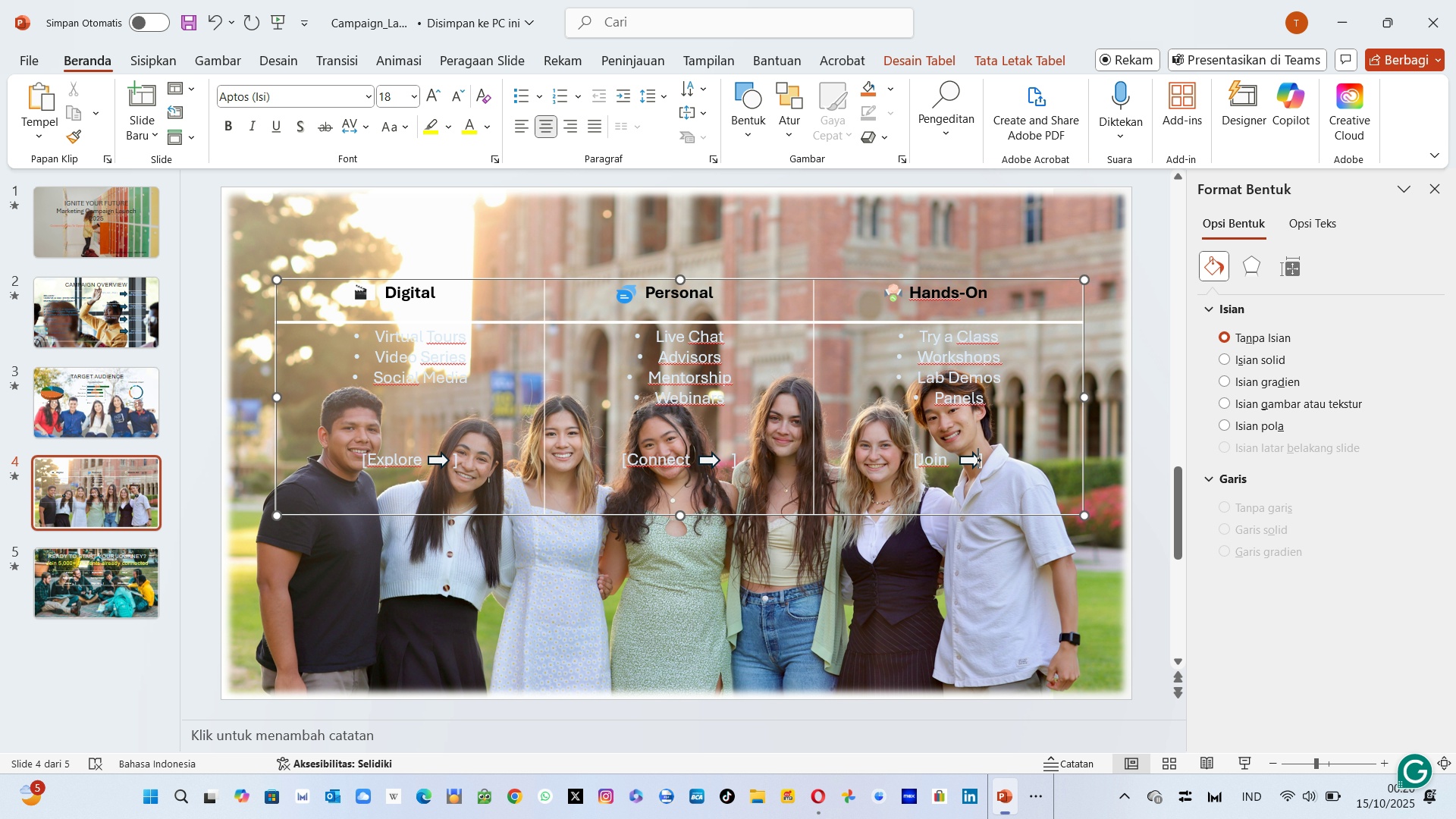 
key(Space)
 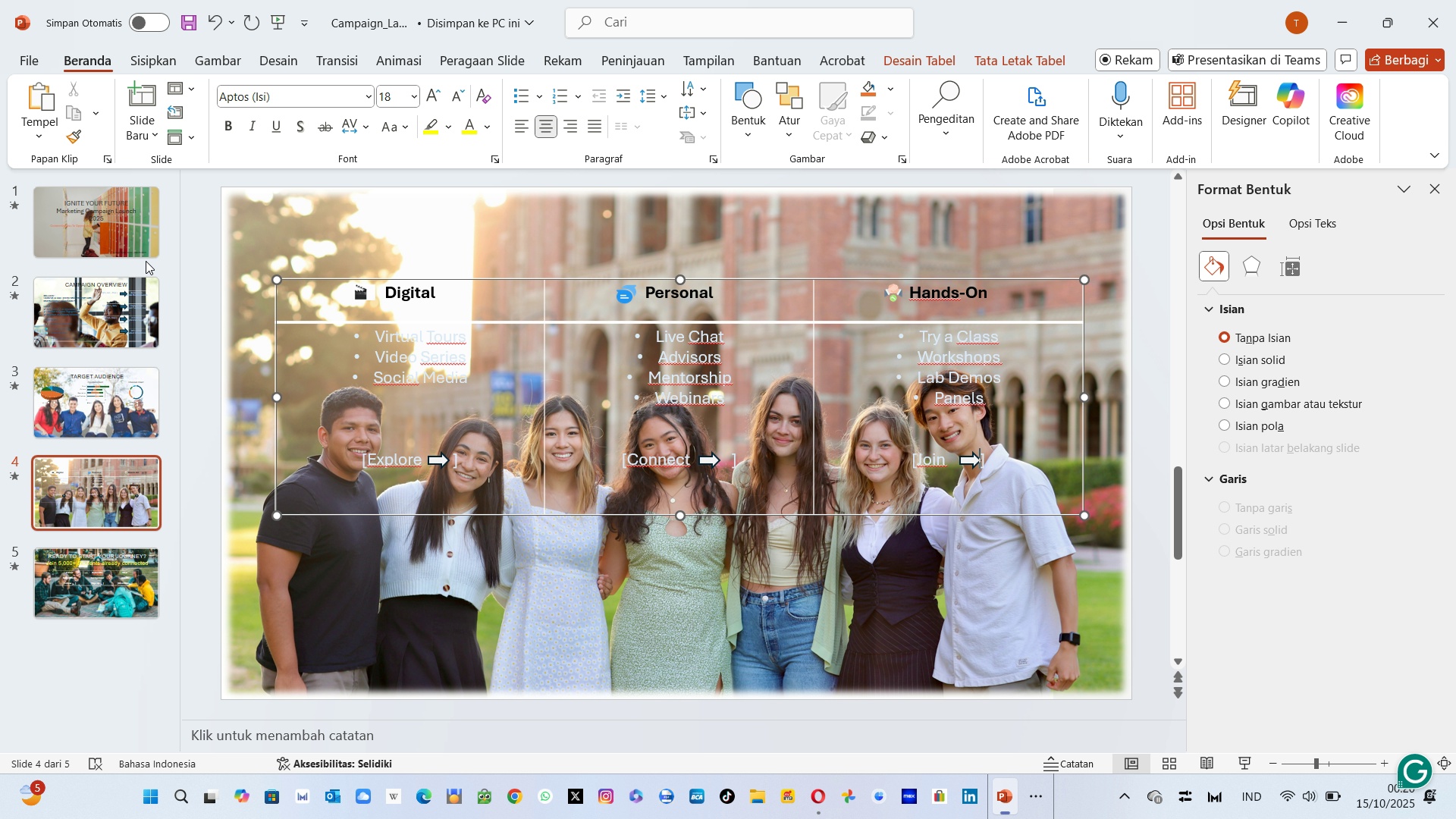 
left_click([102, 567])
 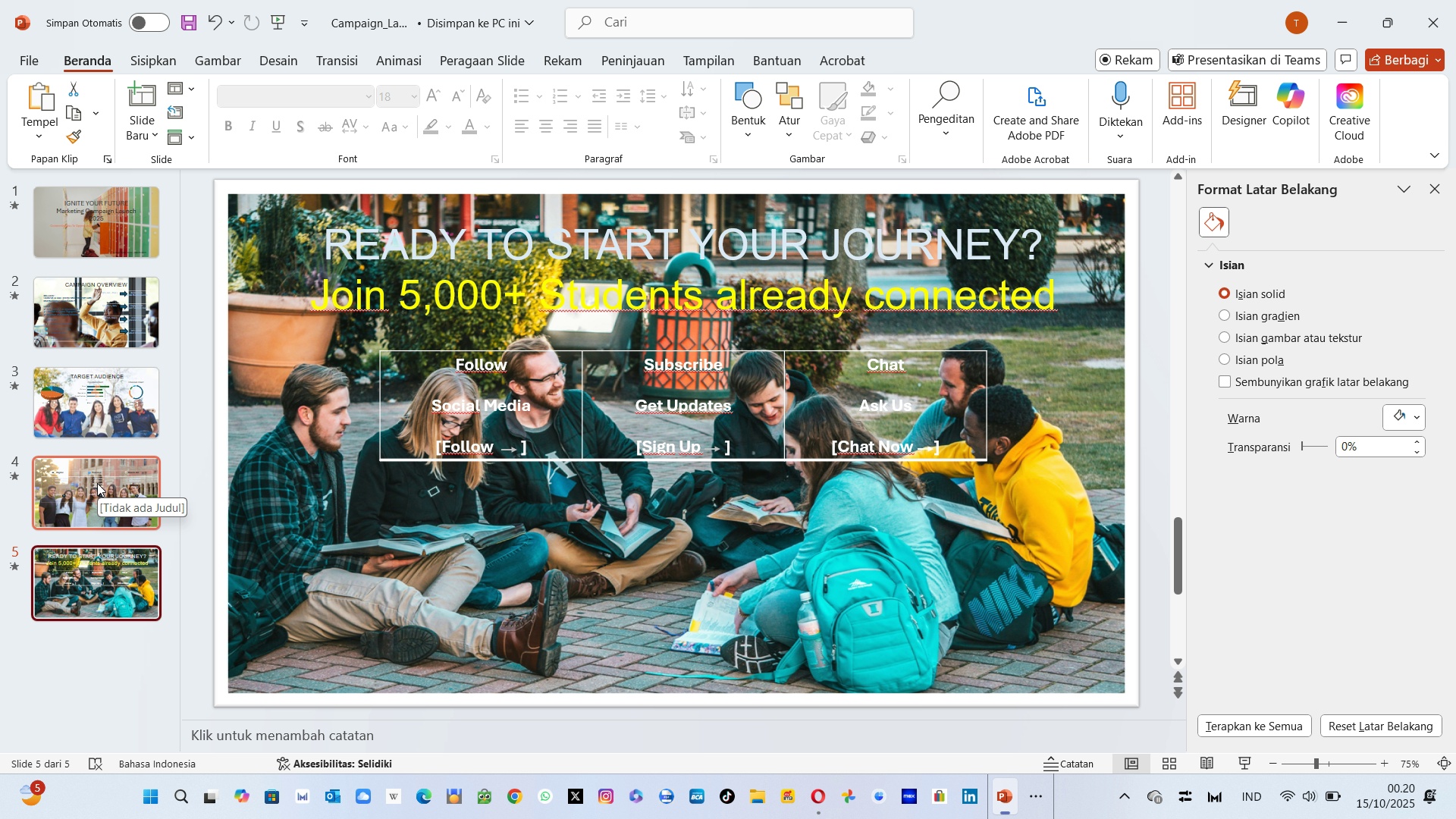 
left_click([97, 483])
 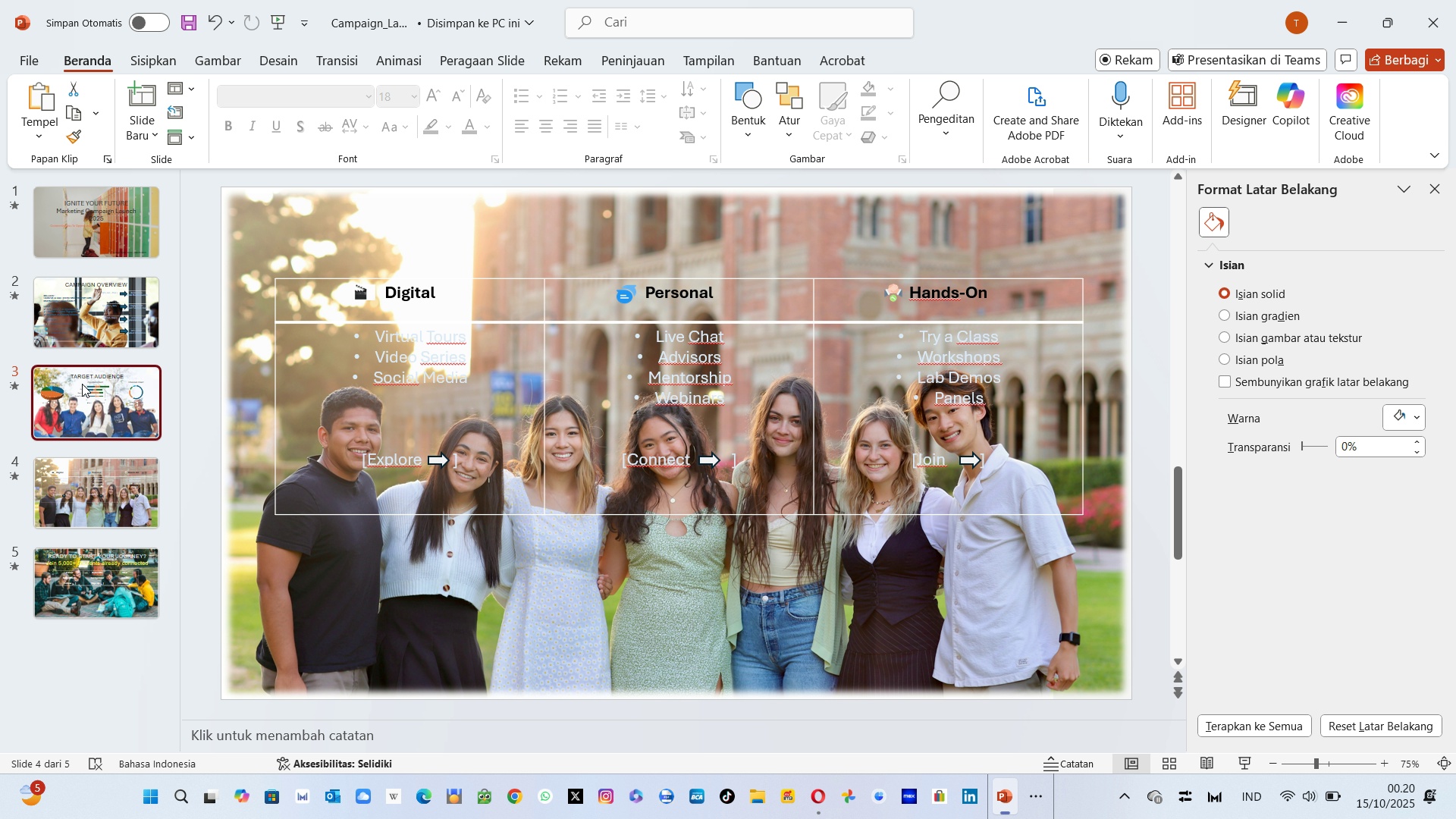 
left_click([82, 384])
 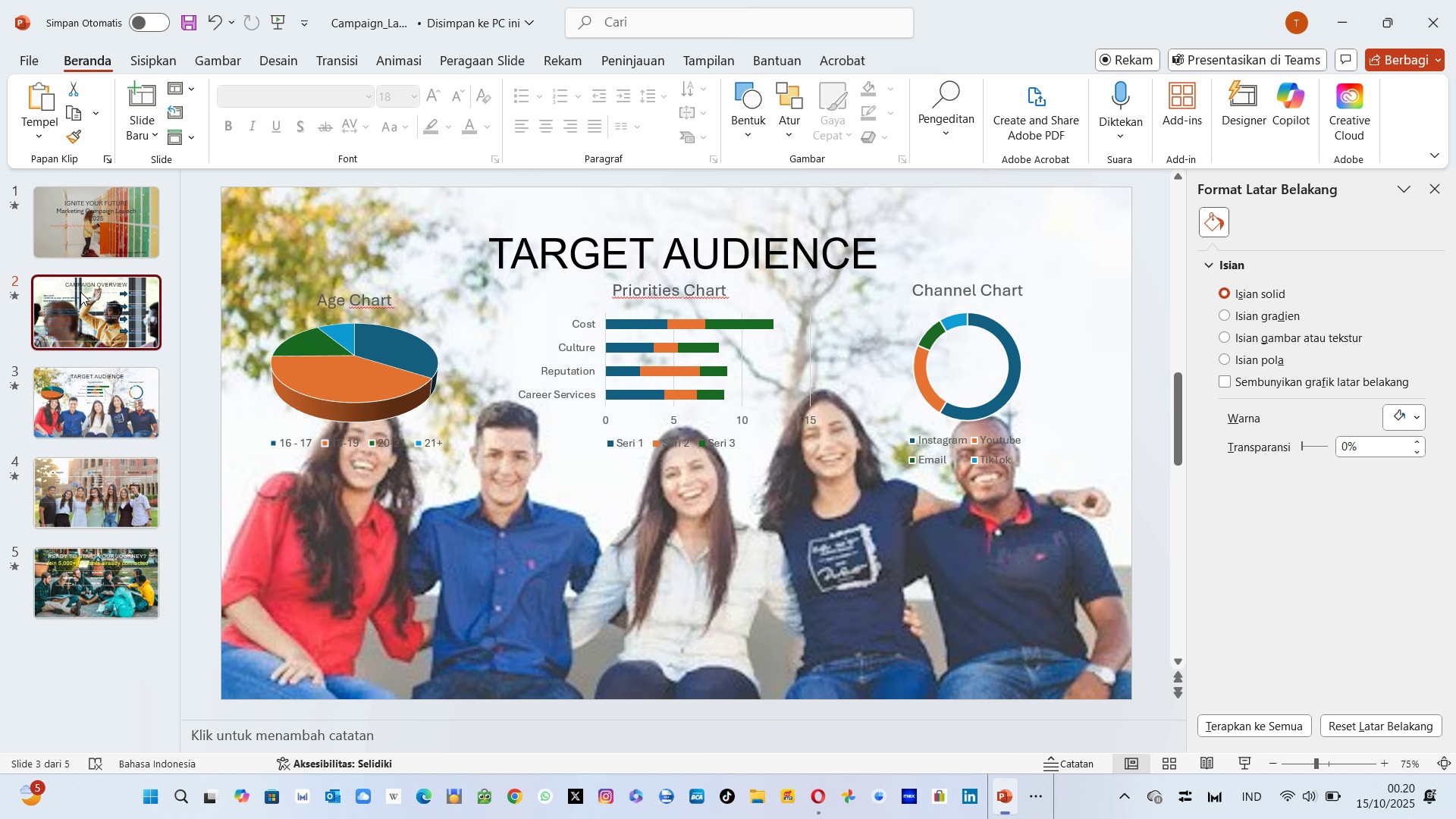 
left_click([80, 292])
 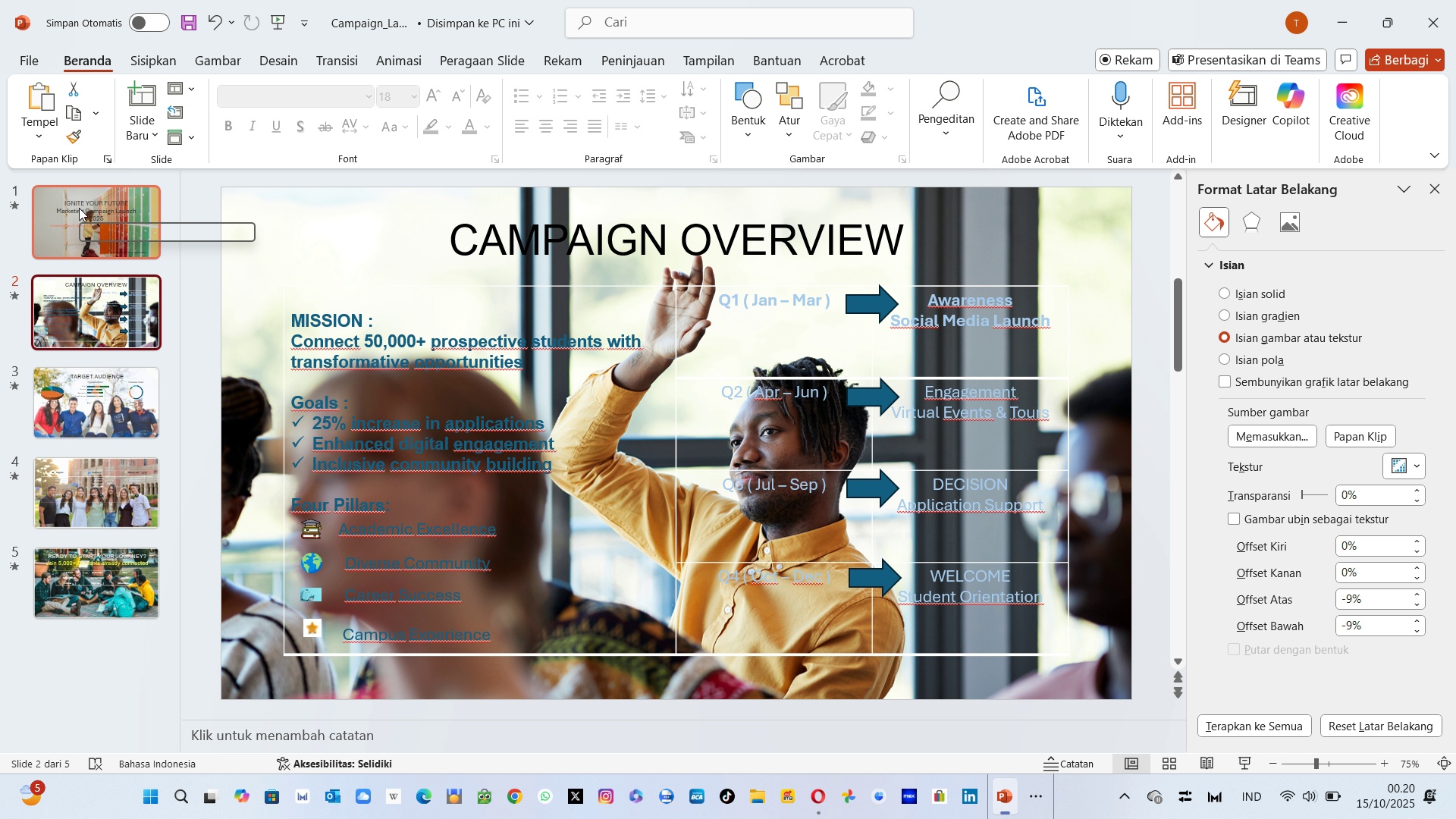 
left_click([79, 208])
 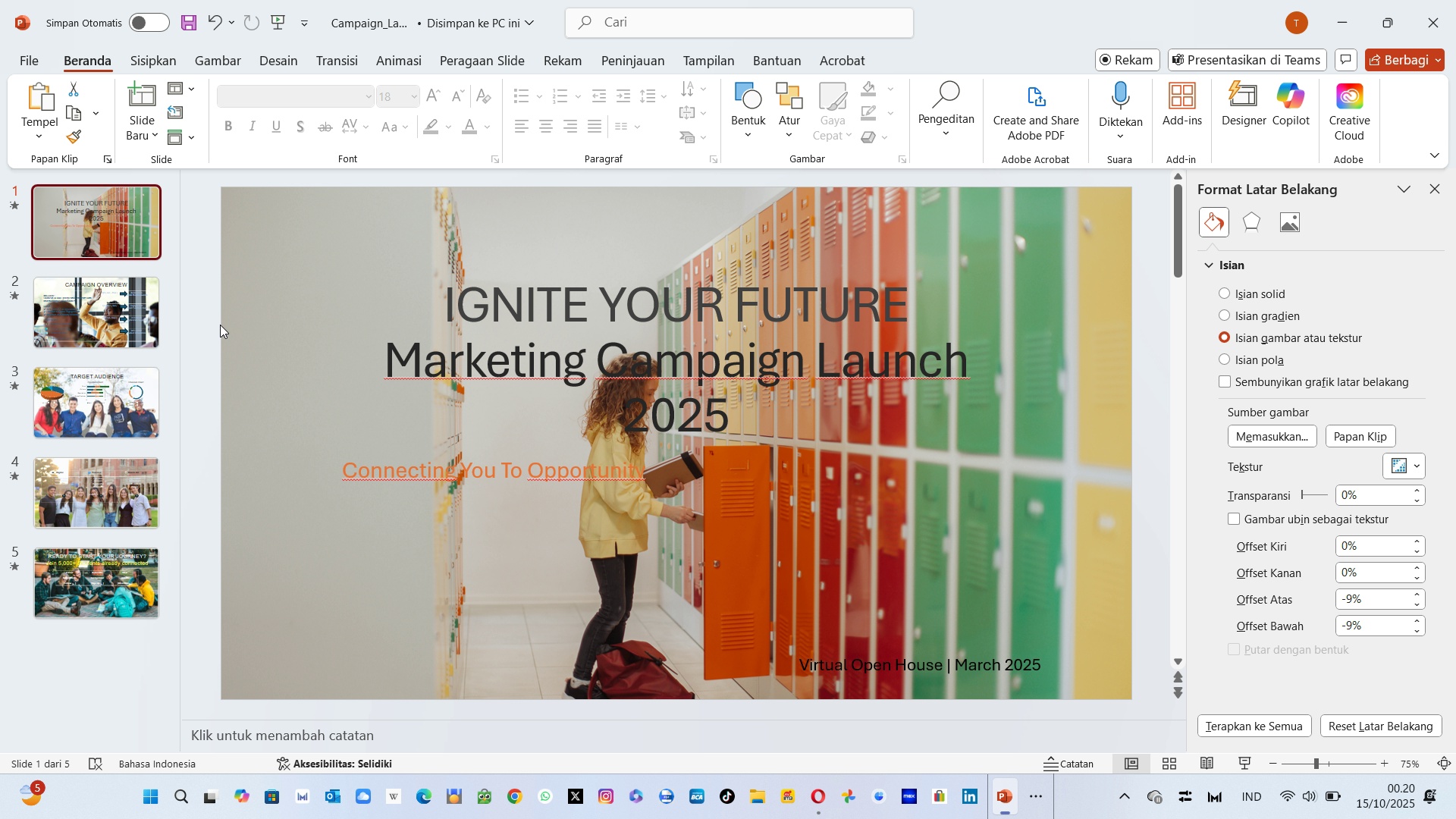 
key(Control+S)
 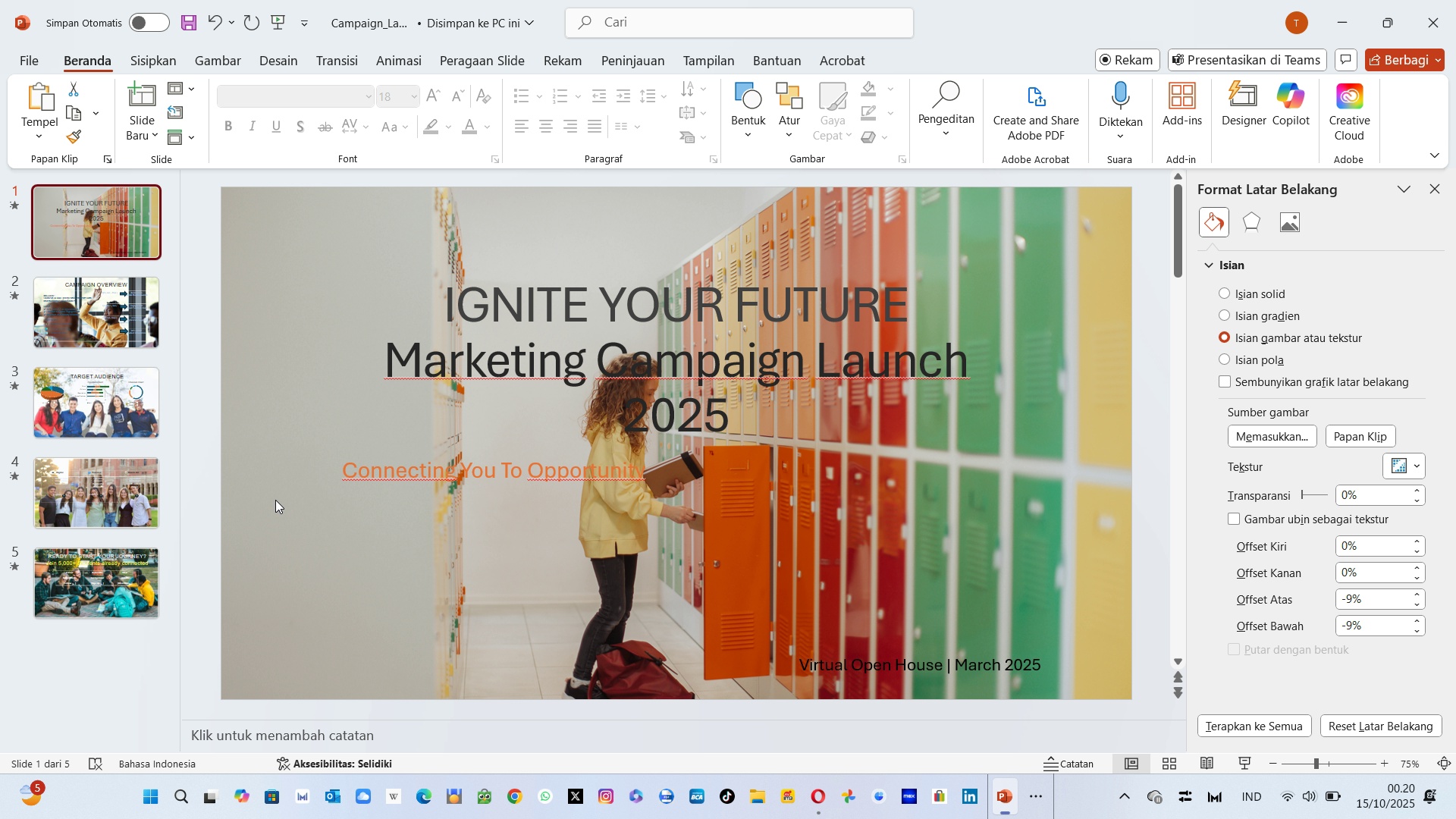 
left_click([123, 604])
 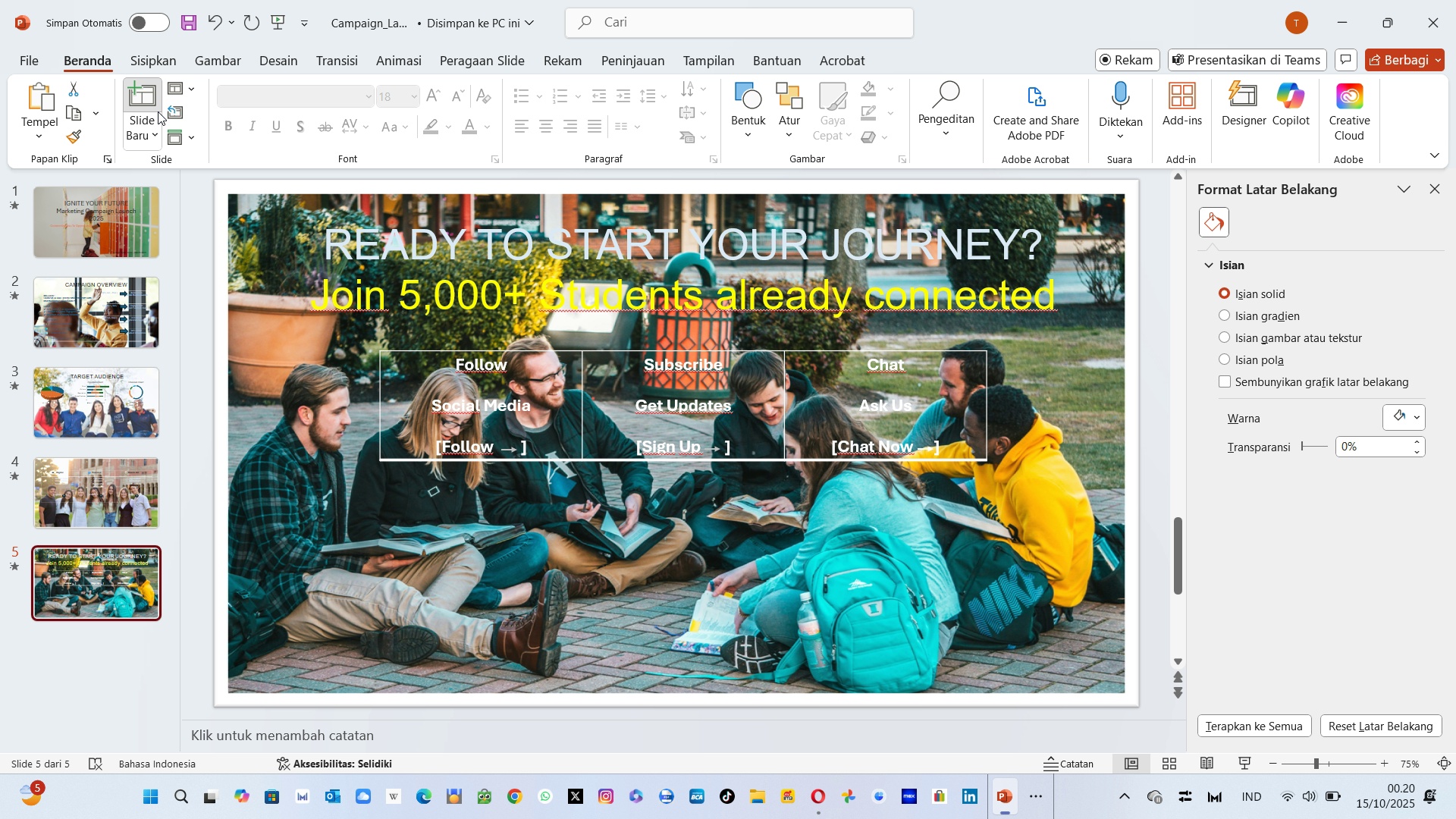 
left_click([158, 111])
 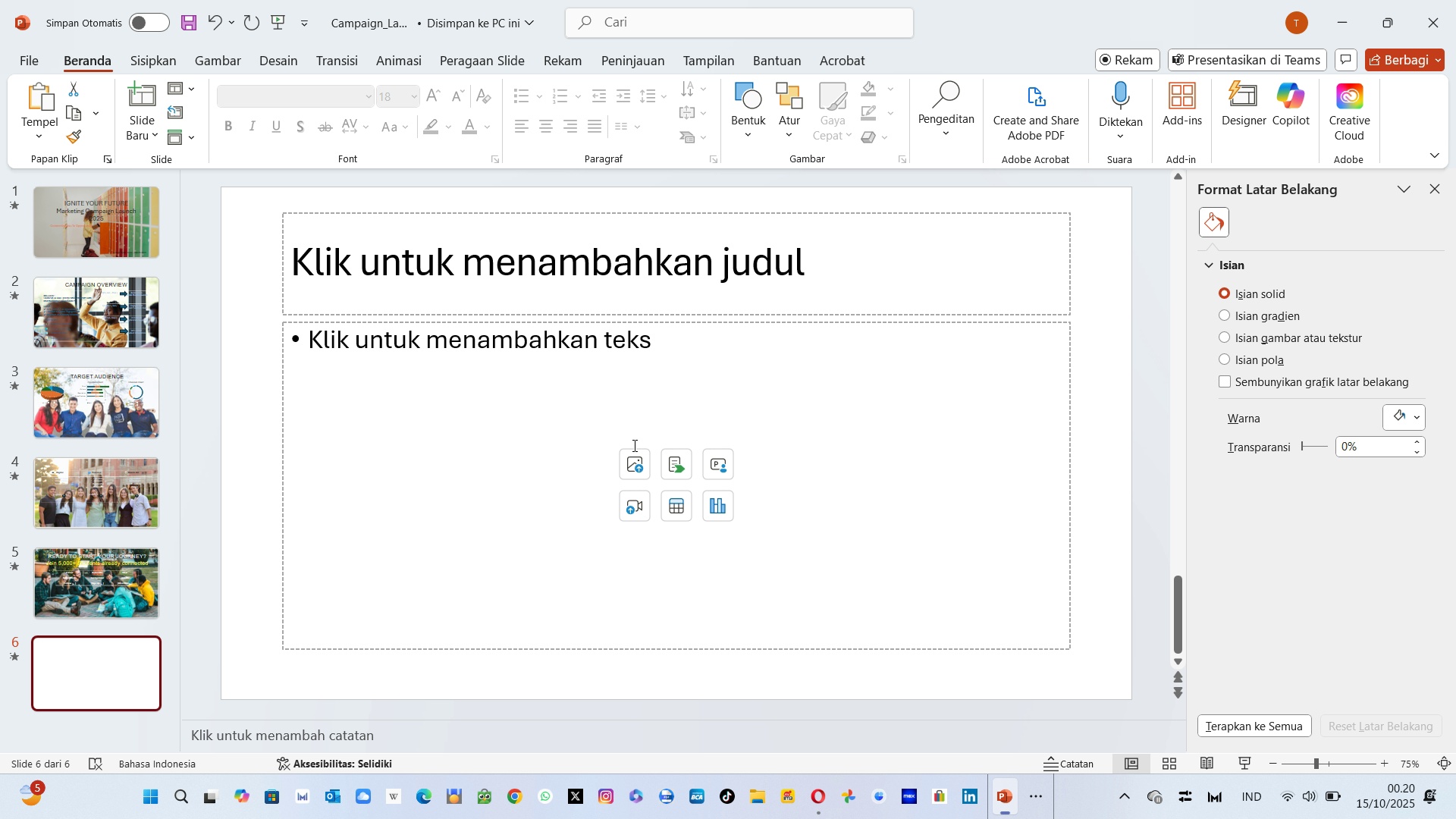 
left_click([633, 445])
 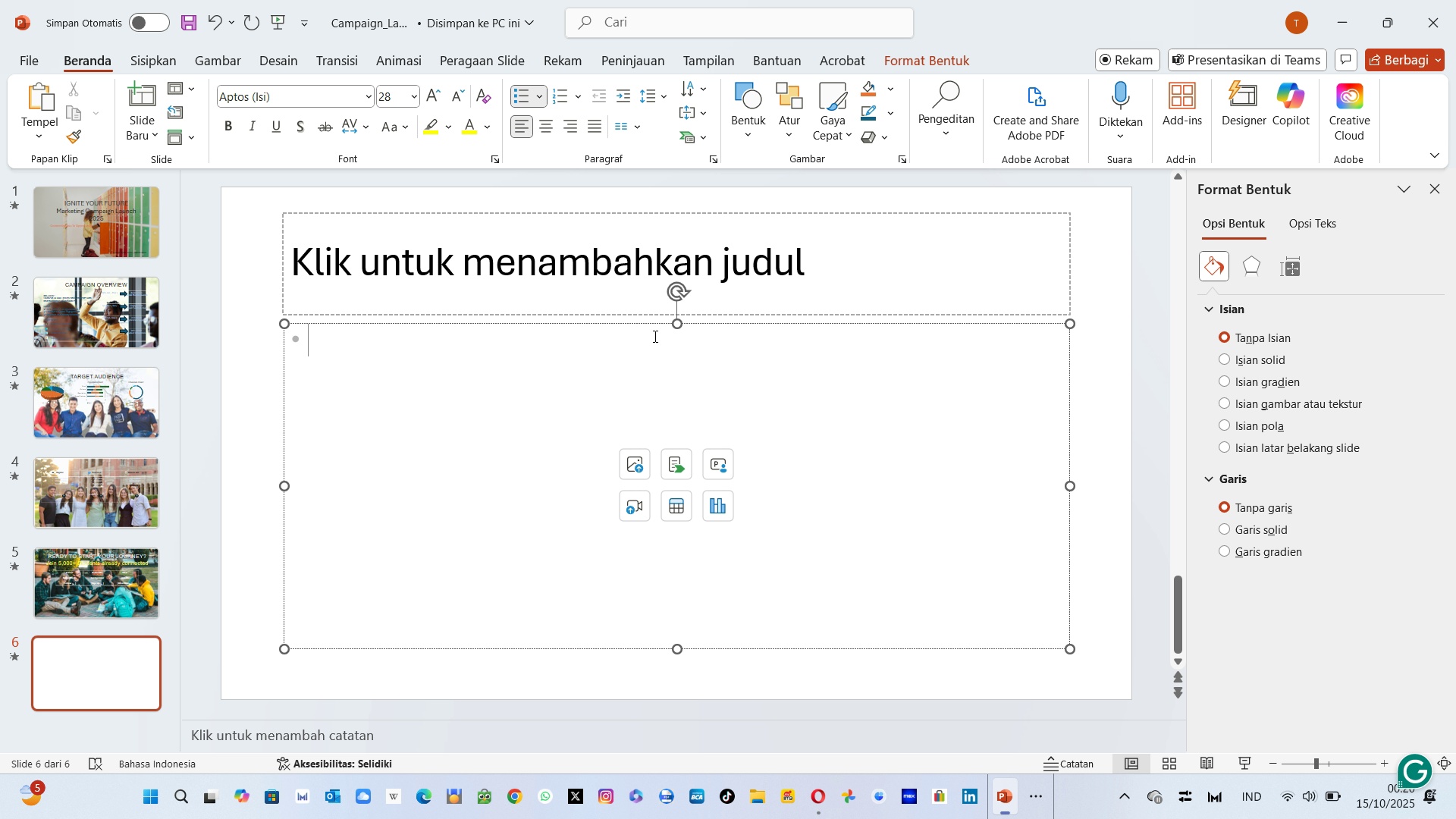 
type(Be Right Back , )
key(Backspace)
key(Backspace)
type(, 5 min Toi)
key(Backspace)
key(Backspace)
type(o Toilet)
 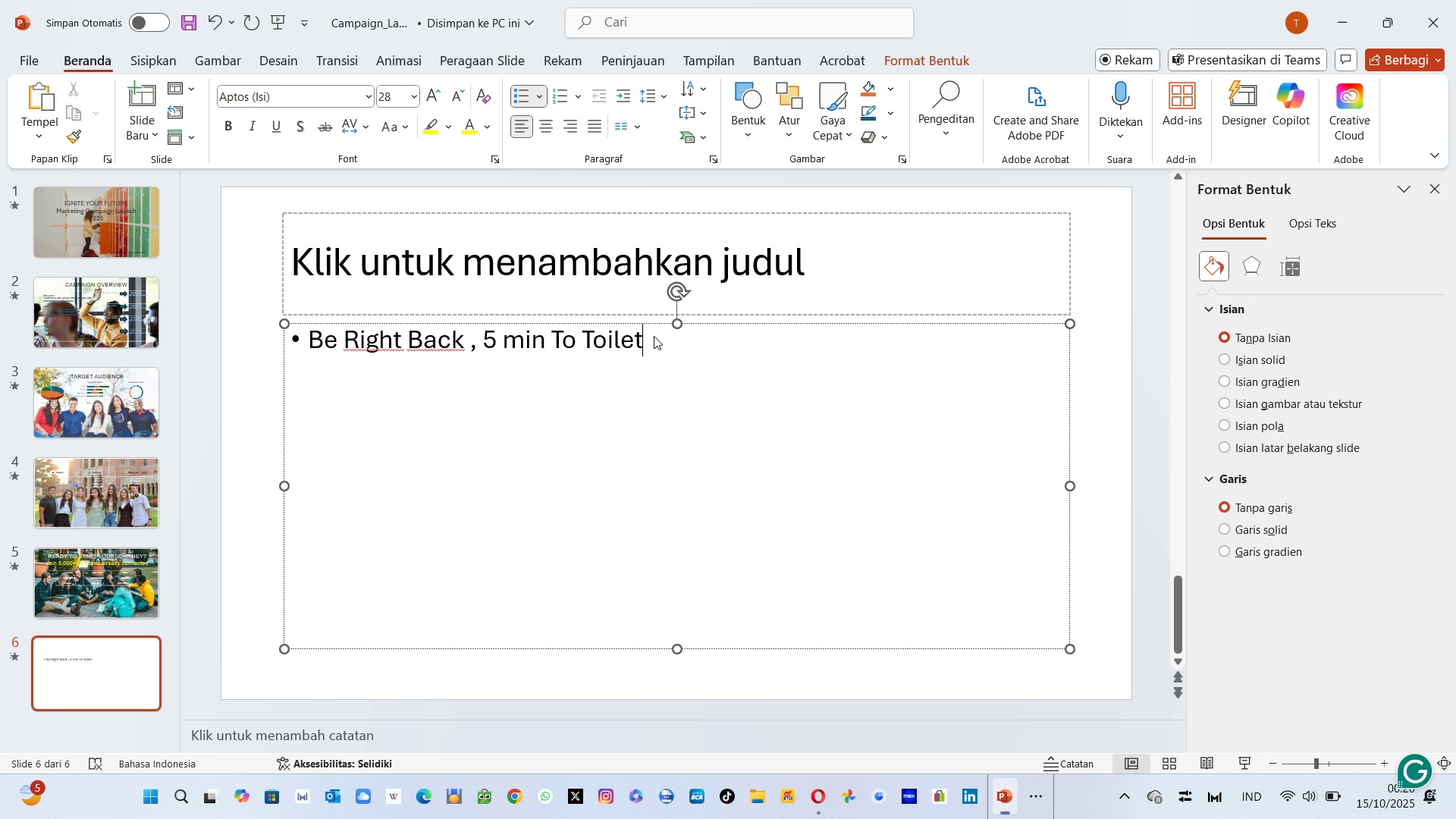 
key(Enter)
 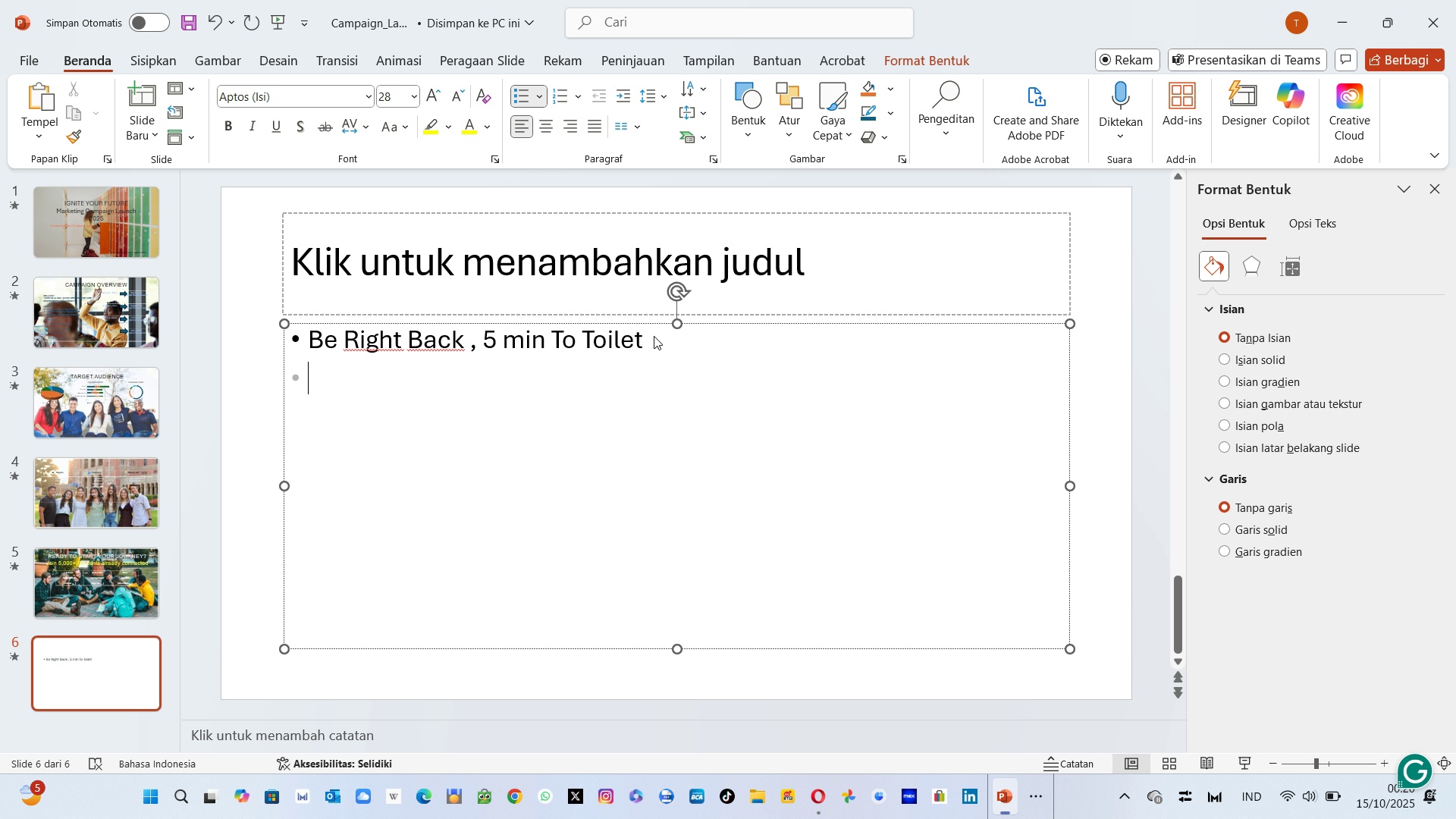 
key(Enter)
 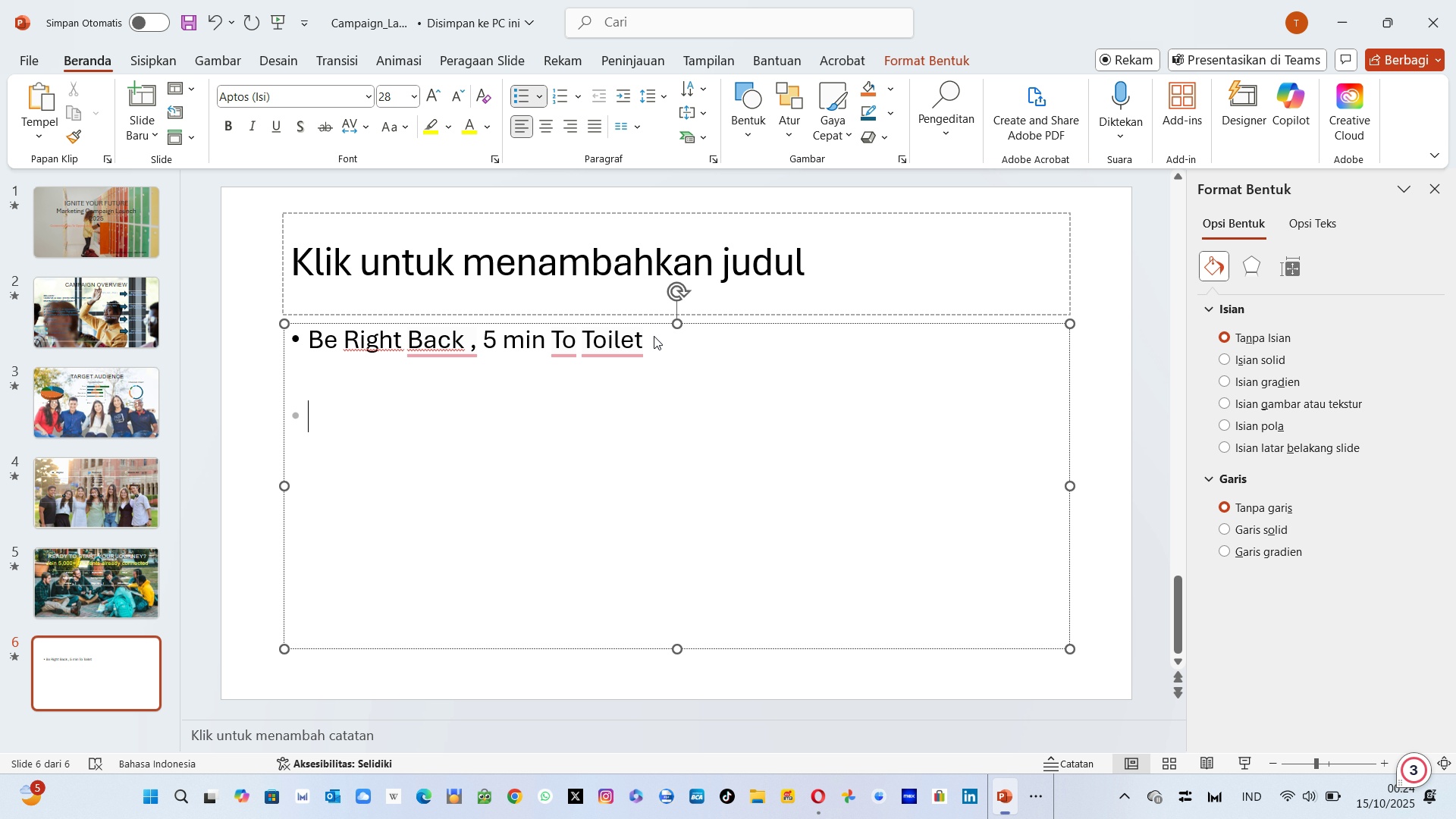 
wait(210.73)
 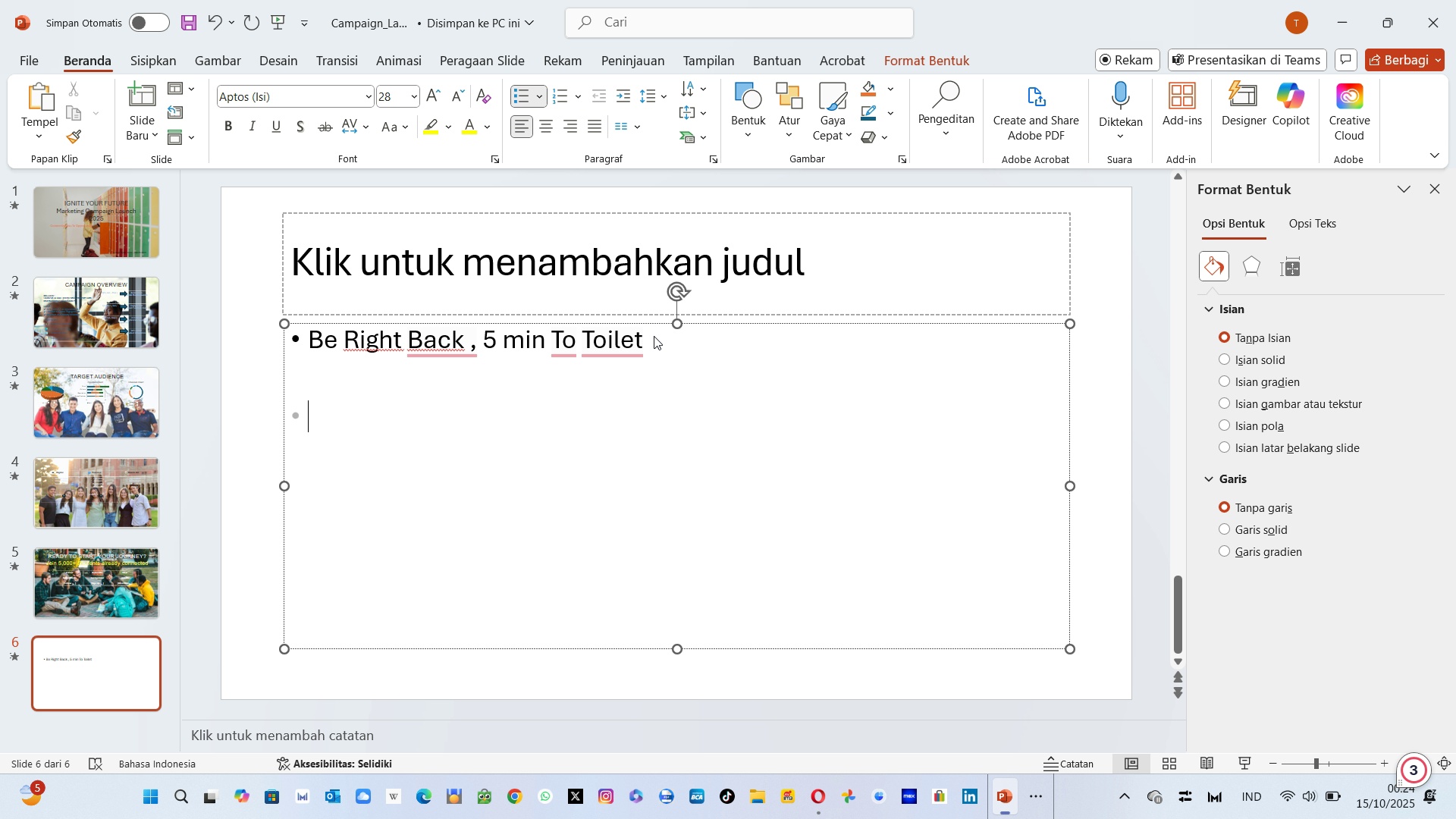 
left_click([671, 330])
 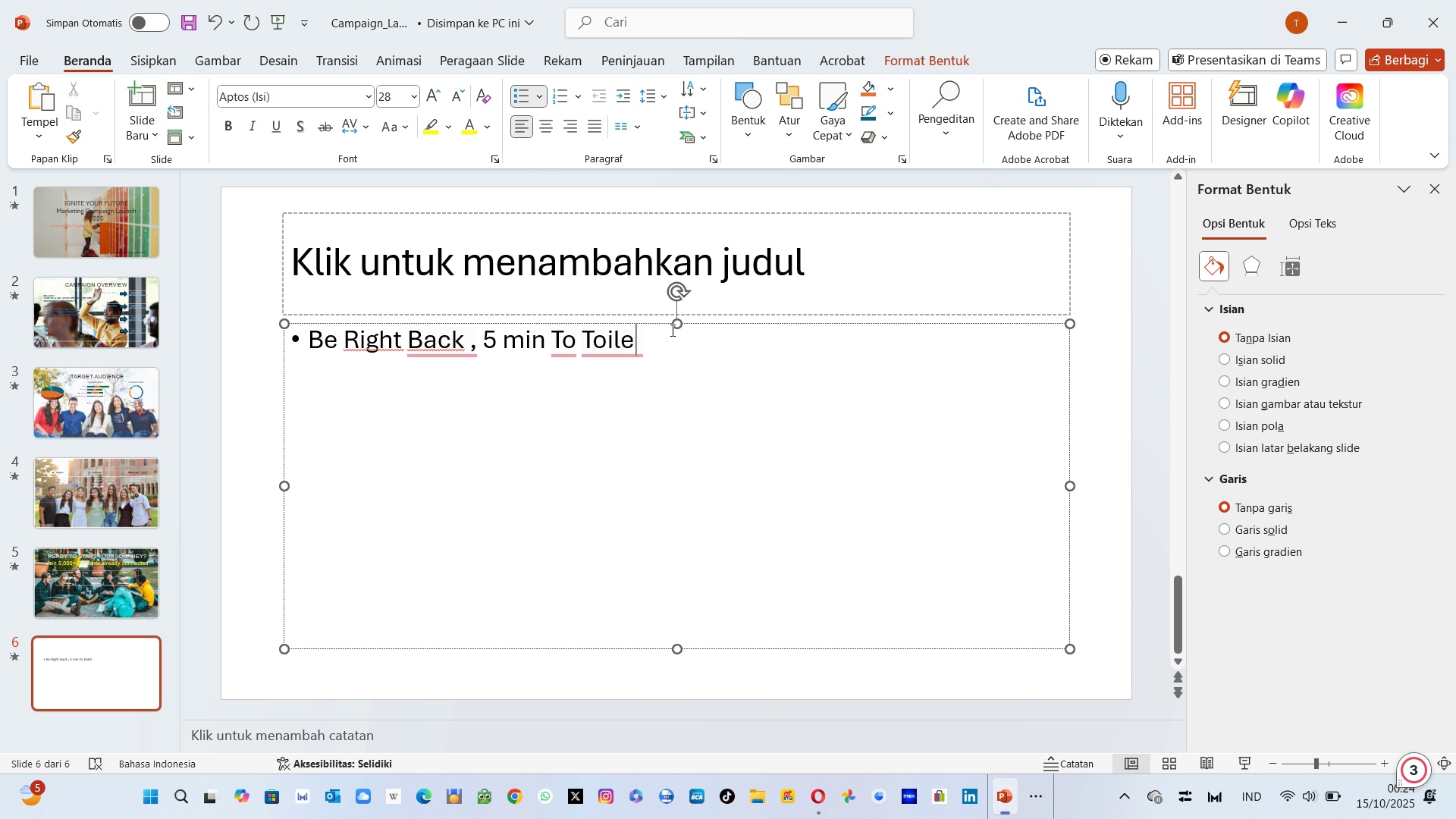 
hold_key(key=Backspace, duration=1.4)
 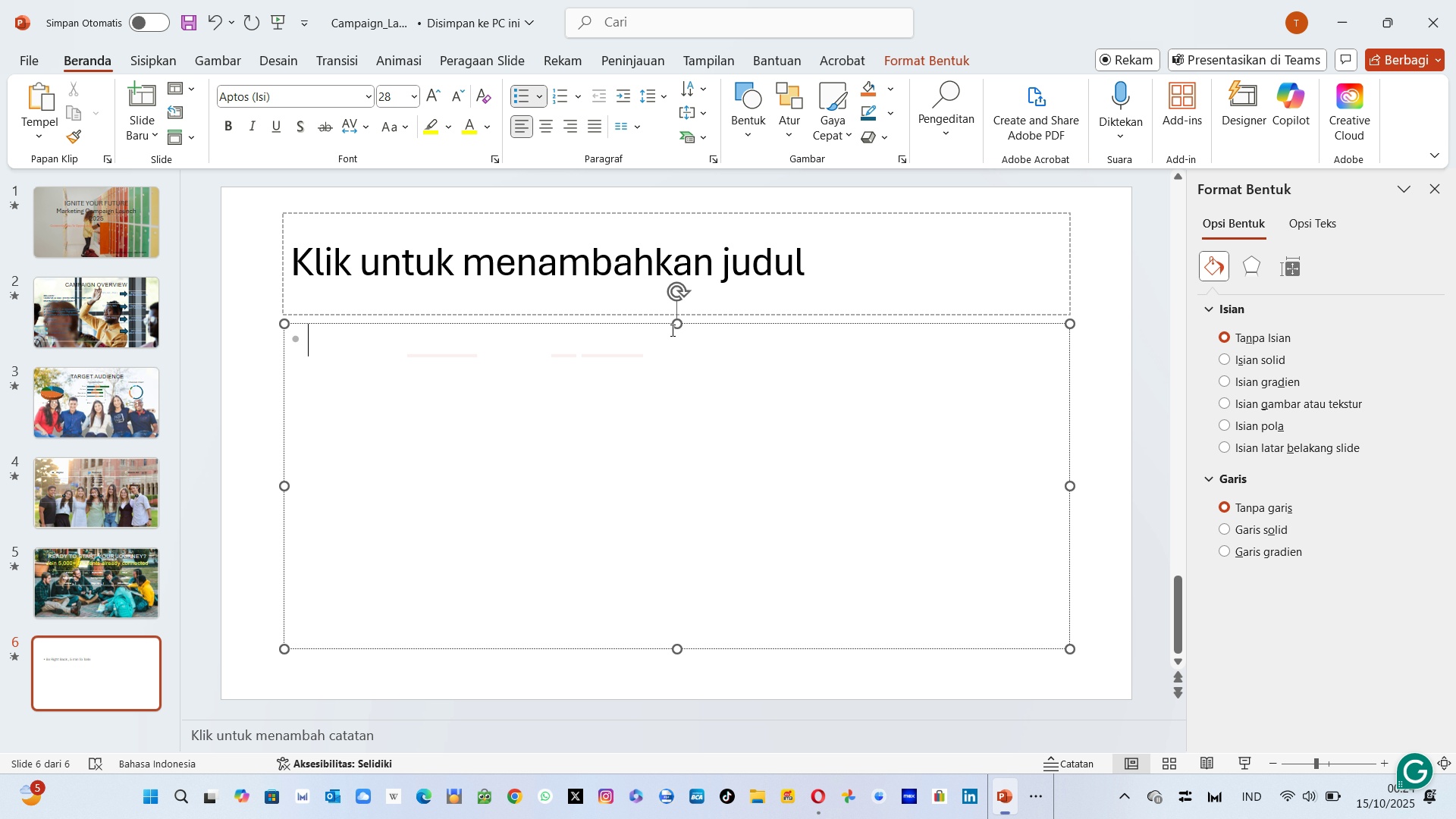 
key(Backspace)
 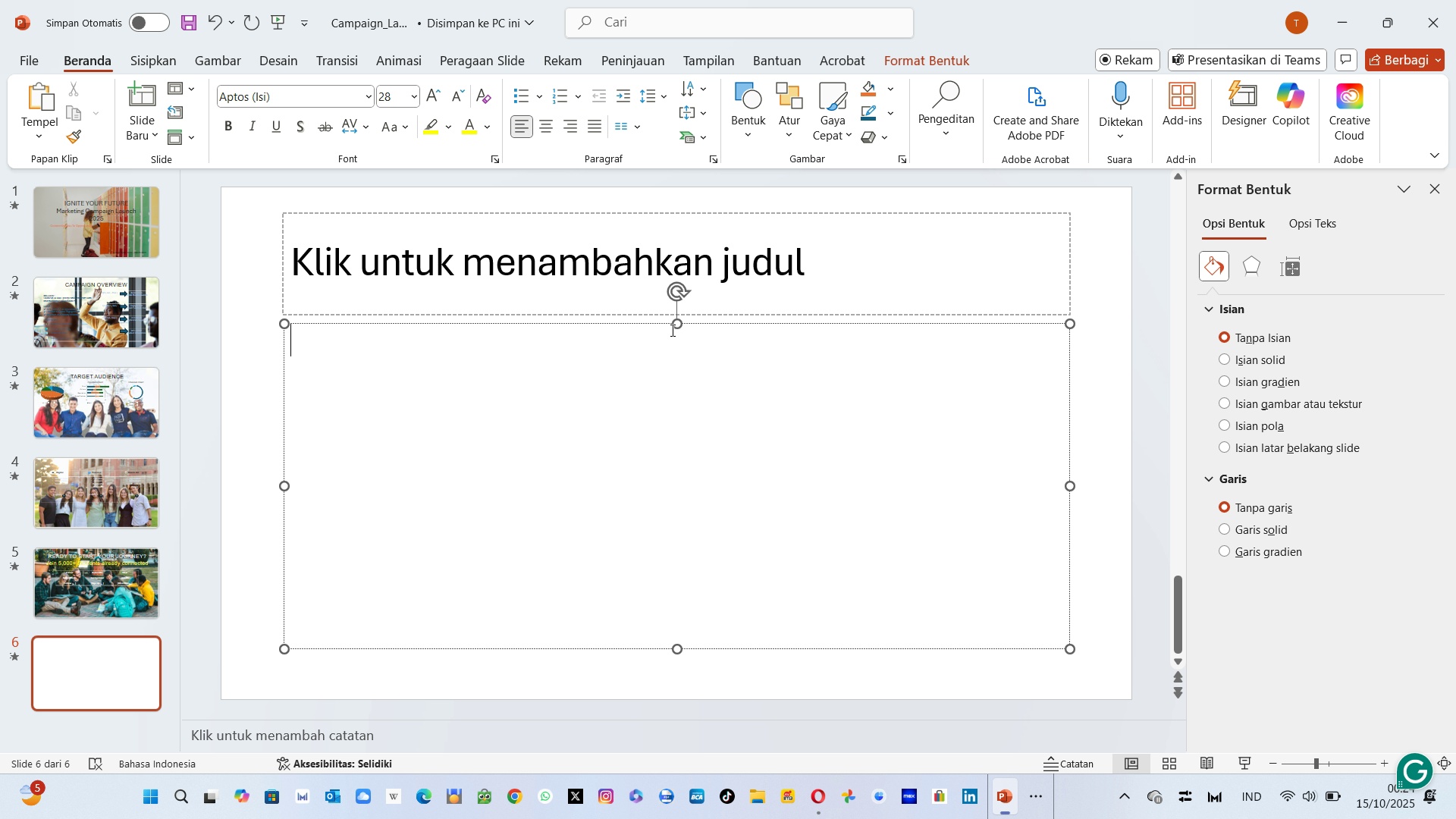 
left_click([671, 330])
 